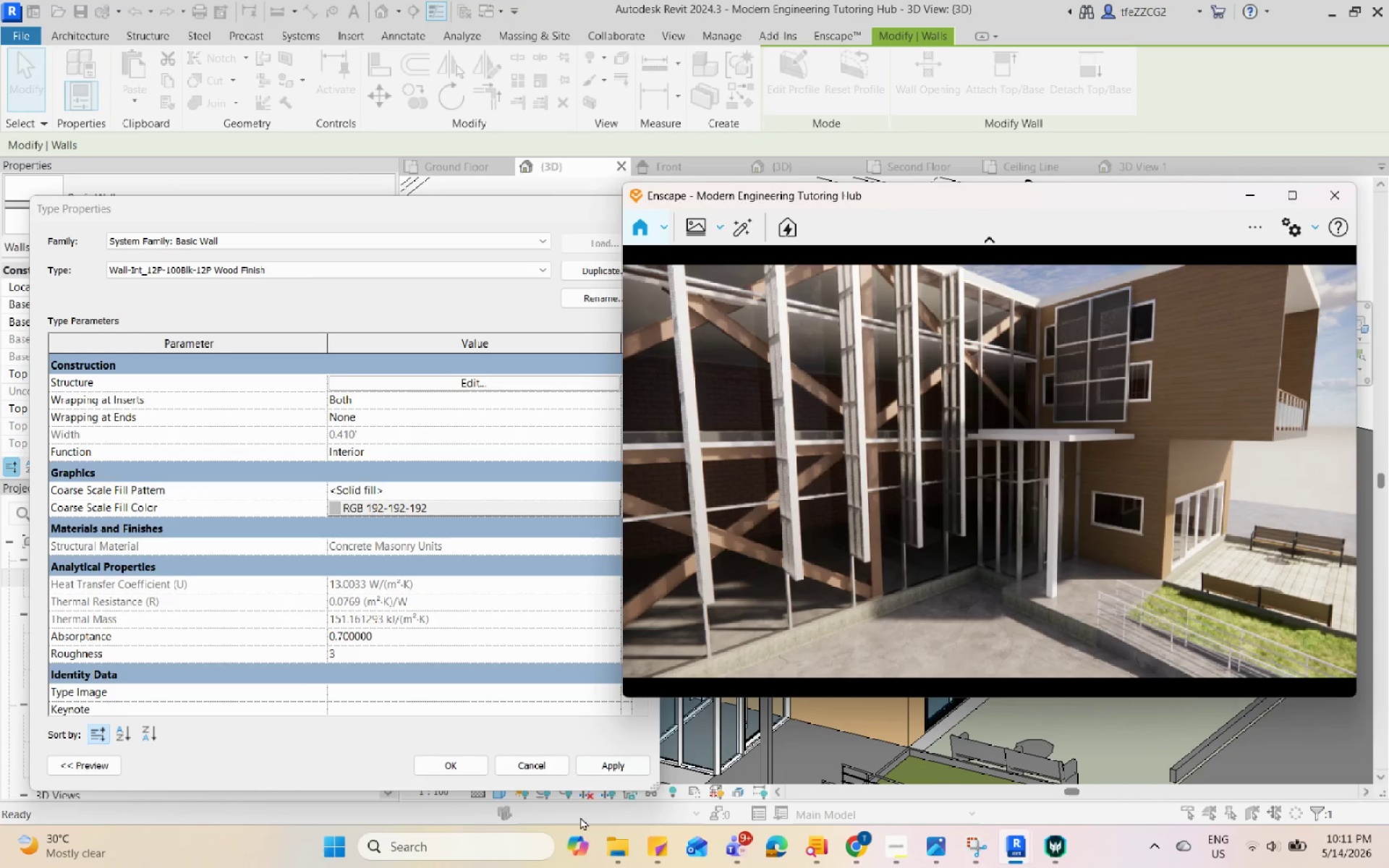 
left_click([608, 772])
 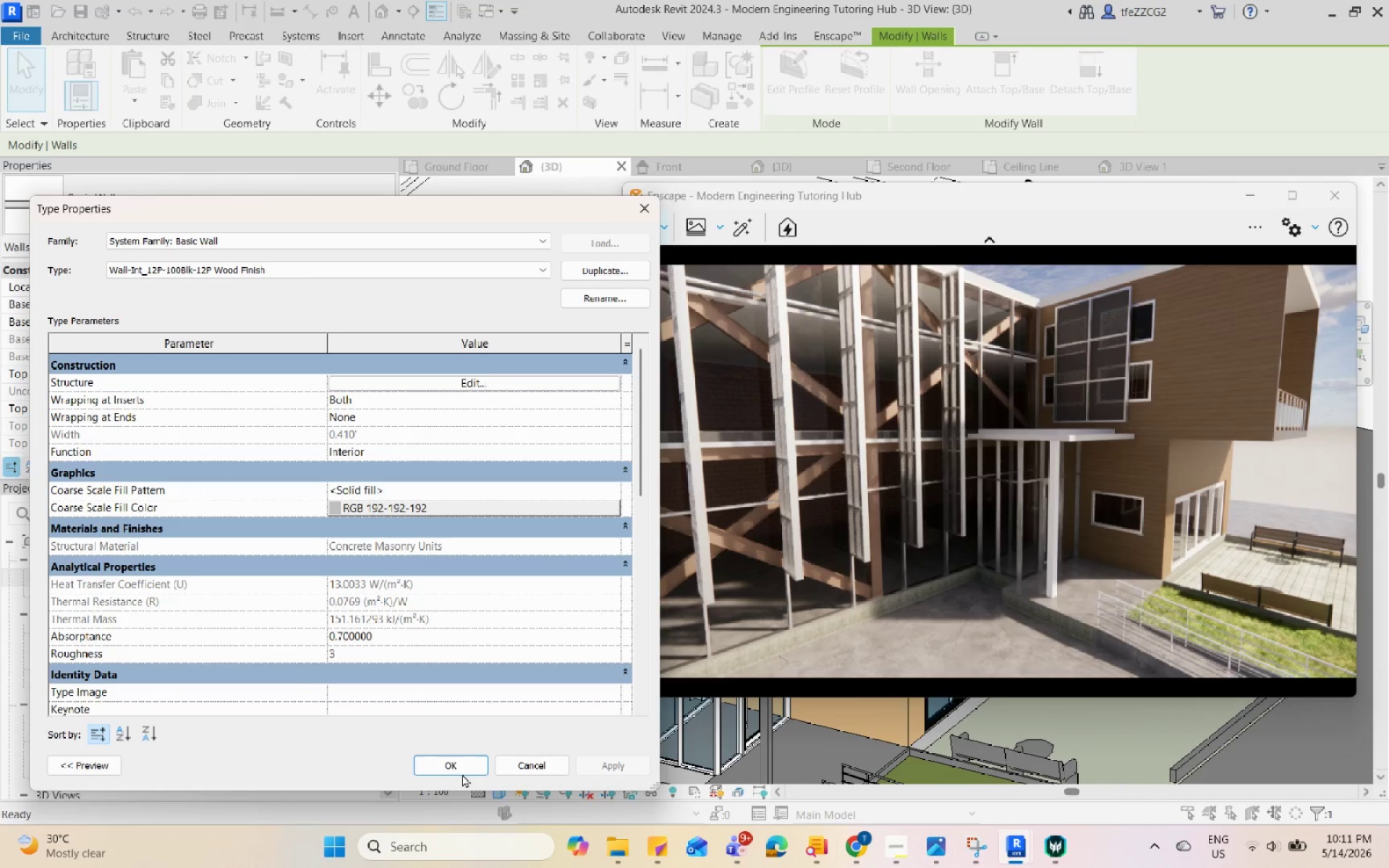 
left_click([443, 765])
 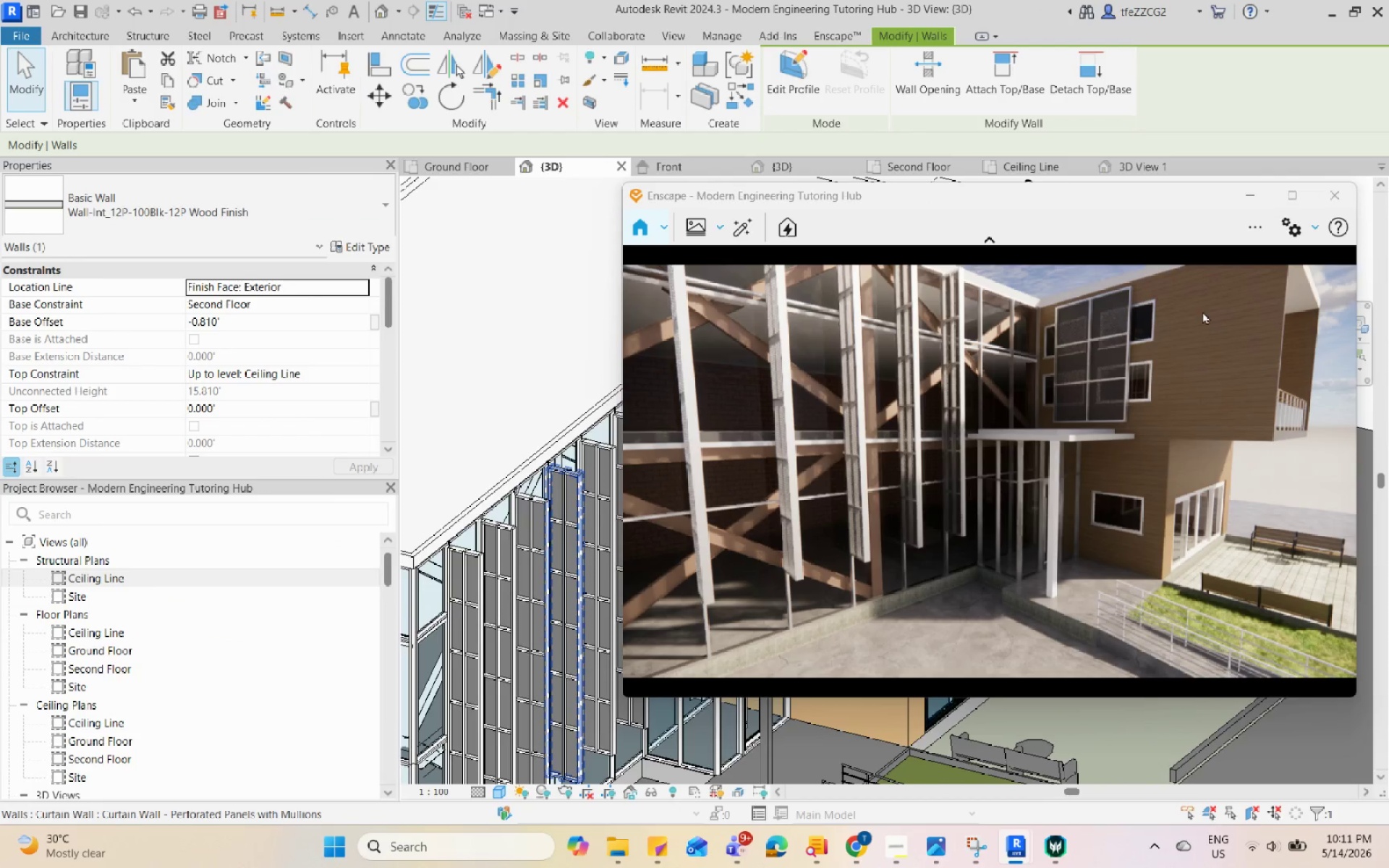 
scroll: coordinate [1014, 522], scroll_direction: down, amount: 8.0
 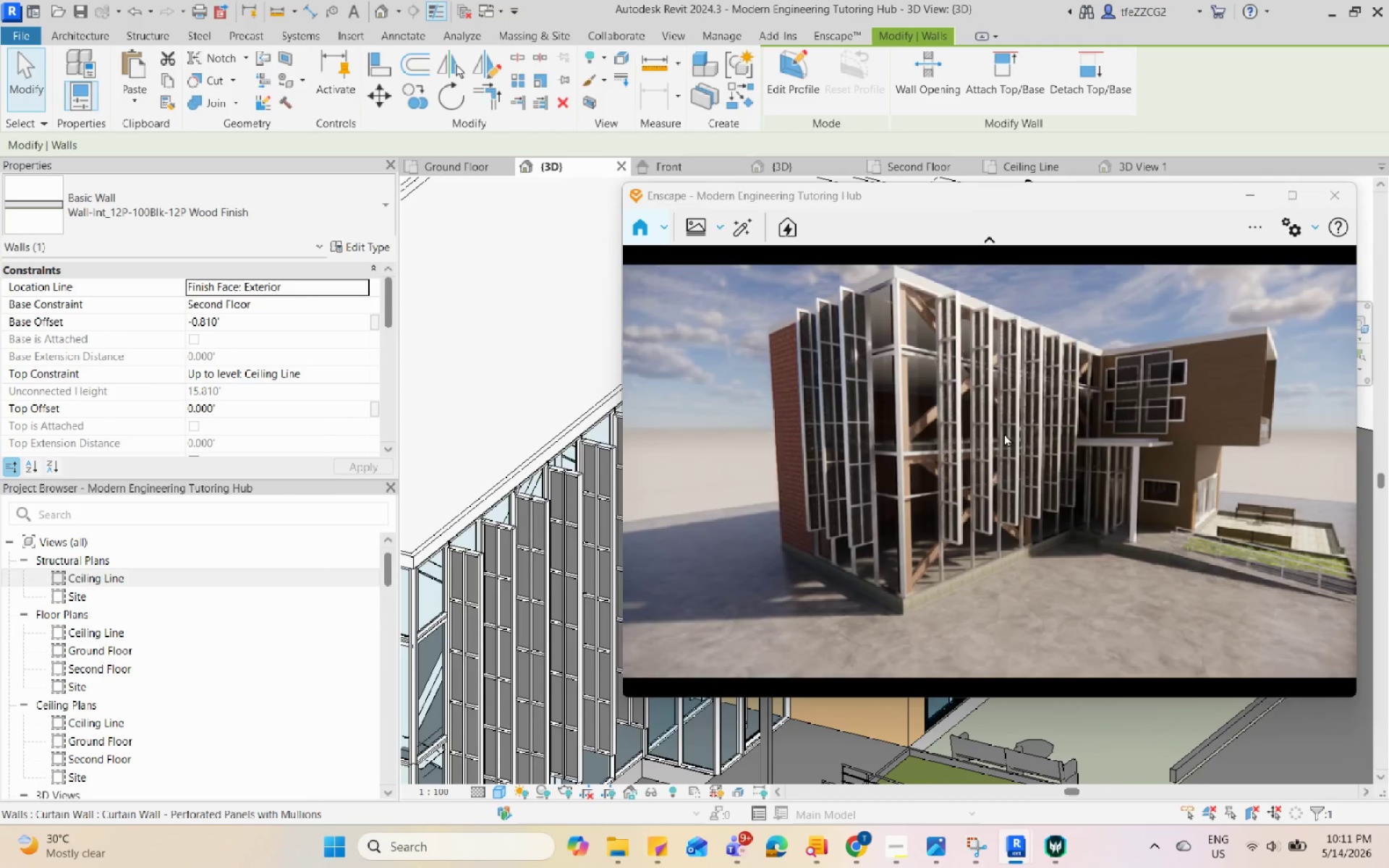 
scroll: coordinate [1247, 464], scroll_direction: up, amount: 7.0
 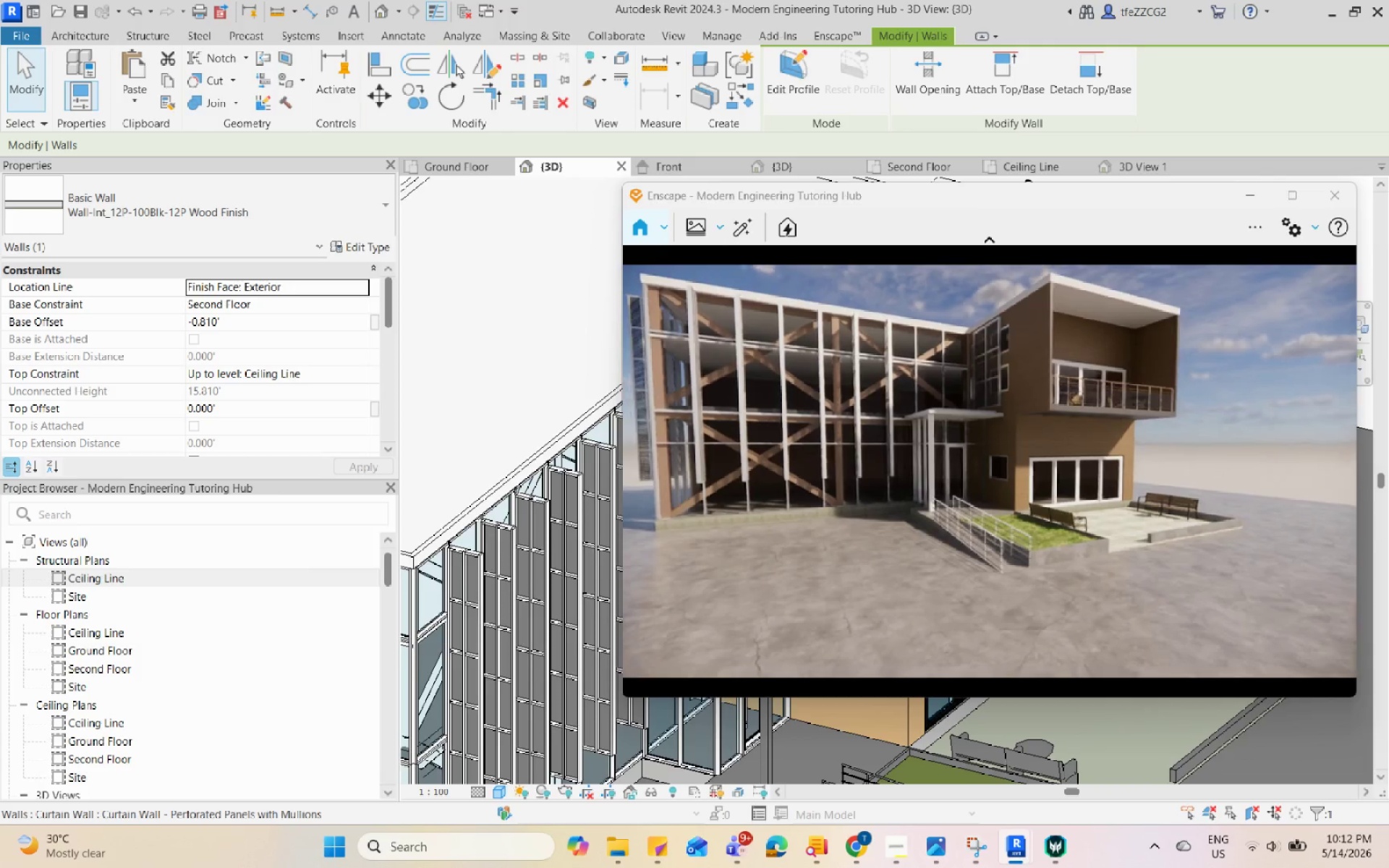 
wait(7.14)
 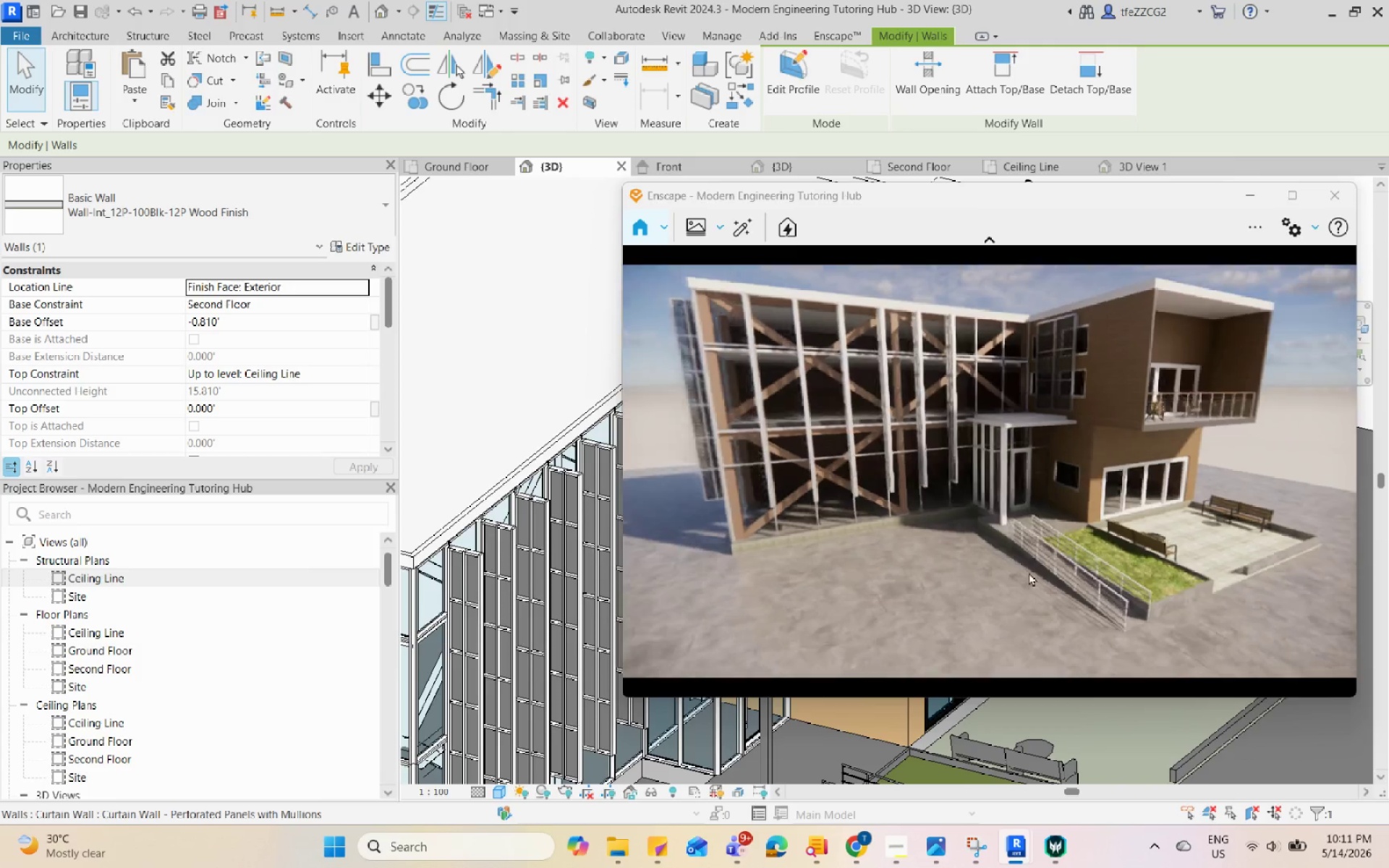 
scroll: coordinate [696, 456], scroll_direction: up, amount: 10.0
 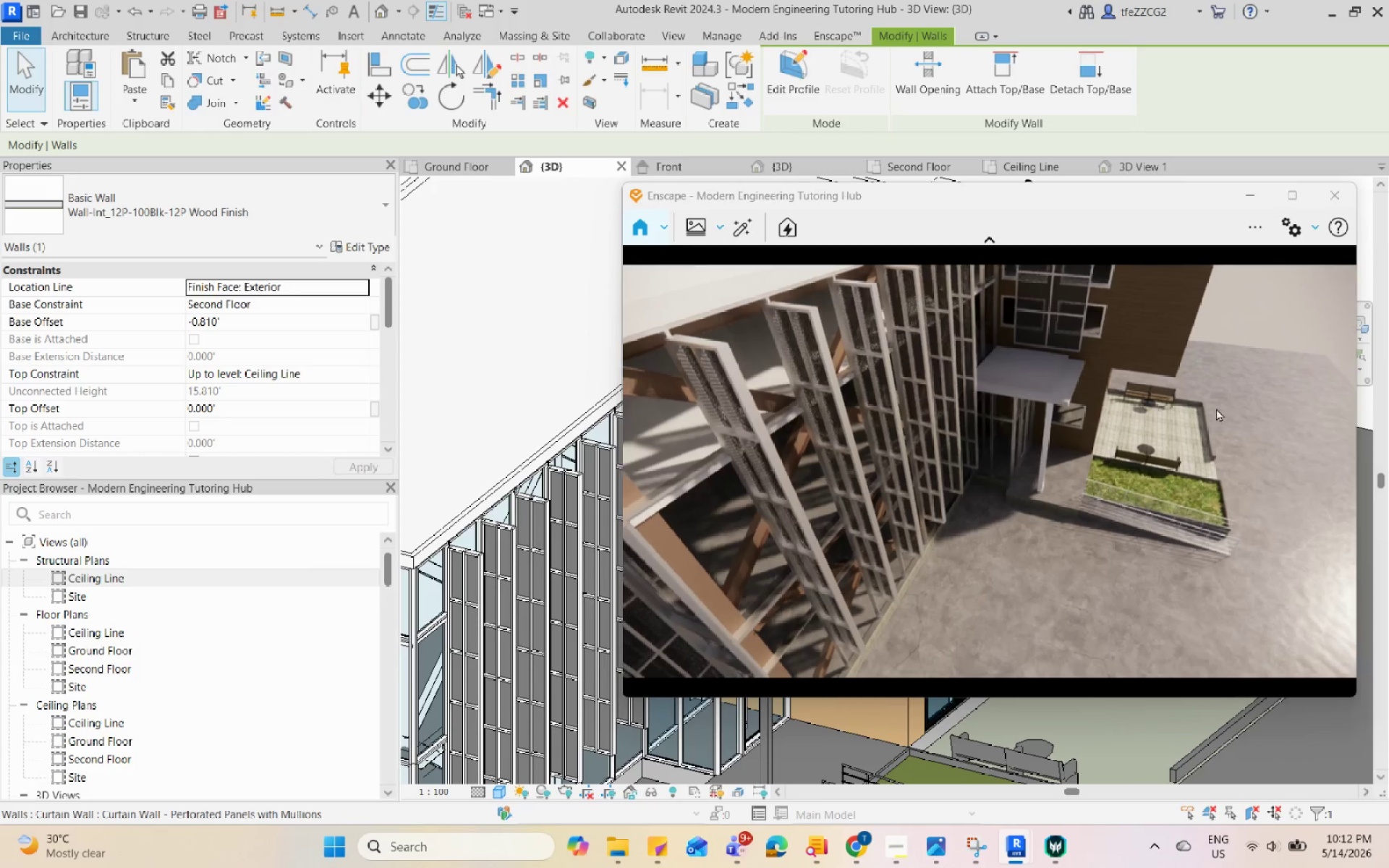 
hold_key(key=ShiftLeft, duration=0.7)
 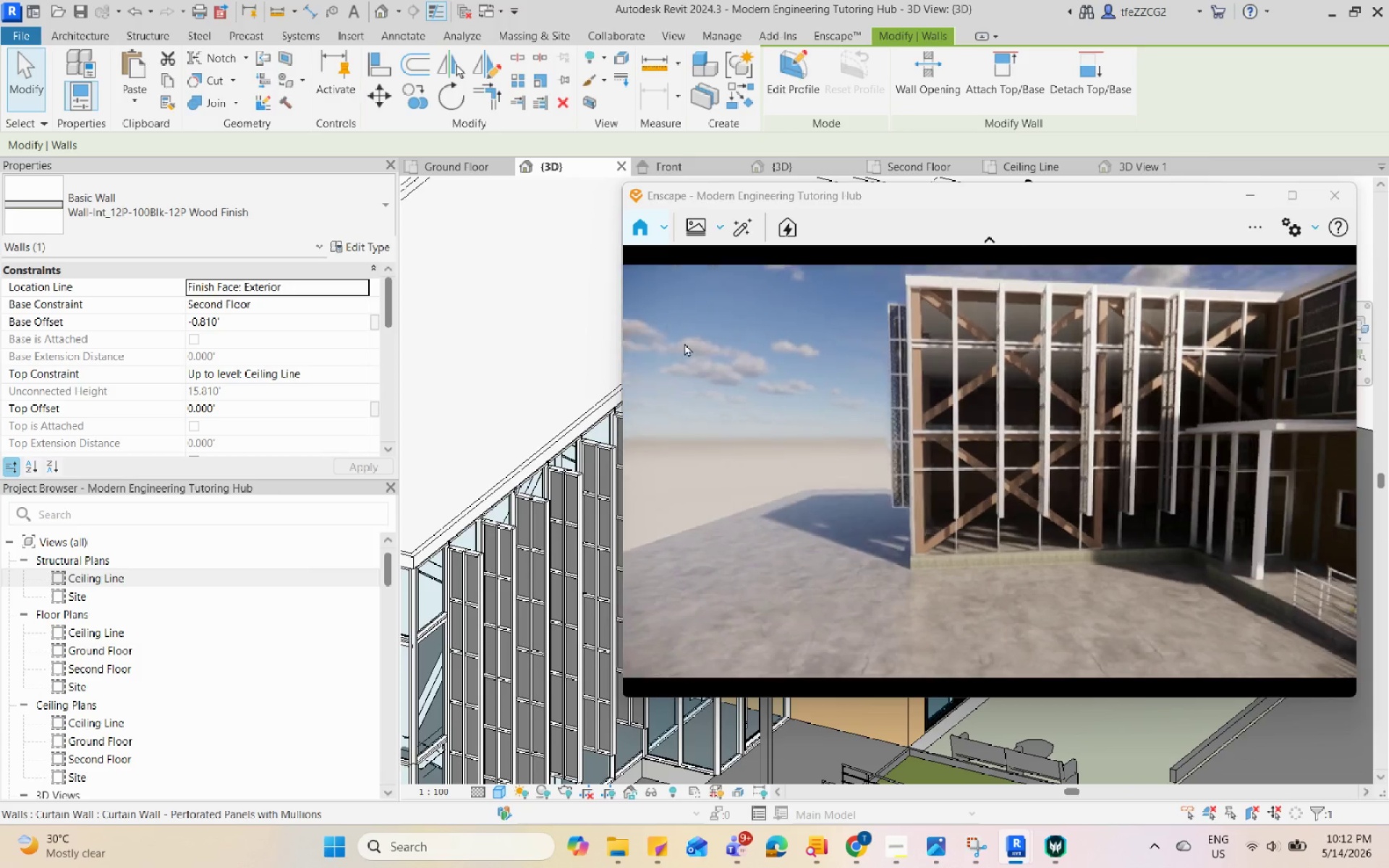 
scroll: coordinate [911, 559], scroll_direction: down, amount: 5.0
 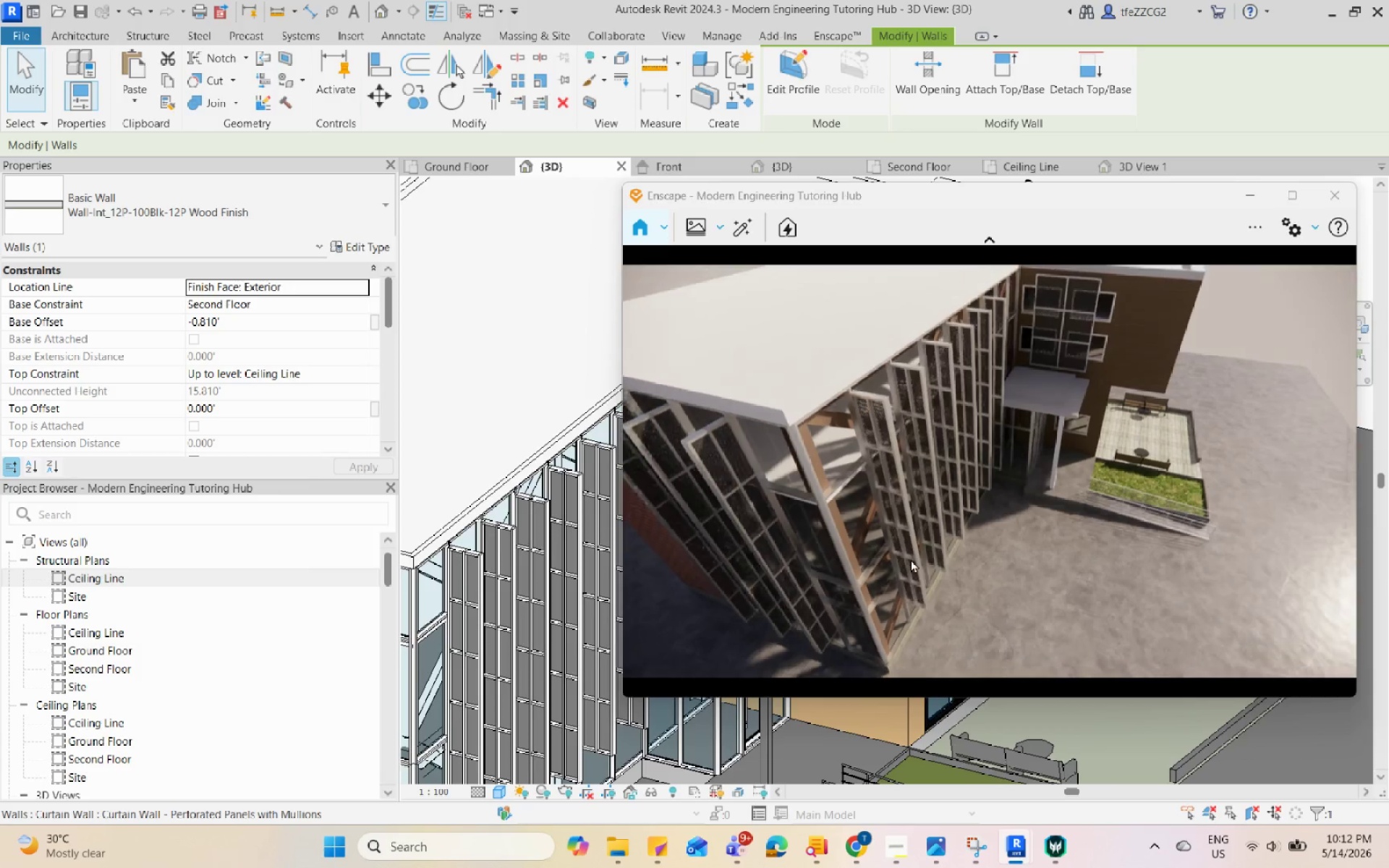 
key(Escape)
 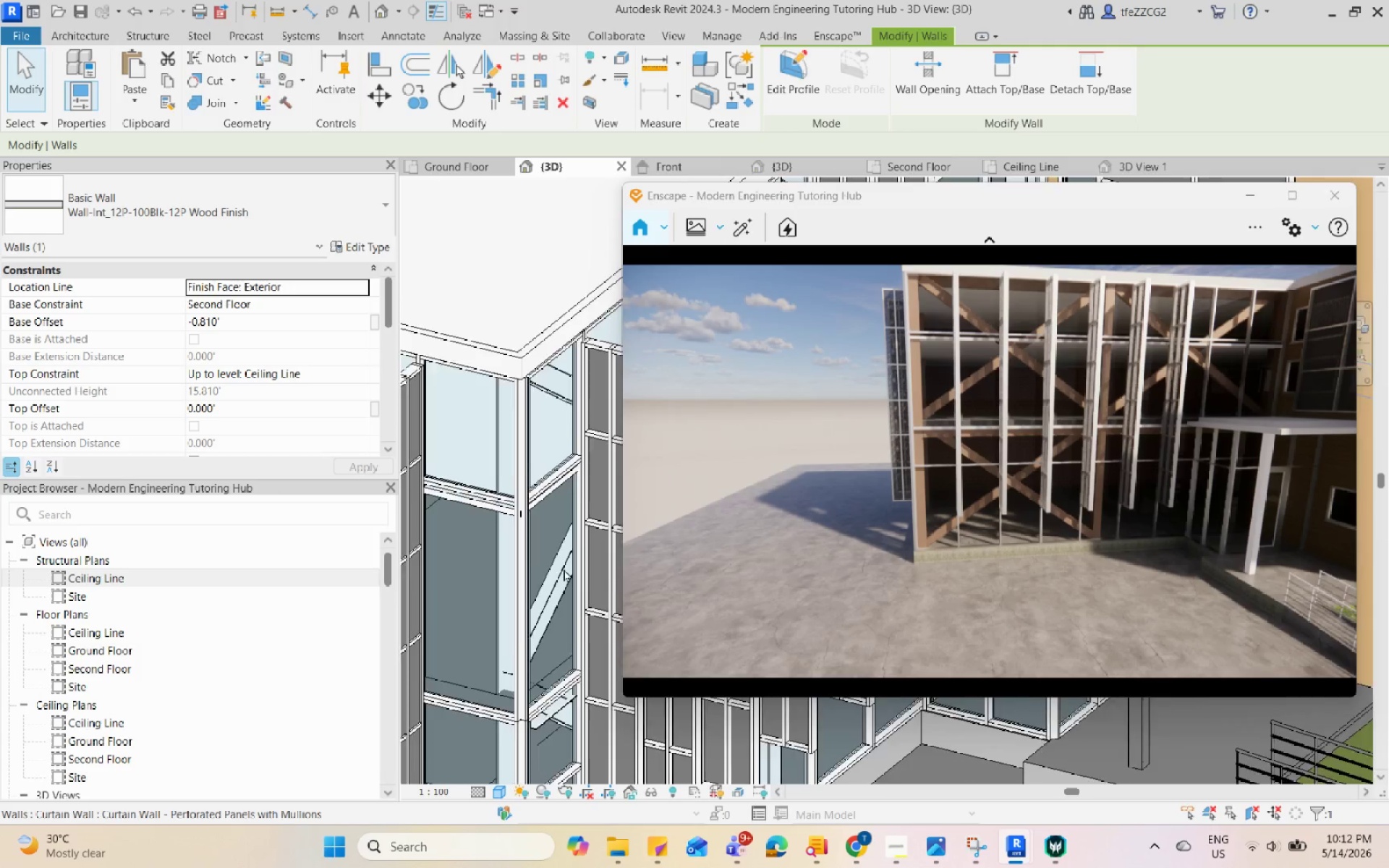 
left_click([564, 569])
 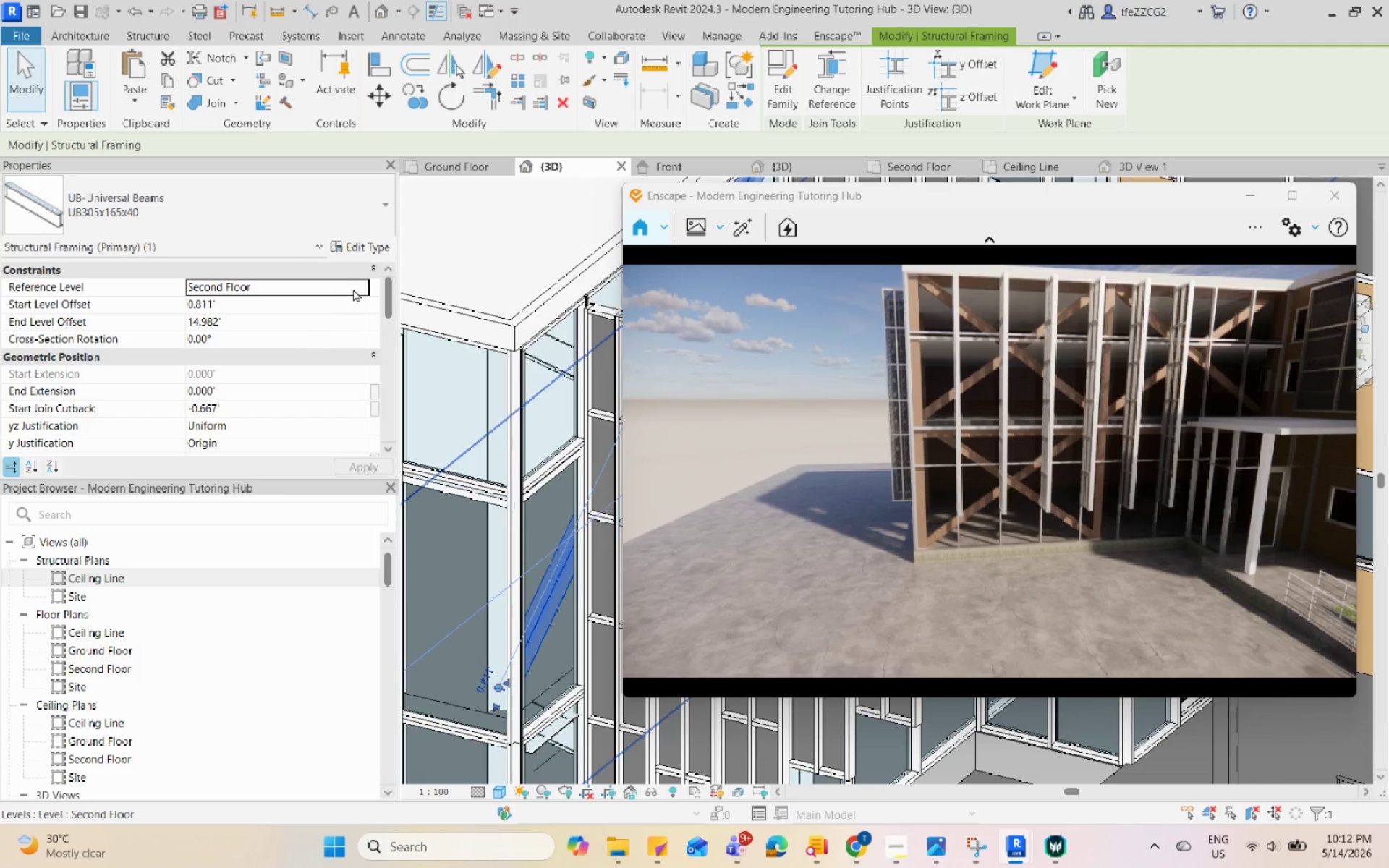 
scroll: coordinate [564, 569], scroll_direction: up, amount: 5.0
 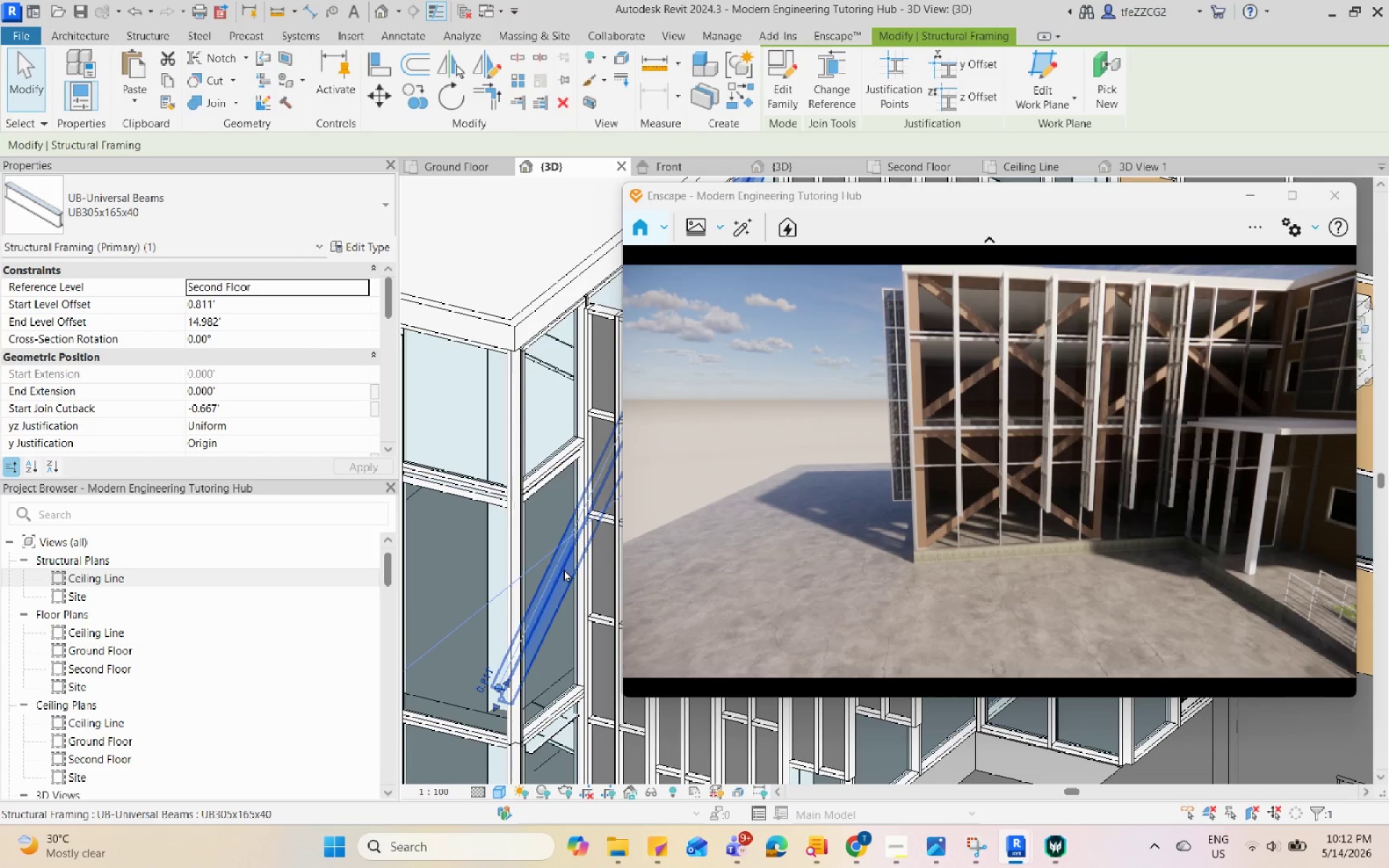 
scroll: coordinate [333, 362], scroll_direction: down, amount: 3.0
 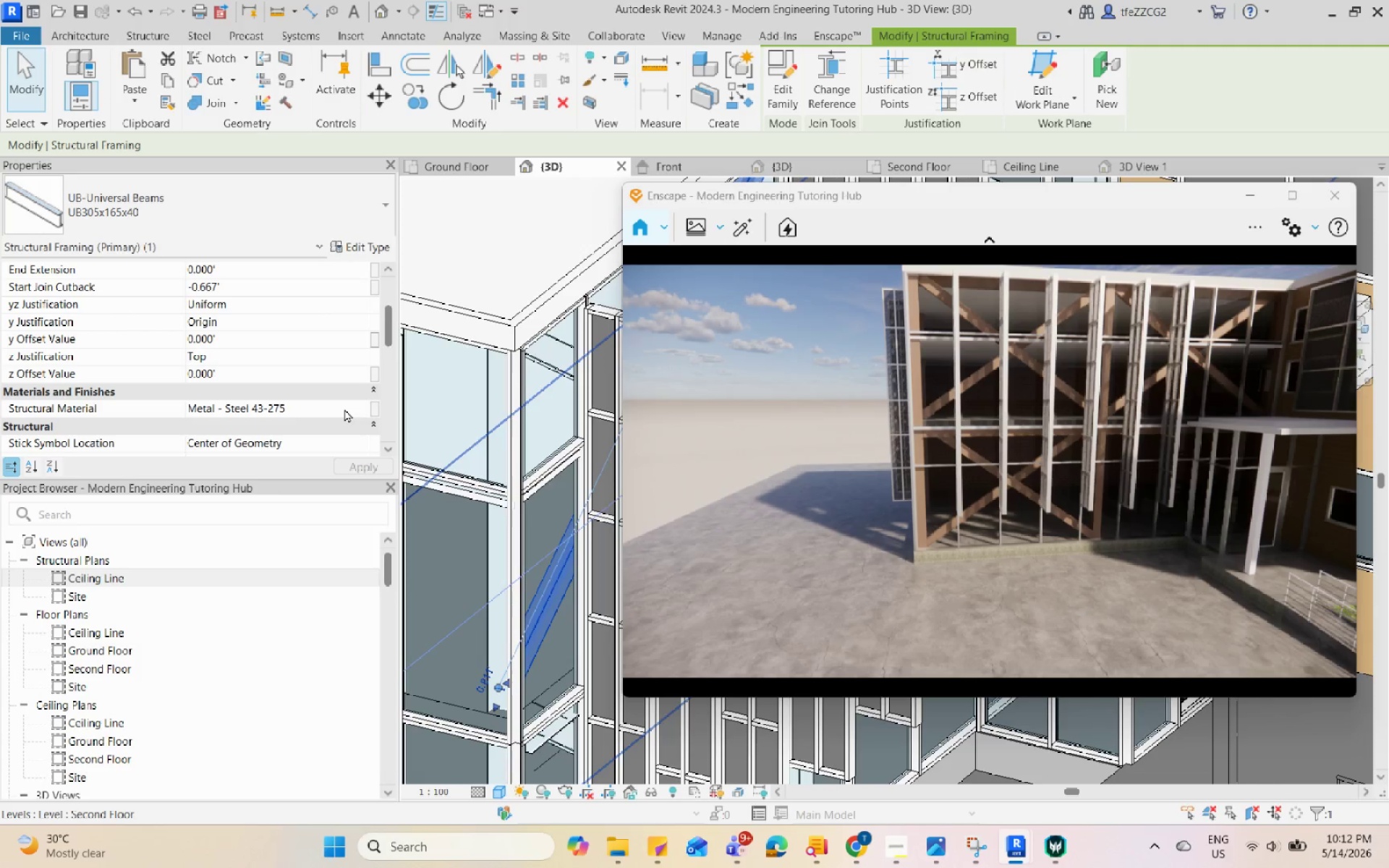 
left_click([363, 412])
 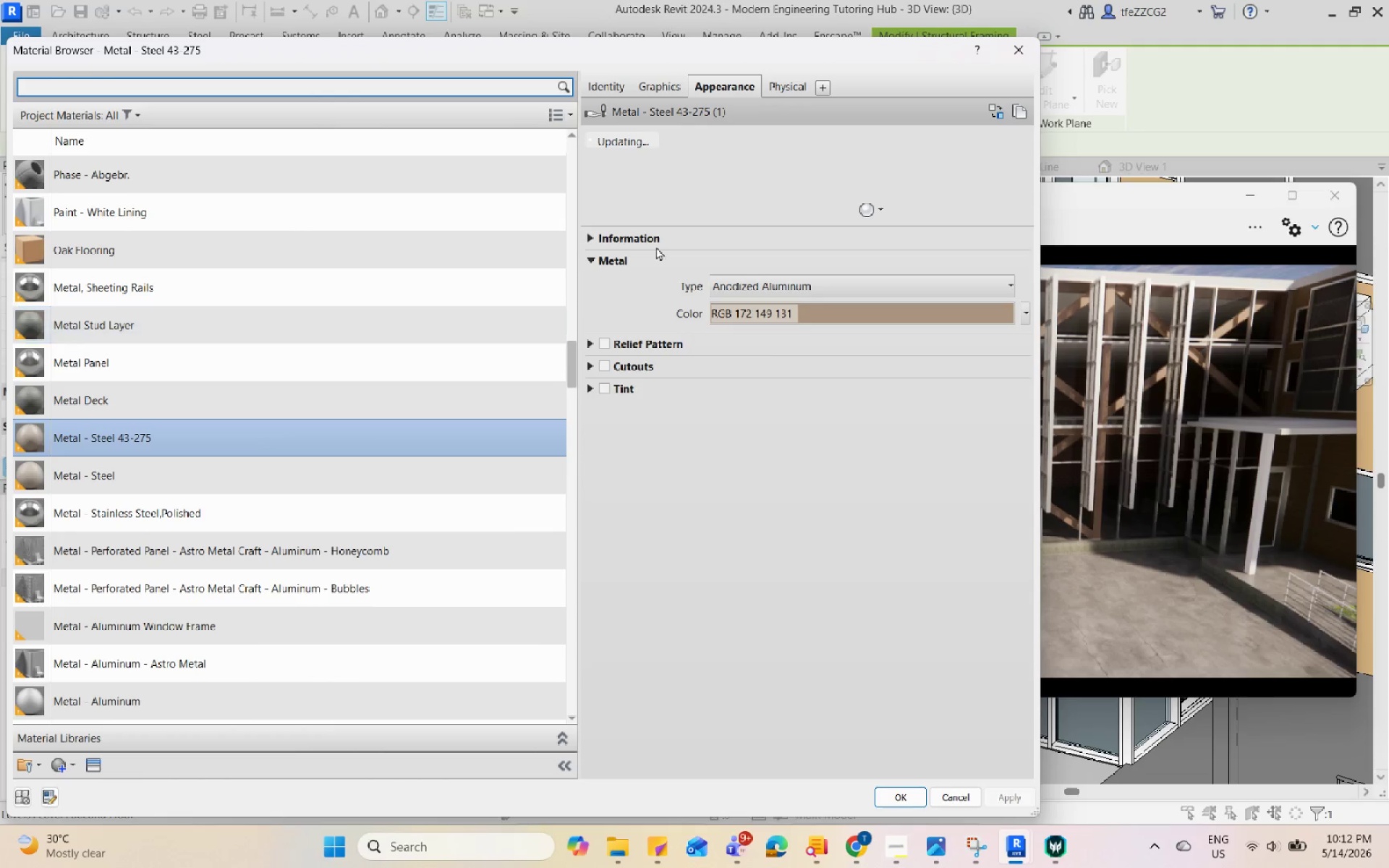 
left_click([679, 88])
 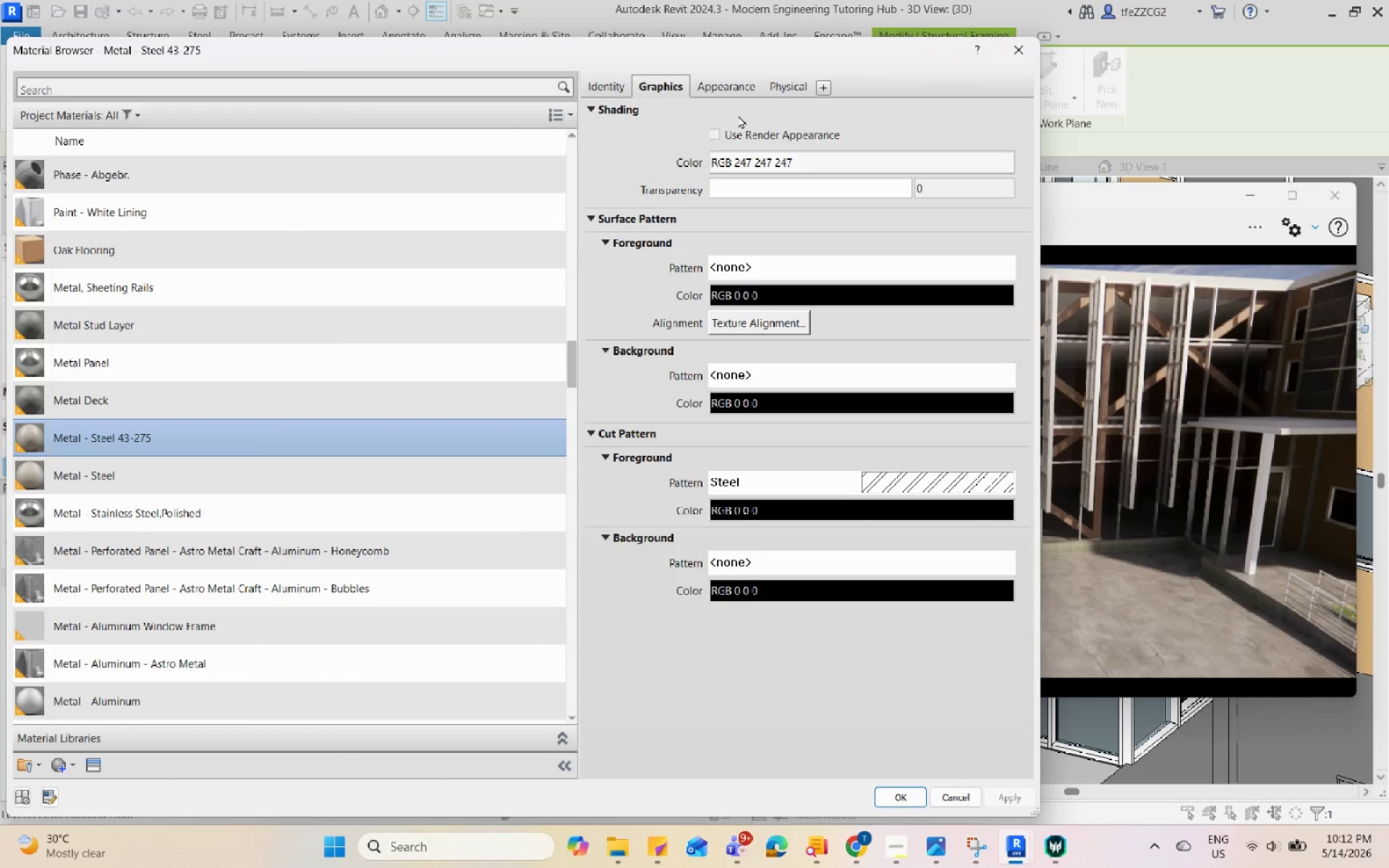 
left_click([738, 132])
 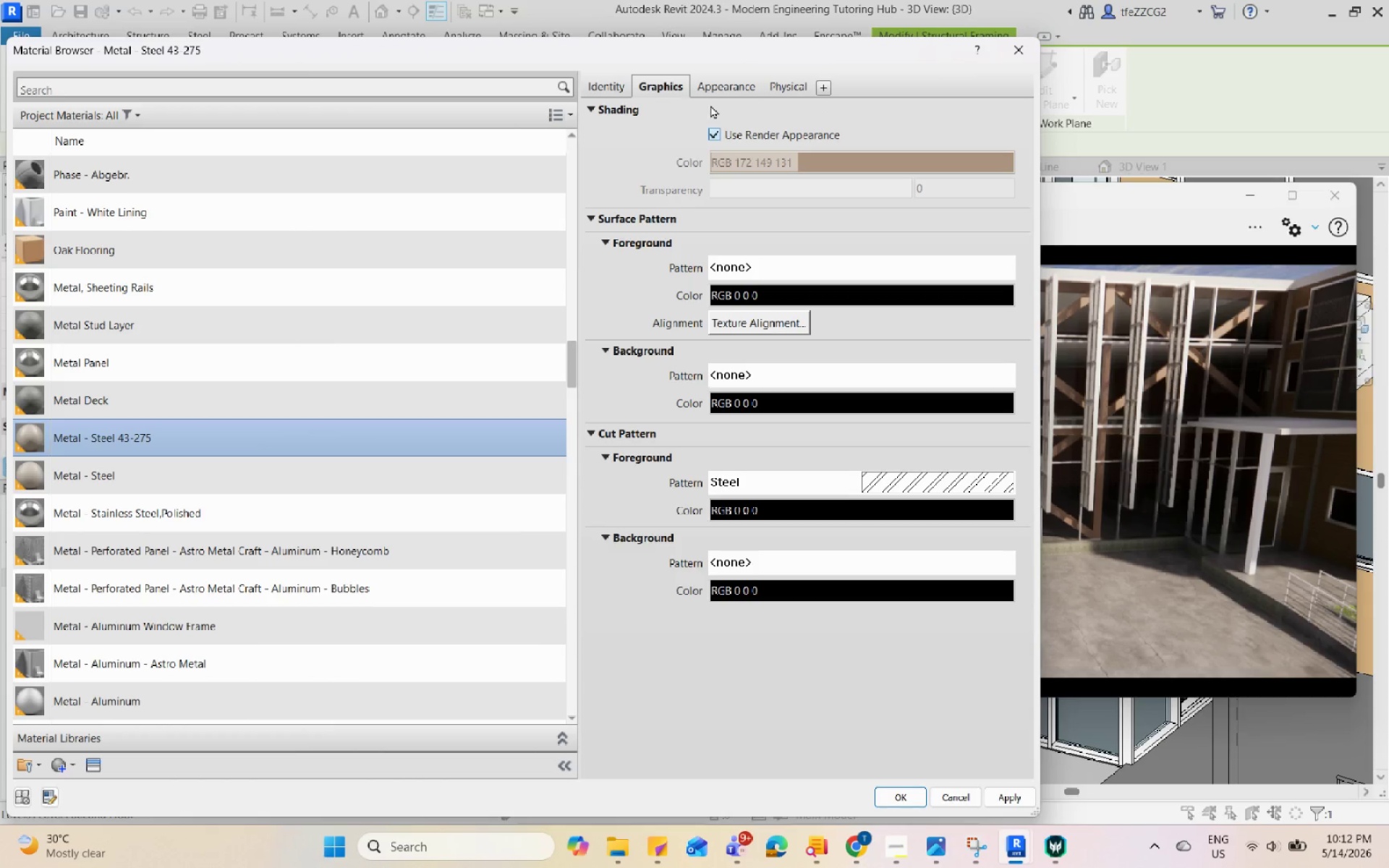 
left_click([722, 88])
 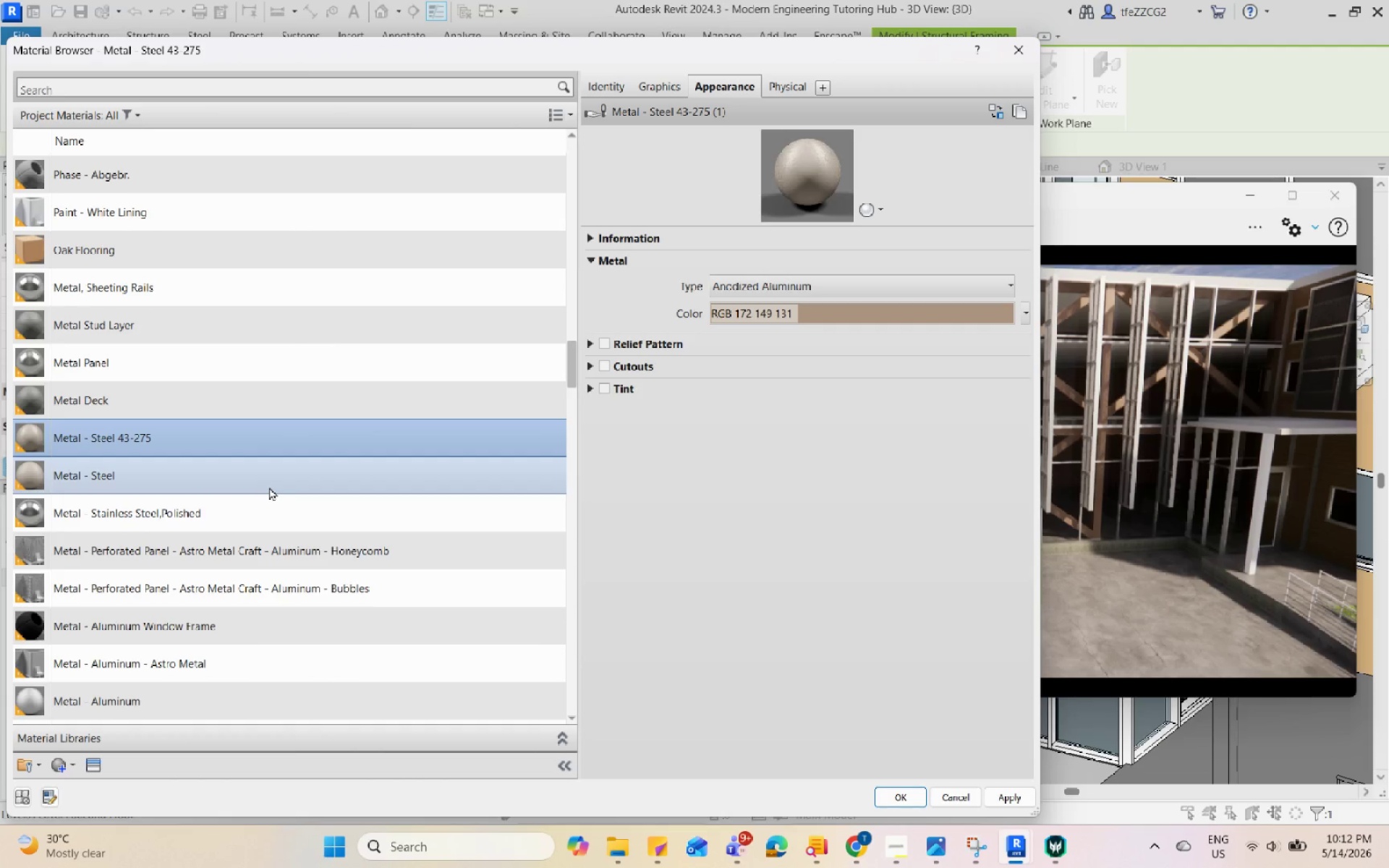 
scroll: coordinate [283, 519], scroll_direction: down, amount: 1.0
 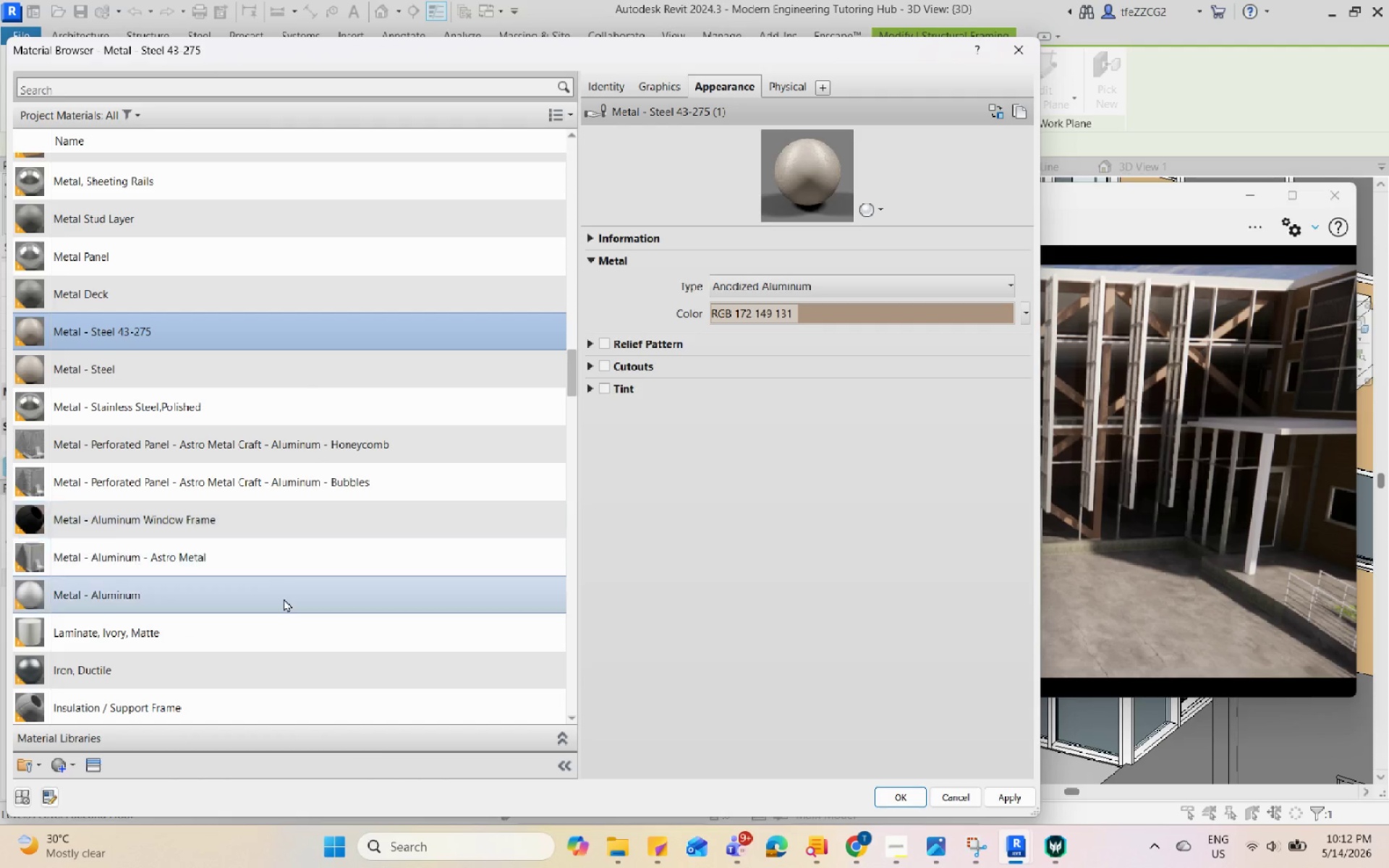 
left_click([284, 598])
 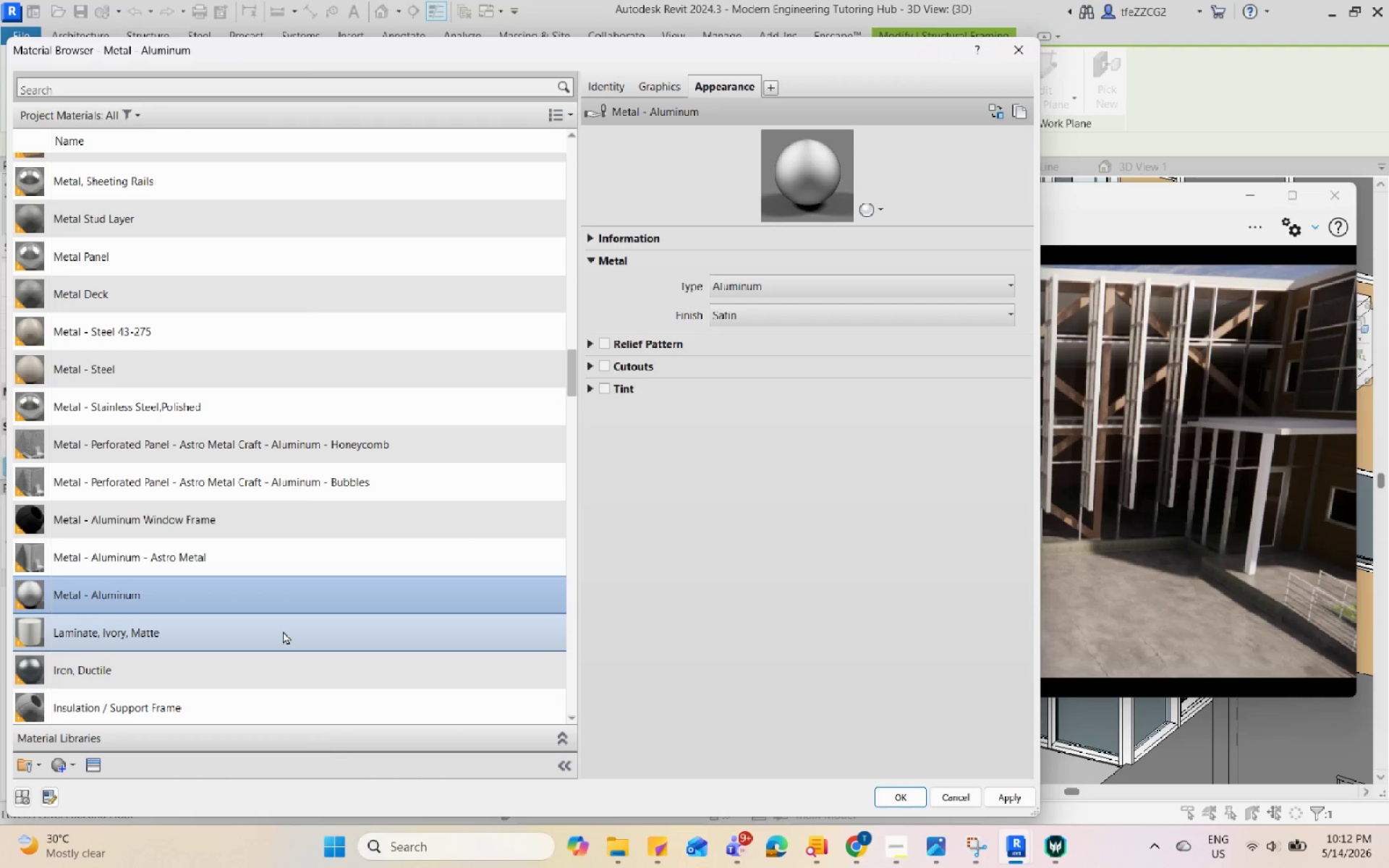 
scroll: coordinate [283, 631], scroll_direction: up, amount: 32.0
 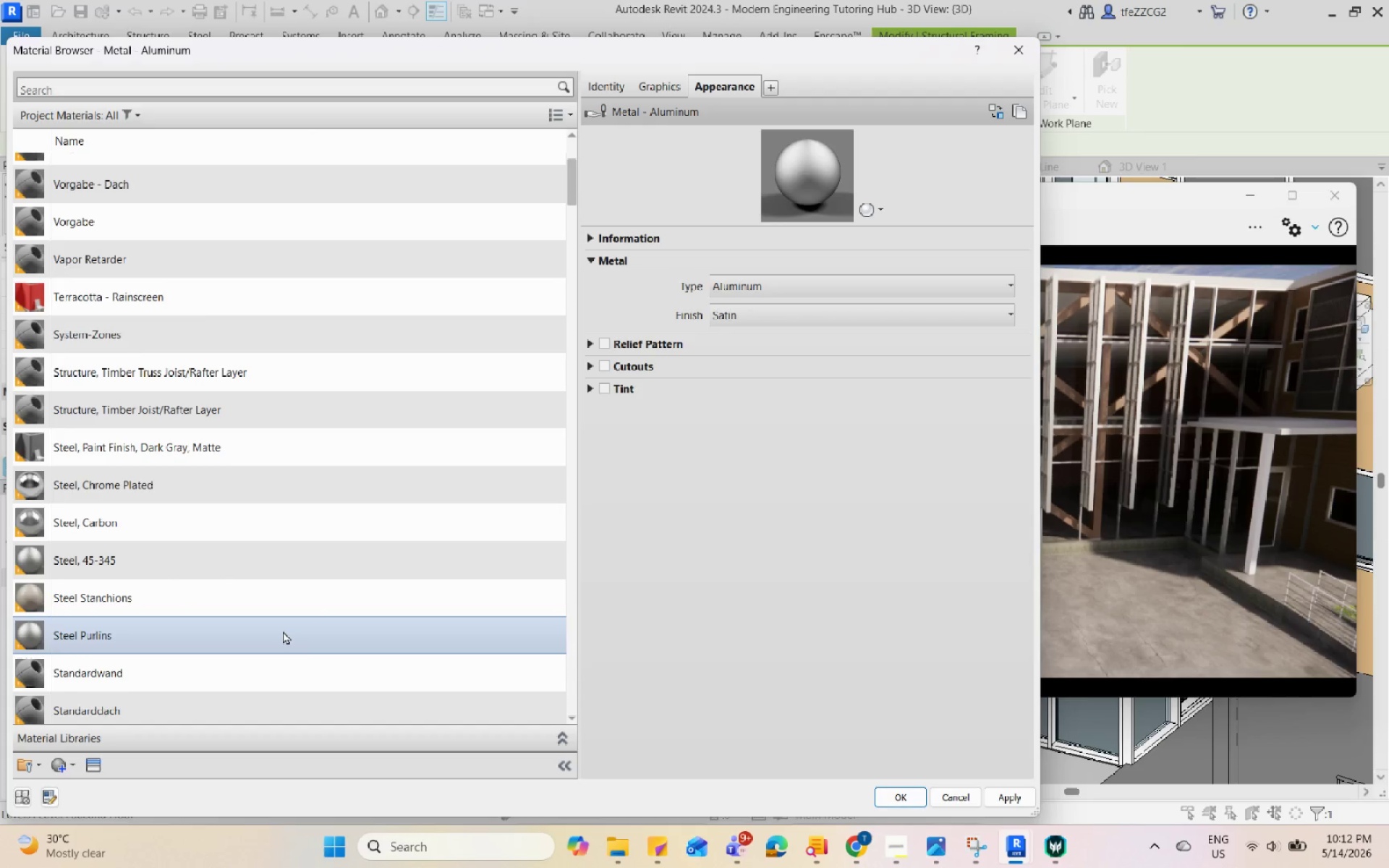 
scroll: coordinate [283, 631], scroll_direction: down, amount: 26.0
 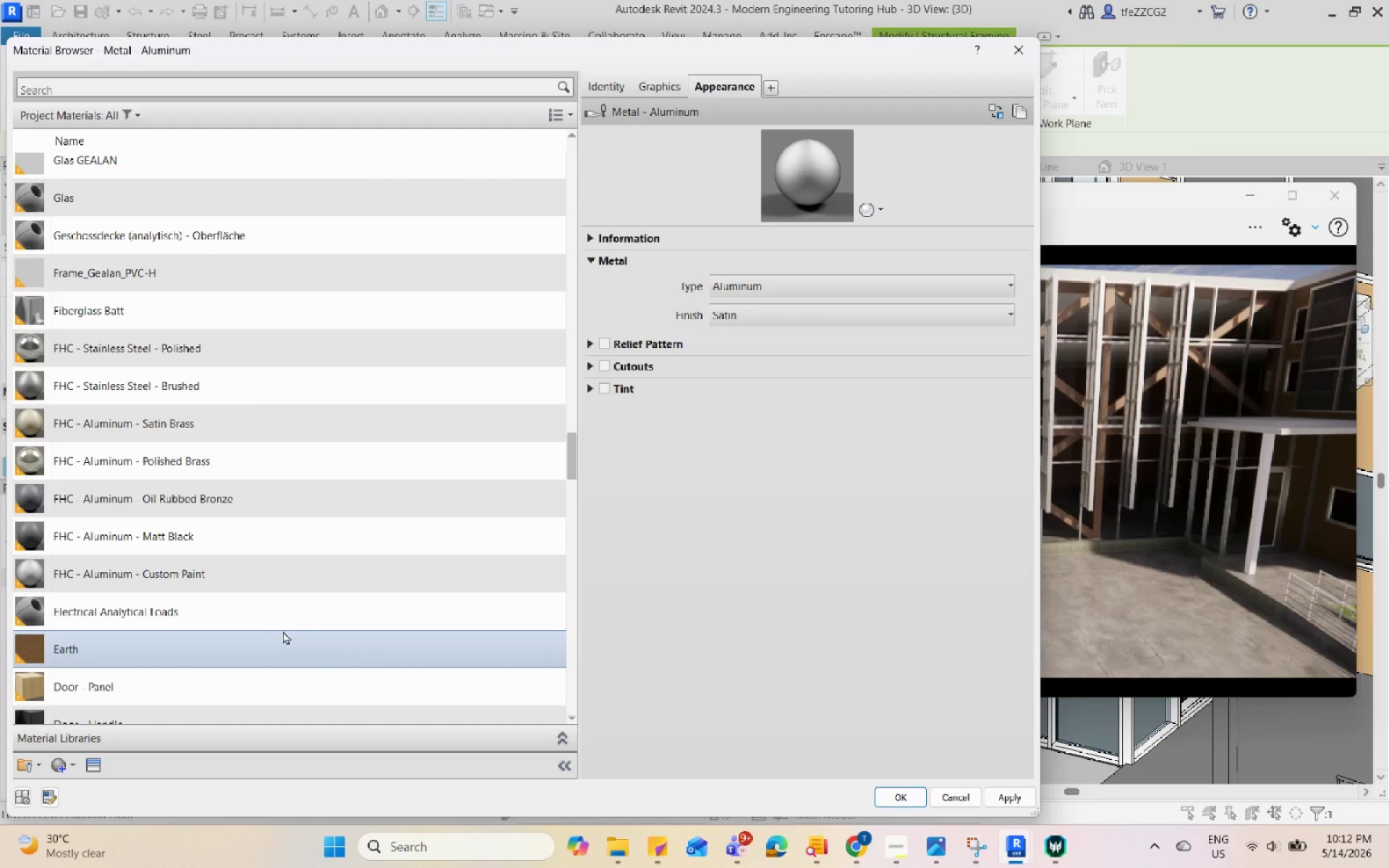 
left_click([294, 563])
 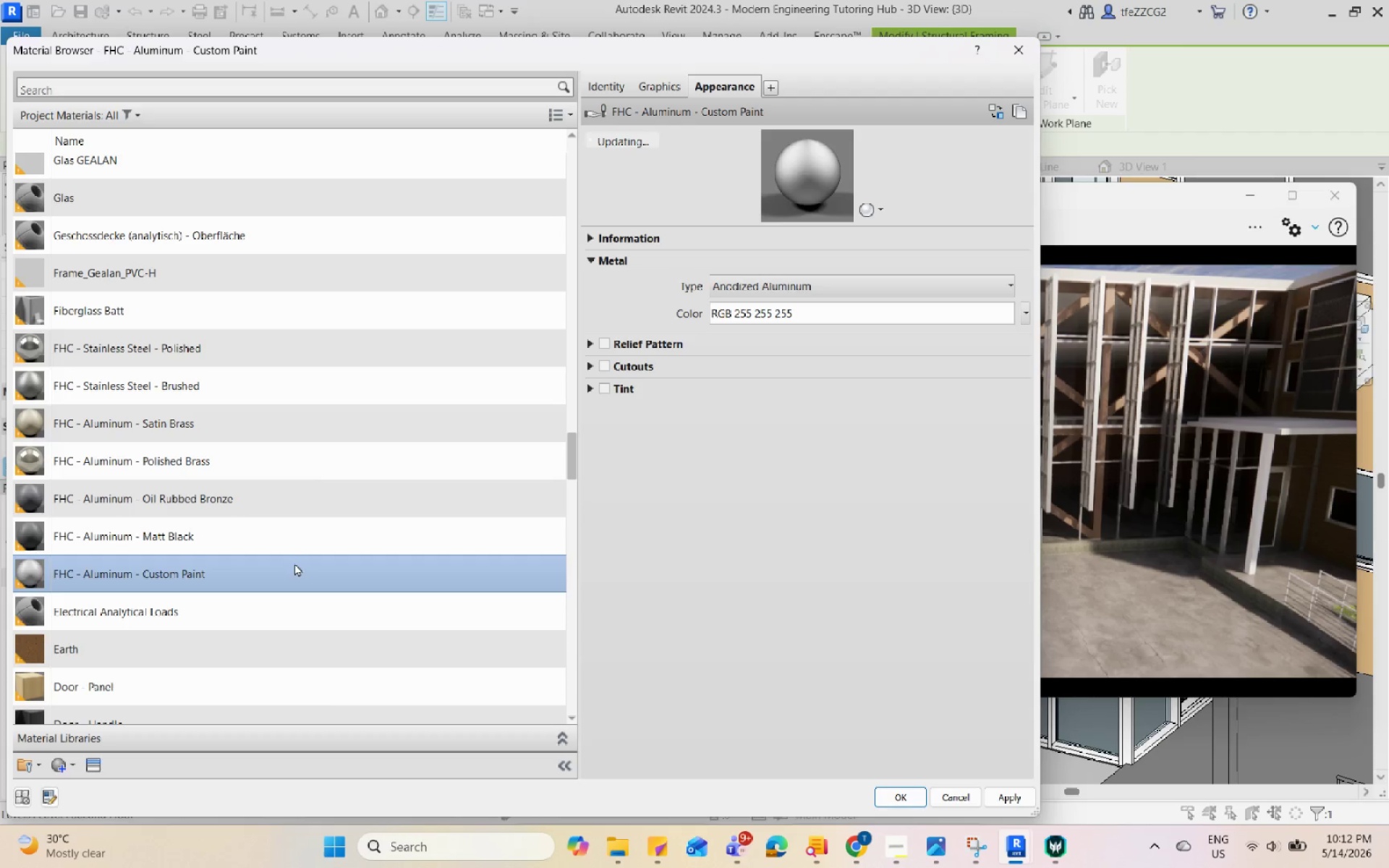 
scroll: coordinate [292, 578], scroll_direction: down, amount: 32.0
 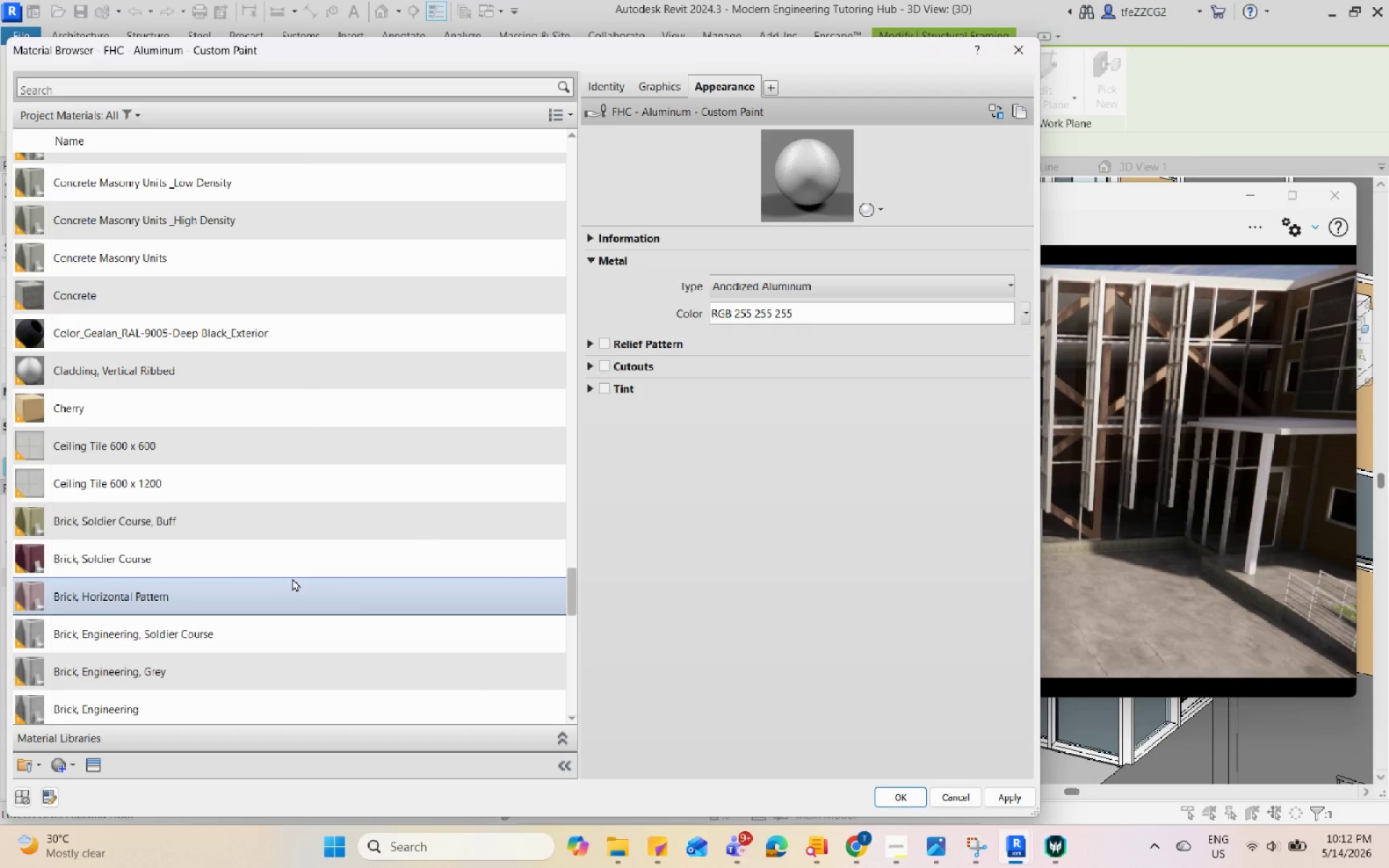 
scroll: coordinate [292, 578], scroll_direction: up, amount: 17.0
 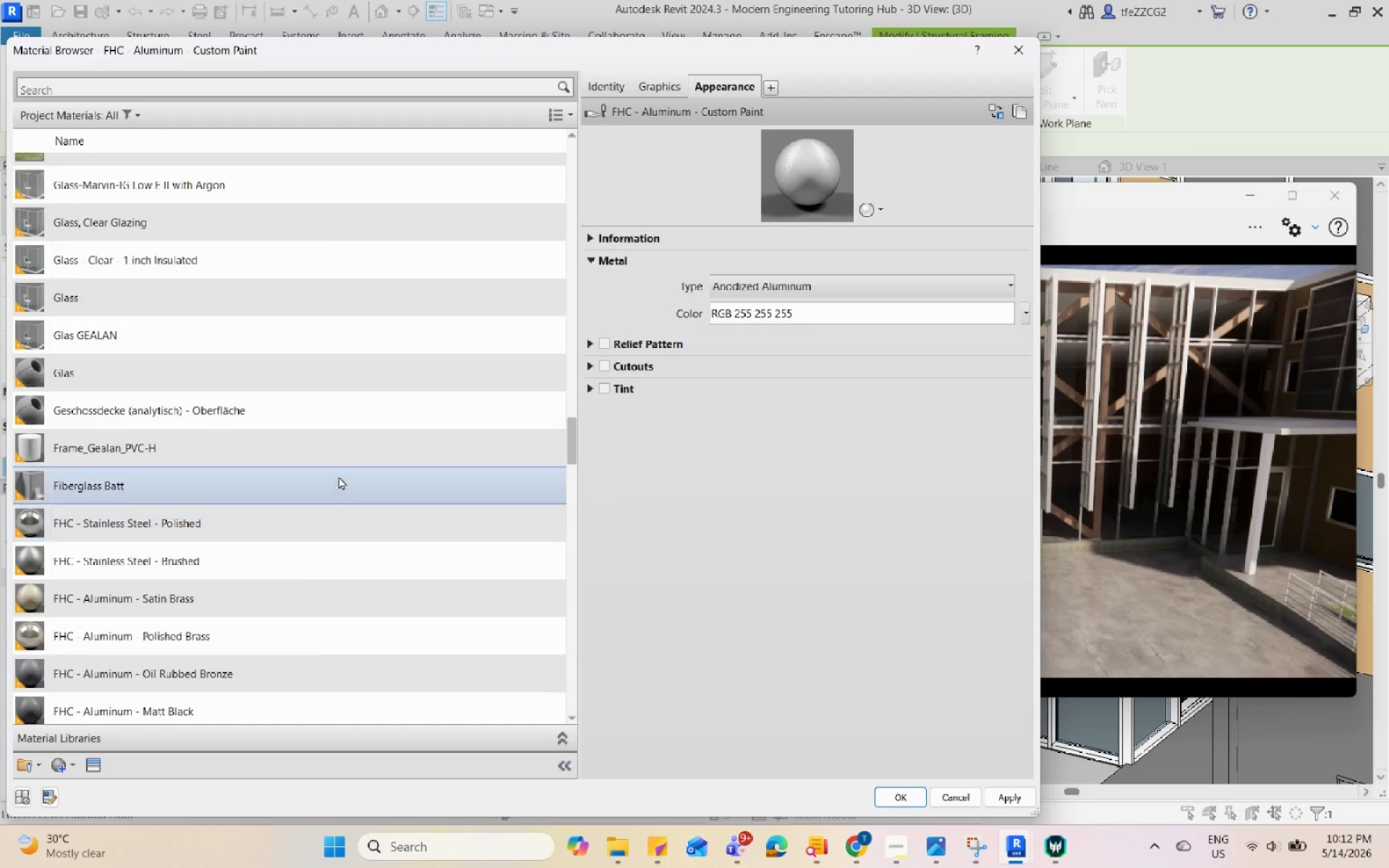 
left_click([349, 447])
 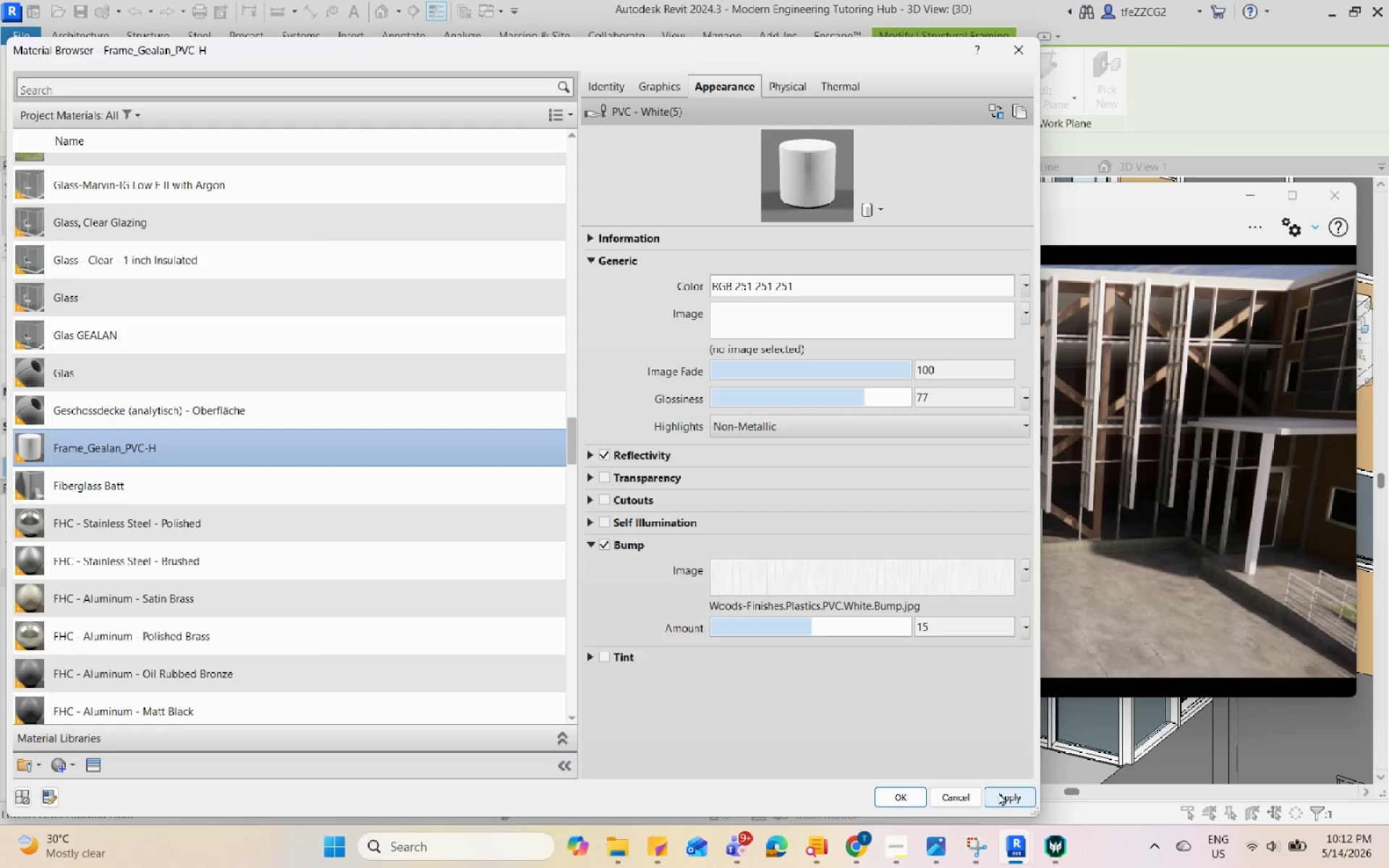 
scroll: coordinate [221, 563], scroll_direction: up, amount: 3.0
 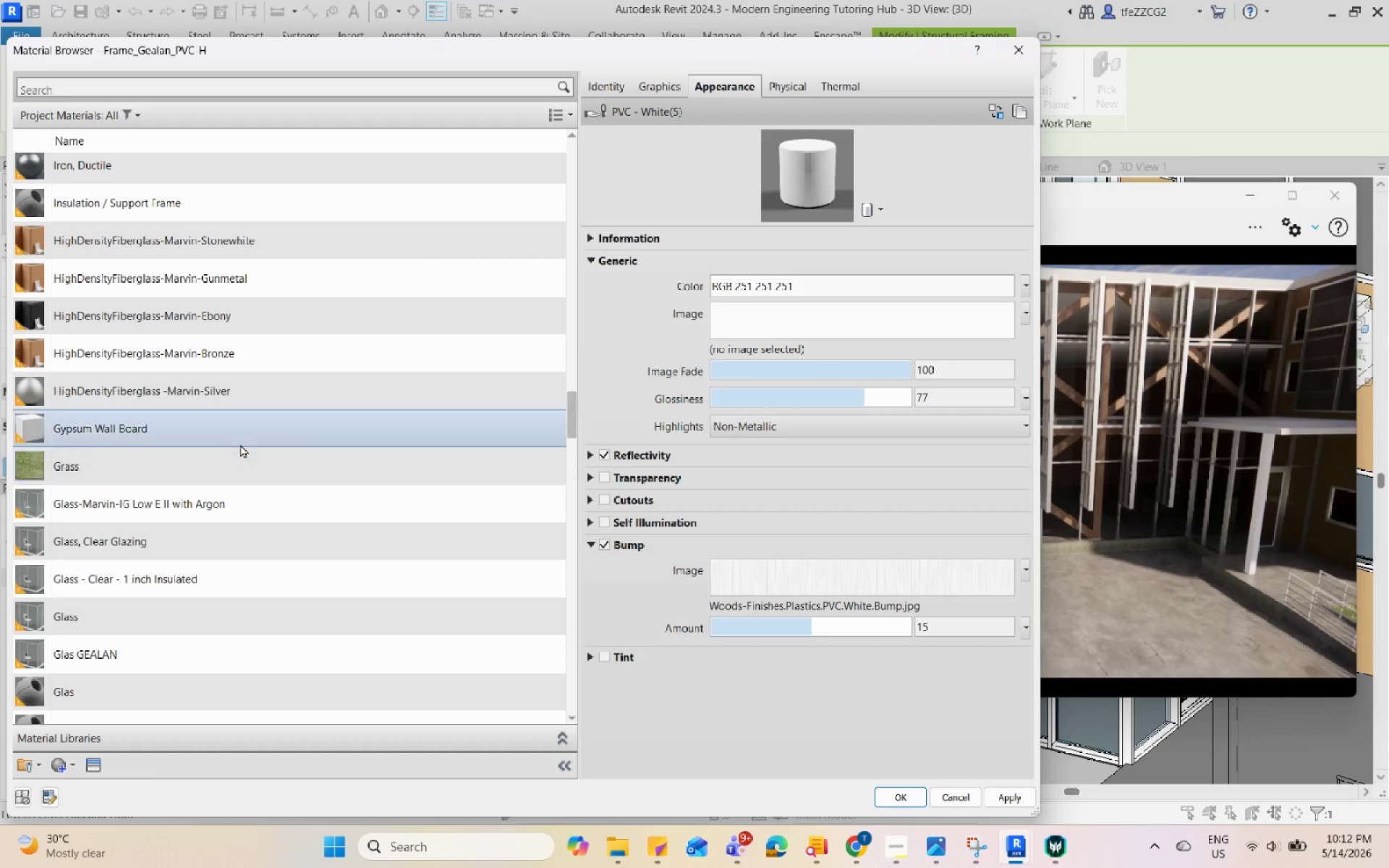 
left_click([240, 444])
 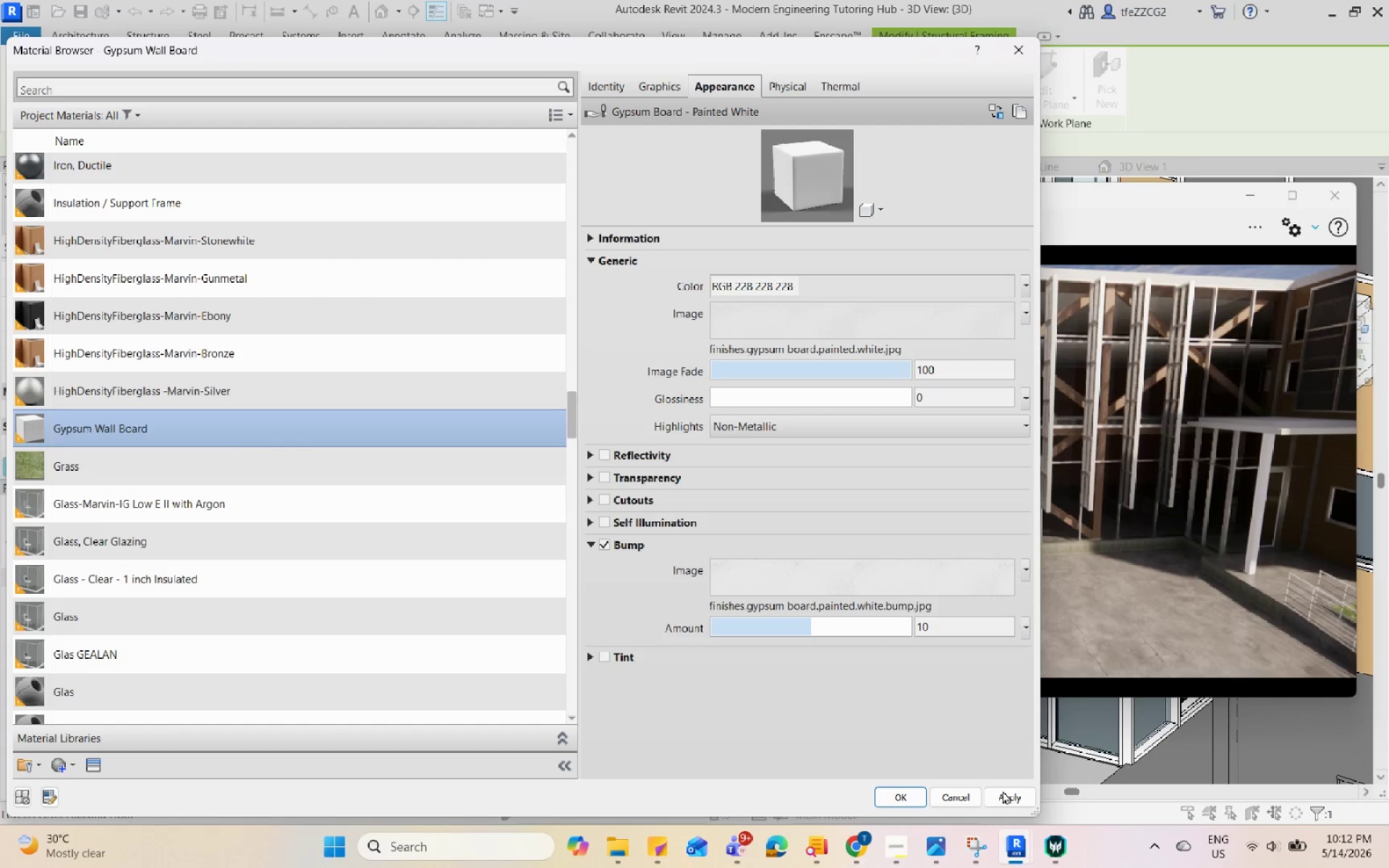 
left_click([1020, 804])
 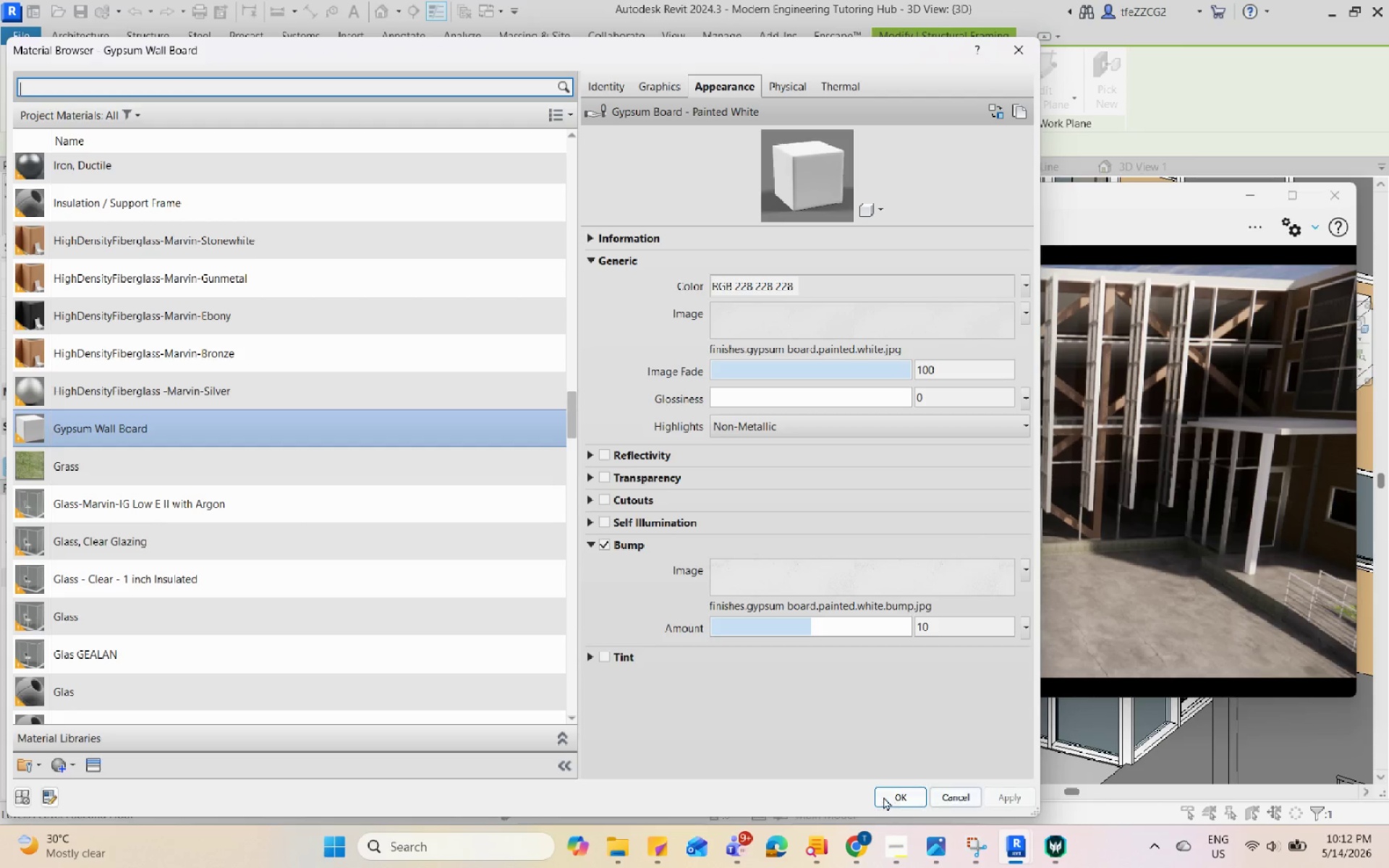 
left_click([883, 796])
 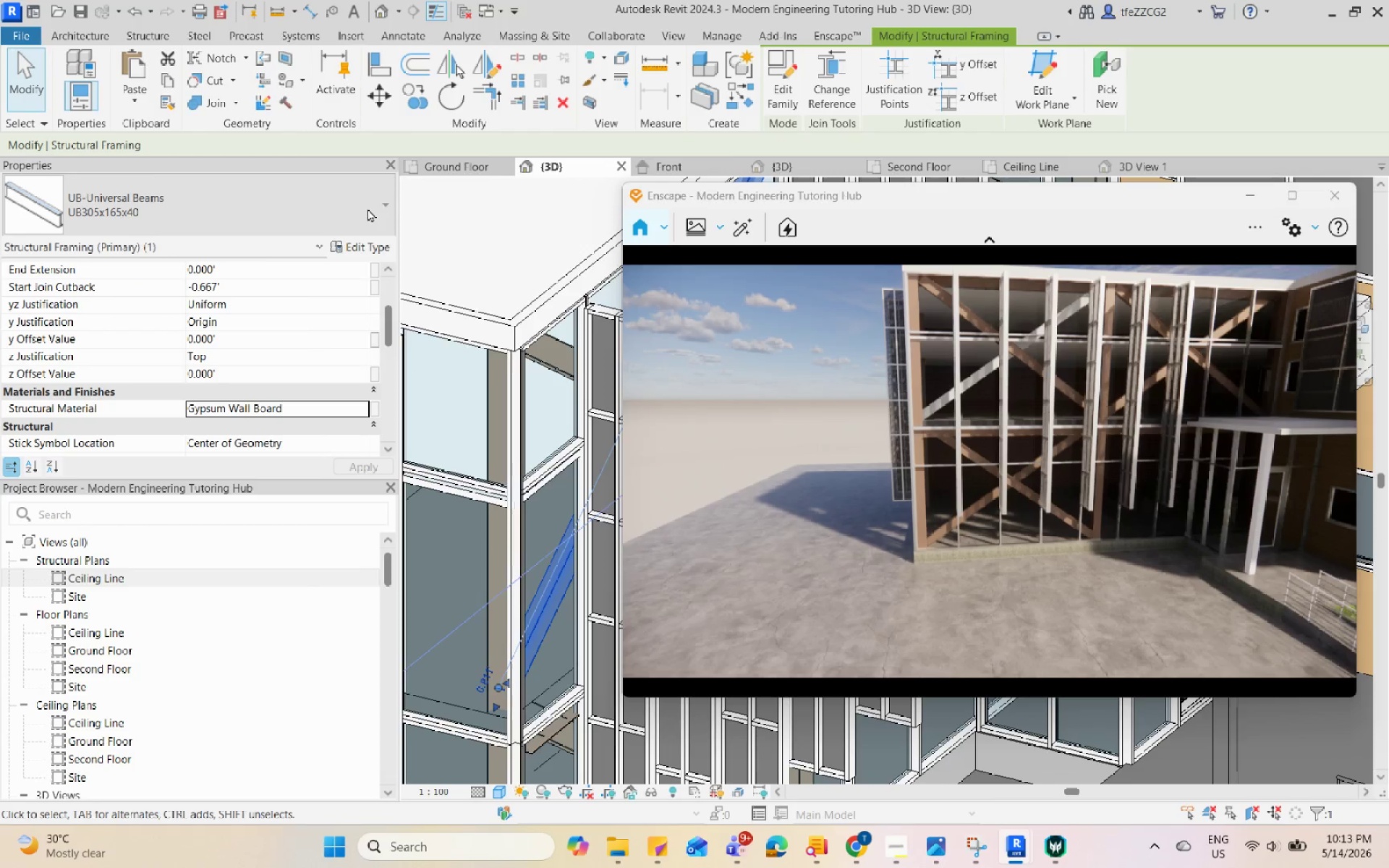 
left_click([368, 208])
 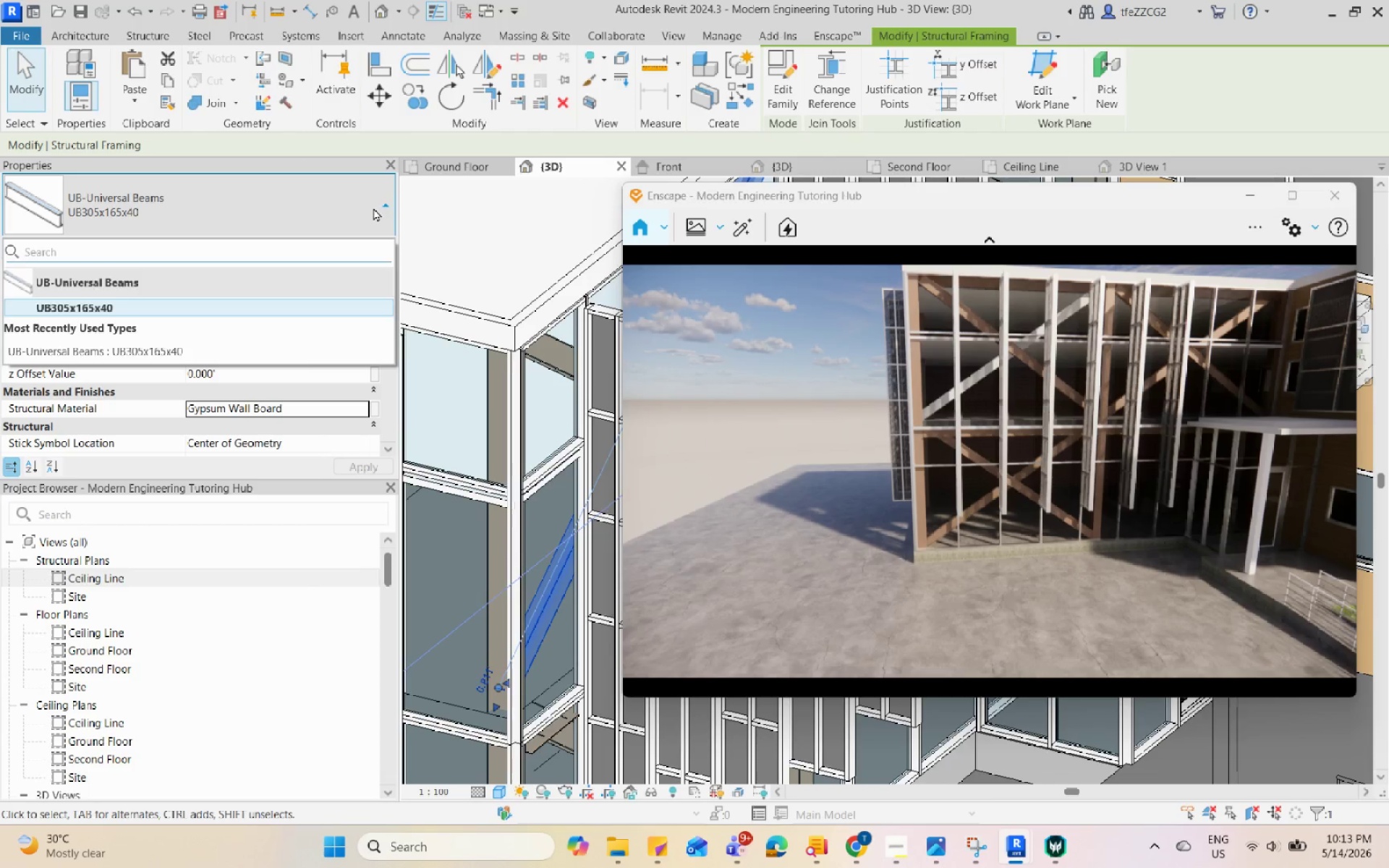 
left_click([381, 201])
 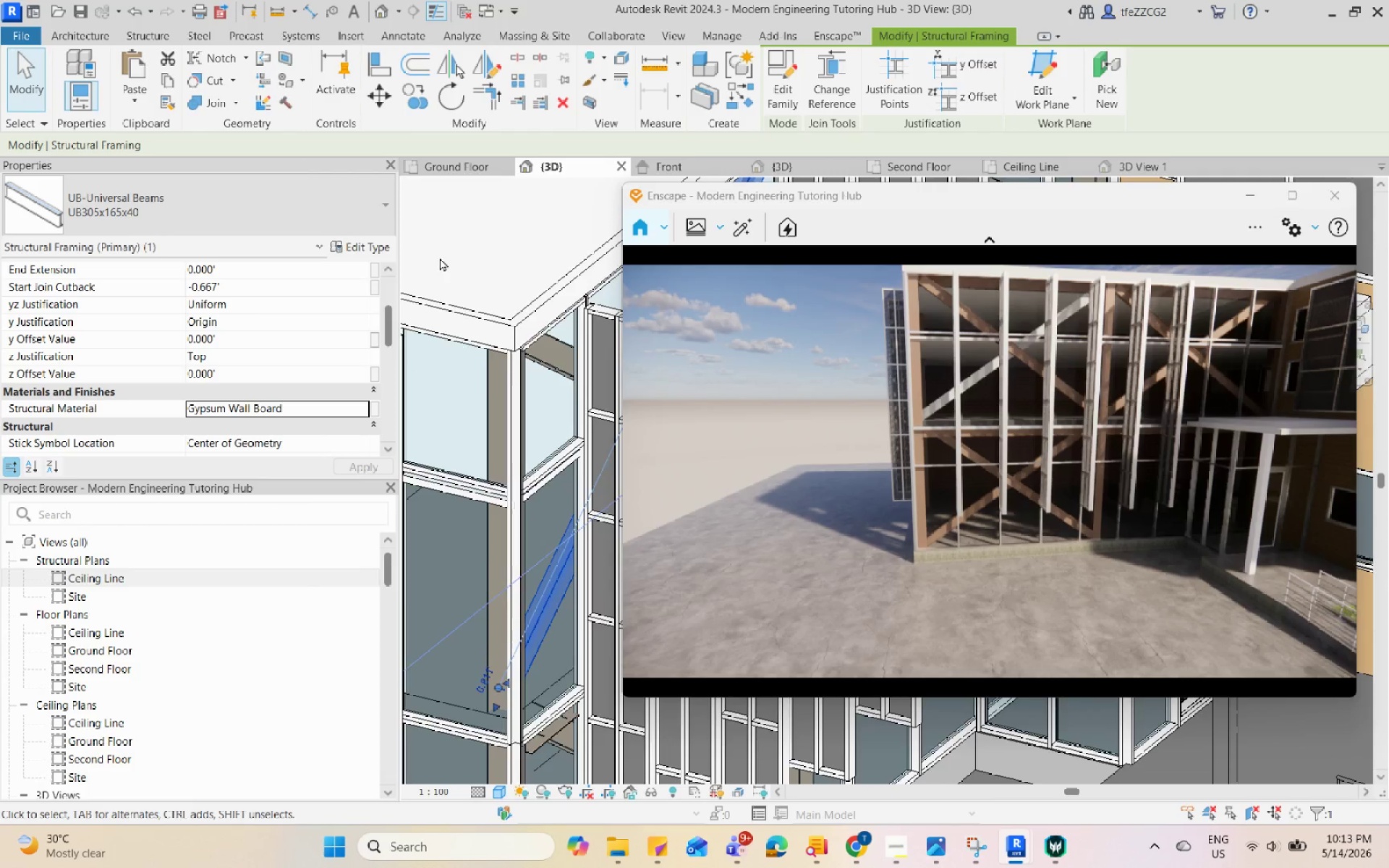 
key(Escape)
 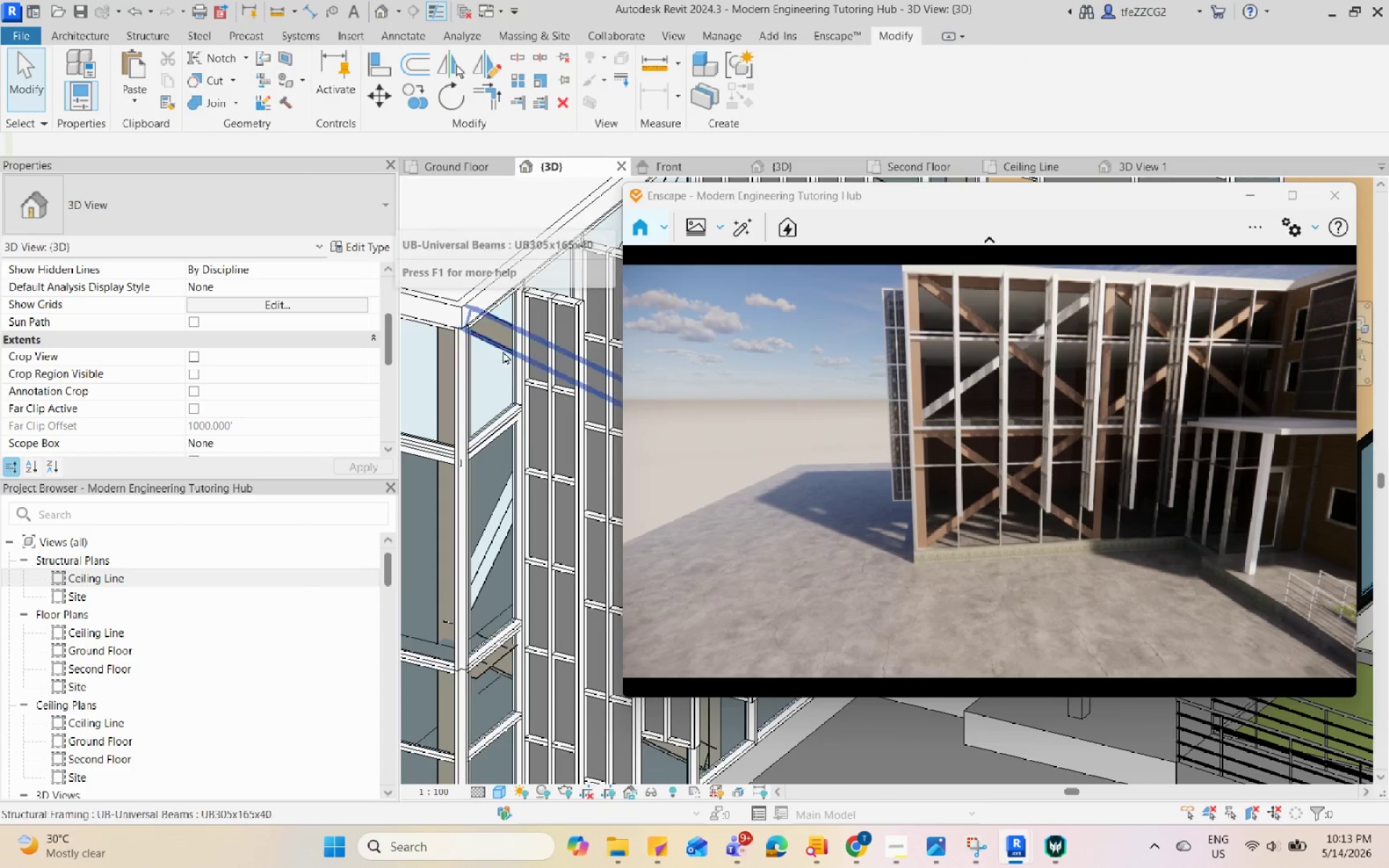 
left_click([503, 341])
 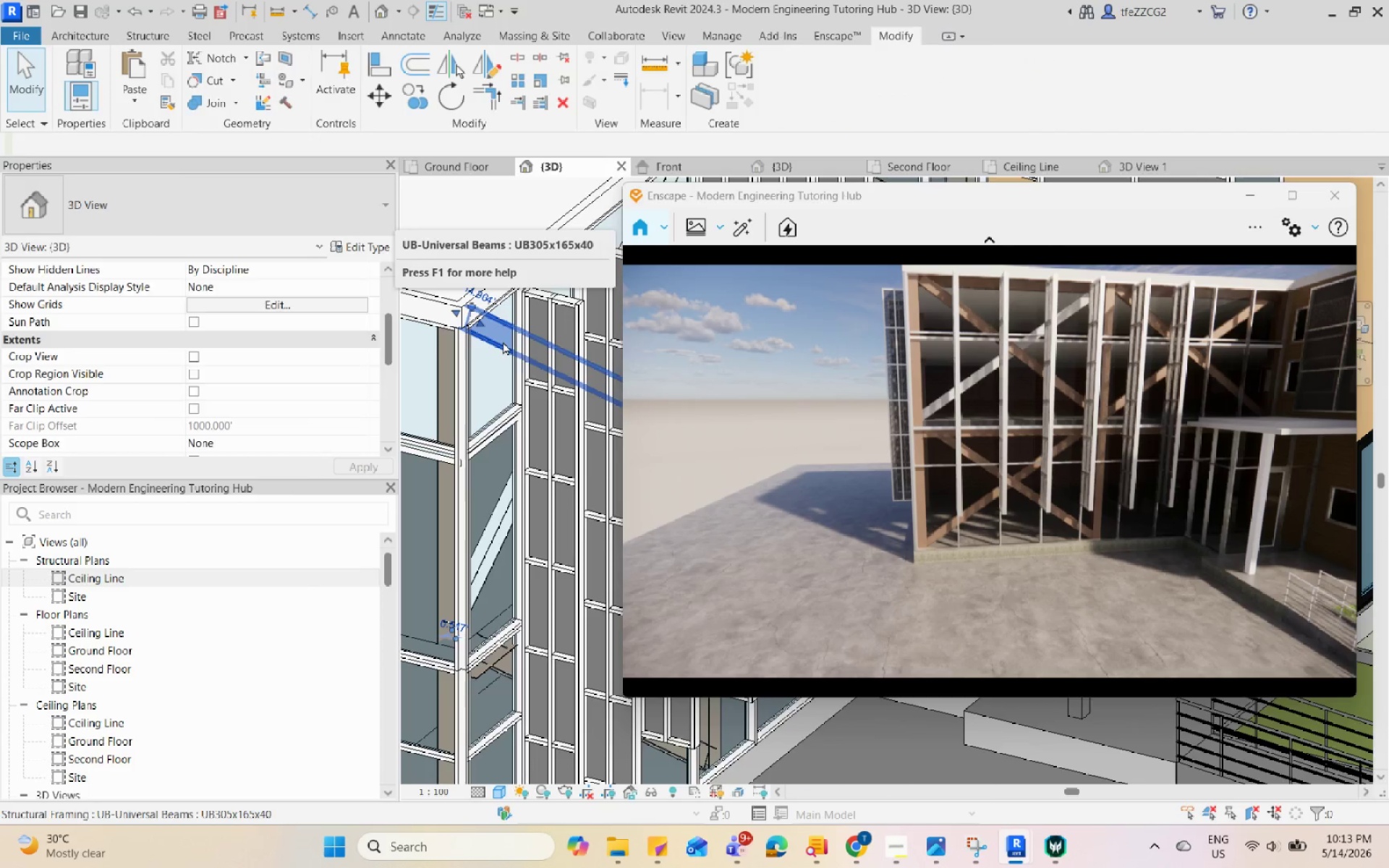 
scroll: coordinate [506, 367], scroll_direction: down, amount: 1.0
 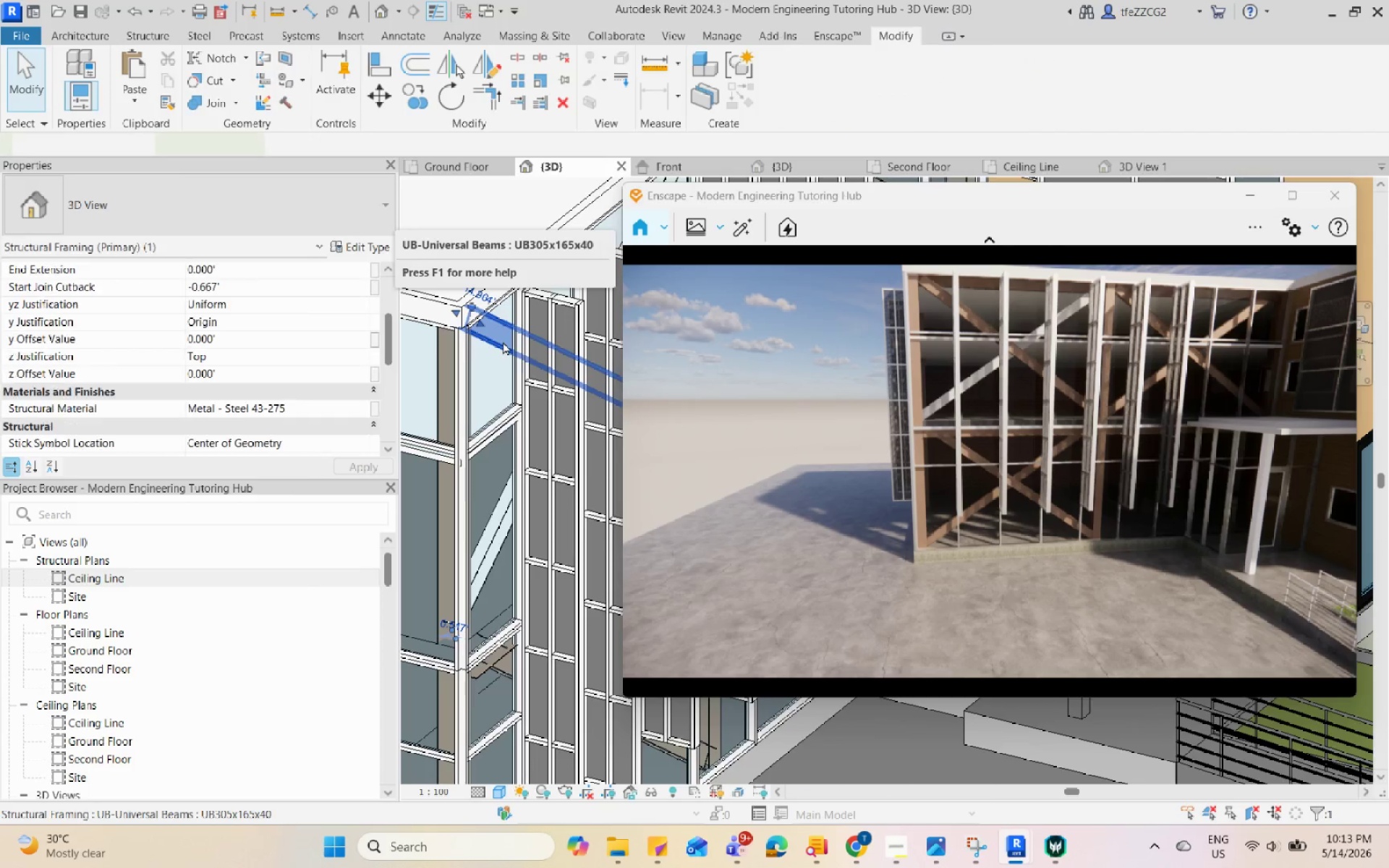 
right_click([503, 341])
 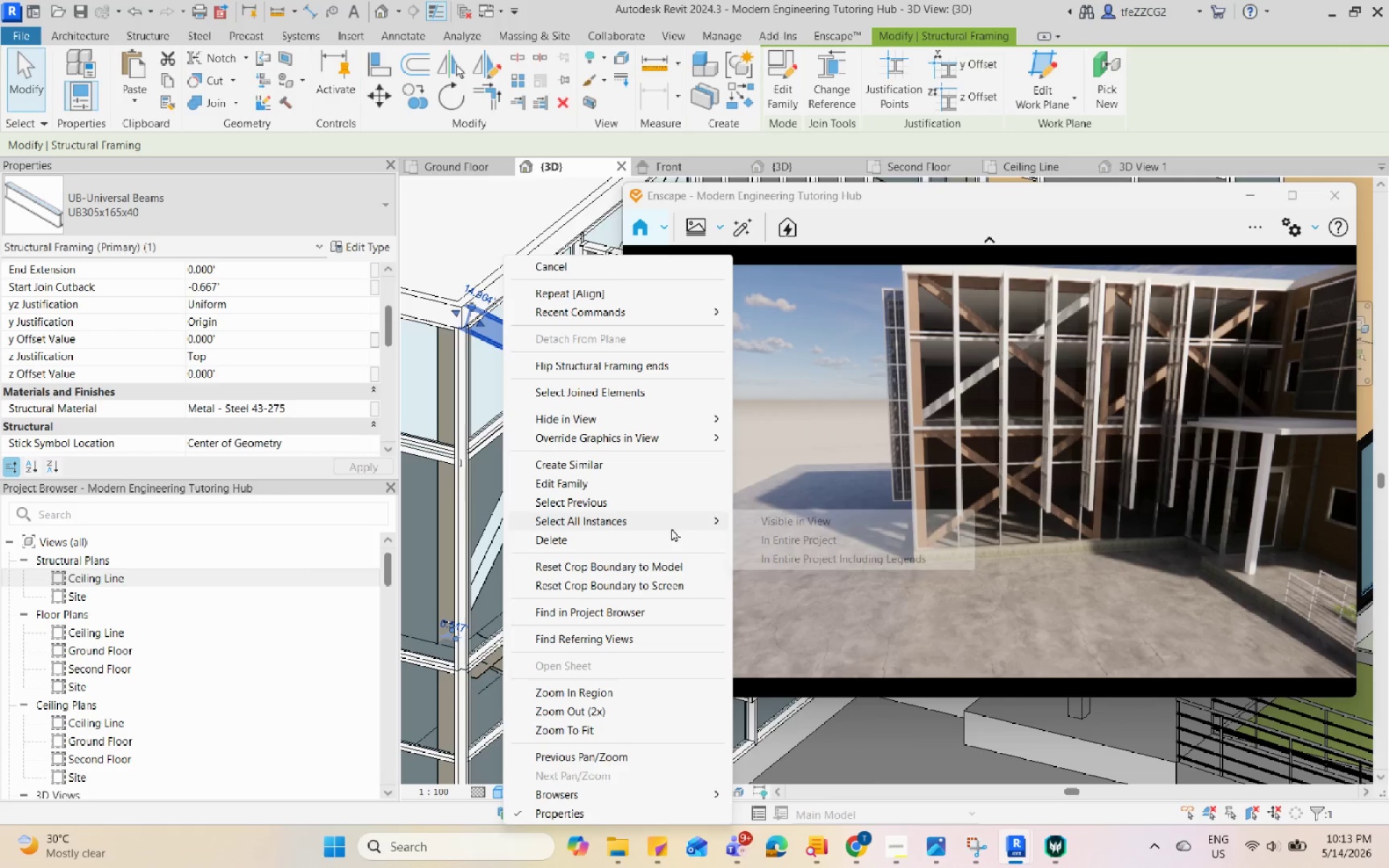 
left_click([791, 524])
 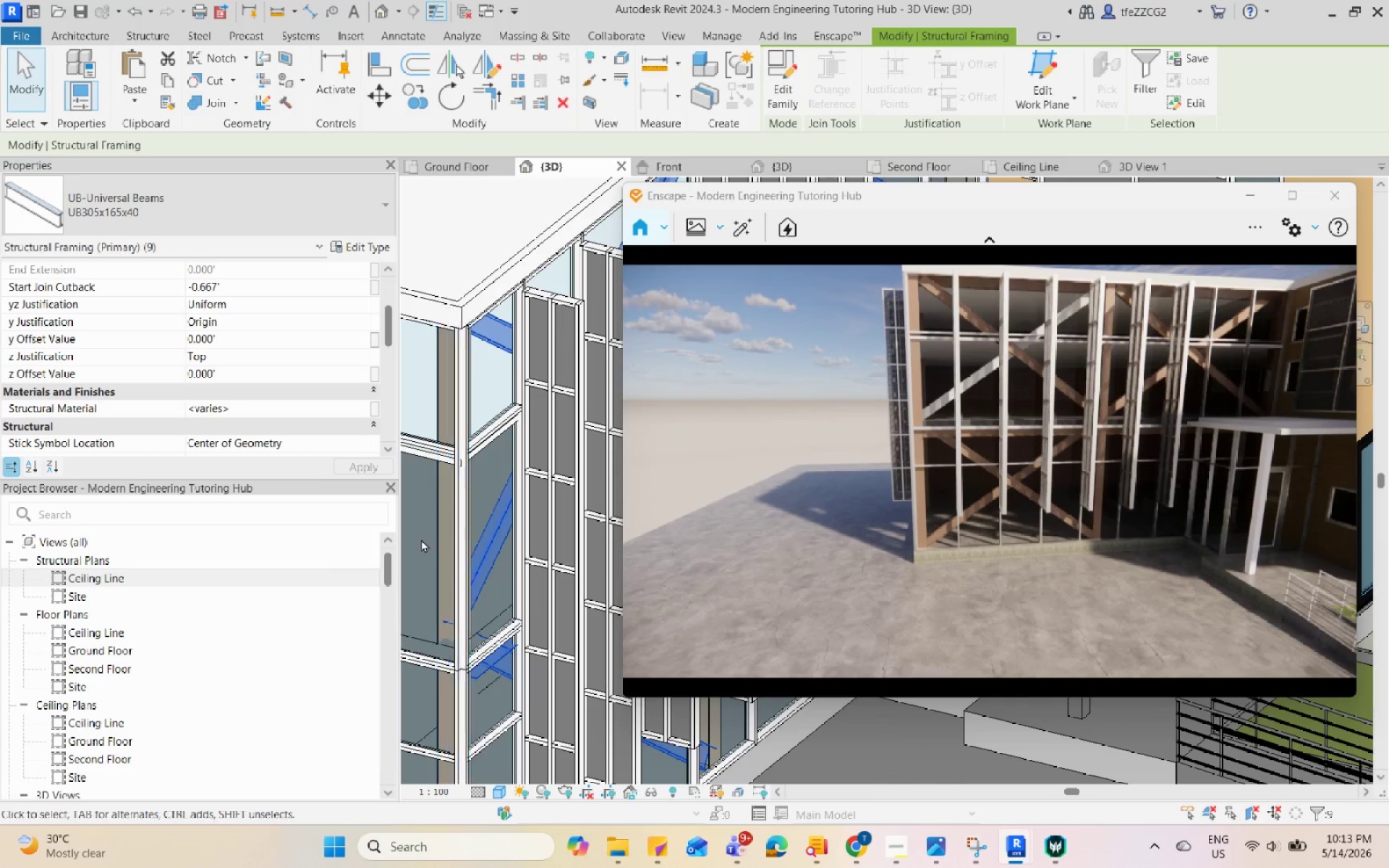 
scroll: coordinate [332, 411], scroll_direction: down, amount: 5.0
 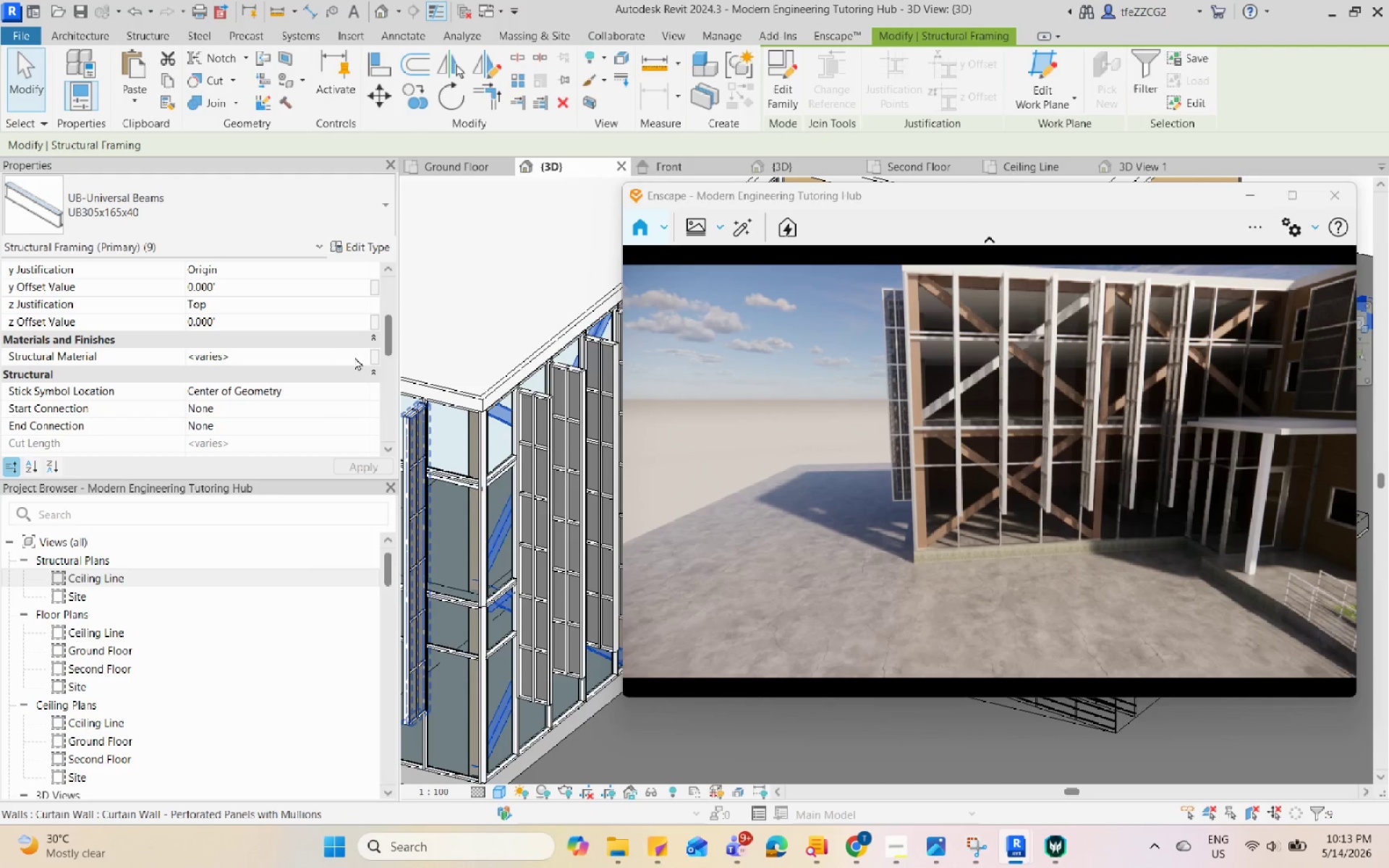 
left_click([361, 357])
 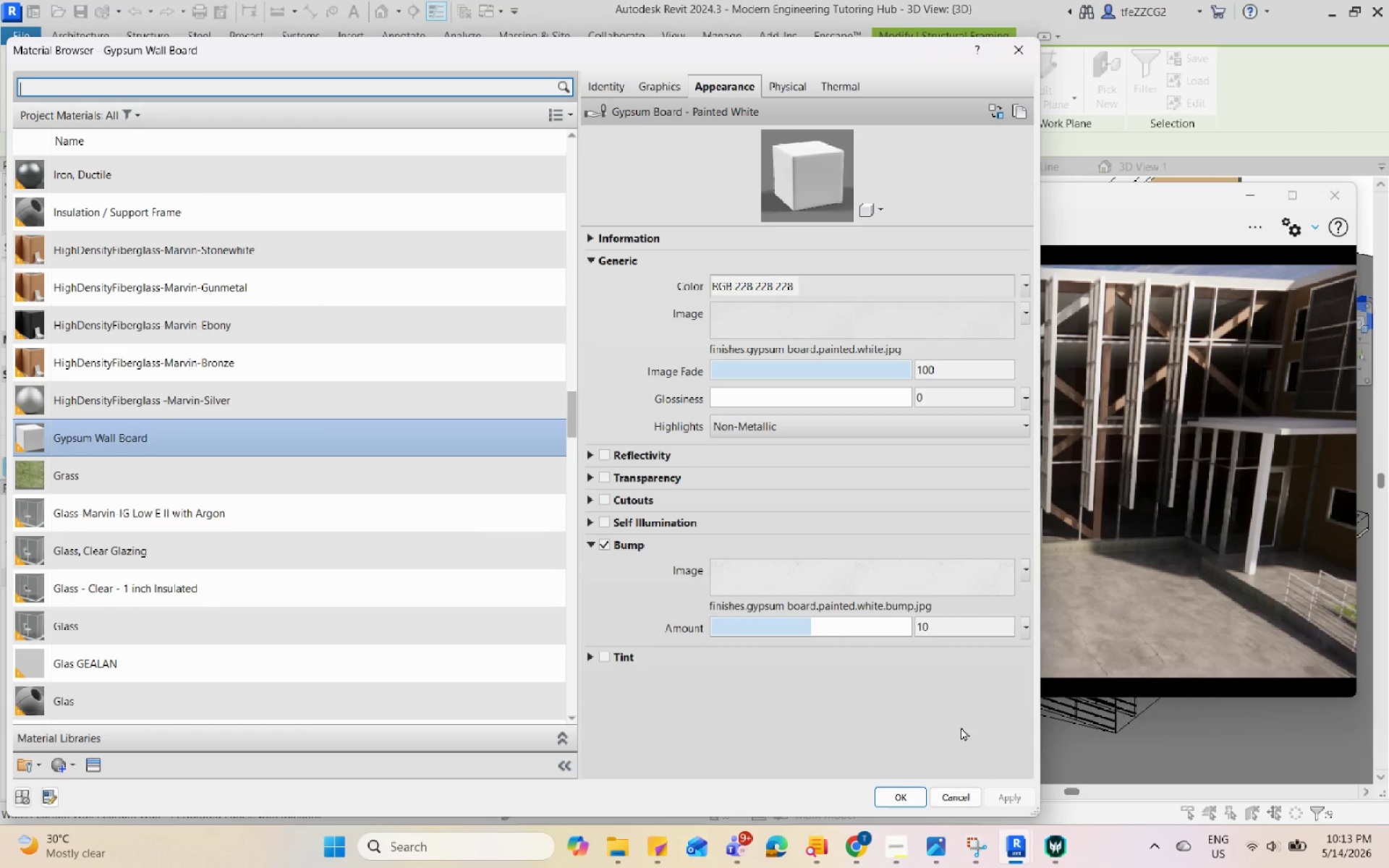 
left_click([912, 796])
 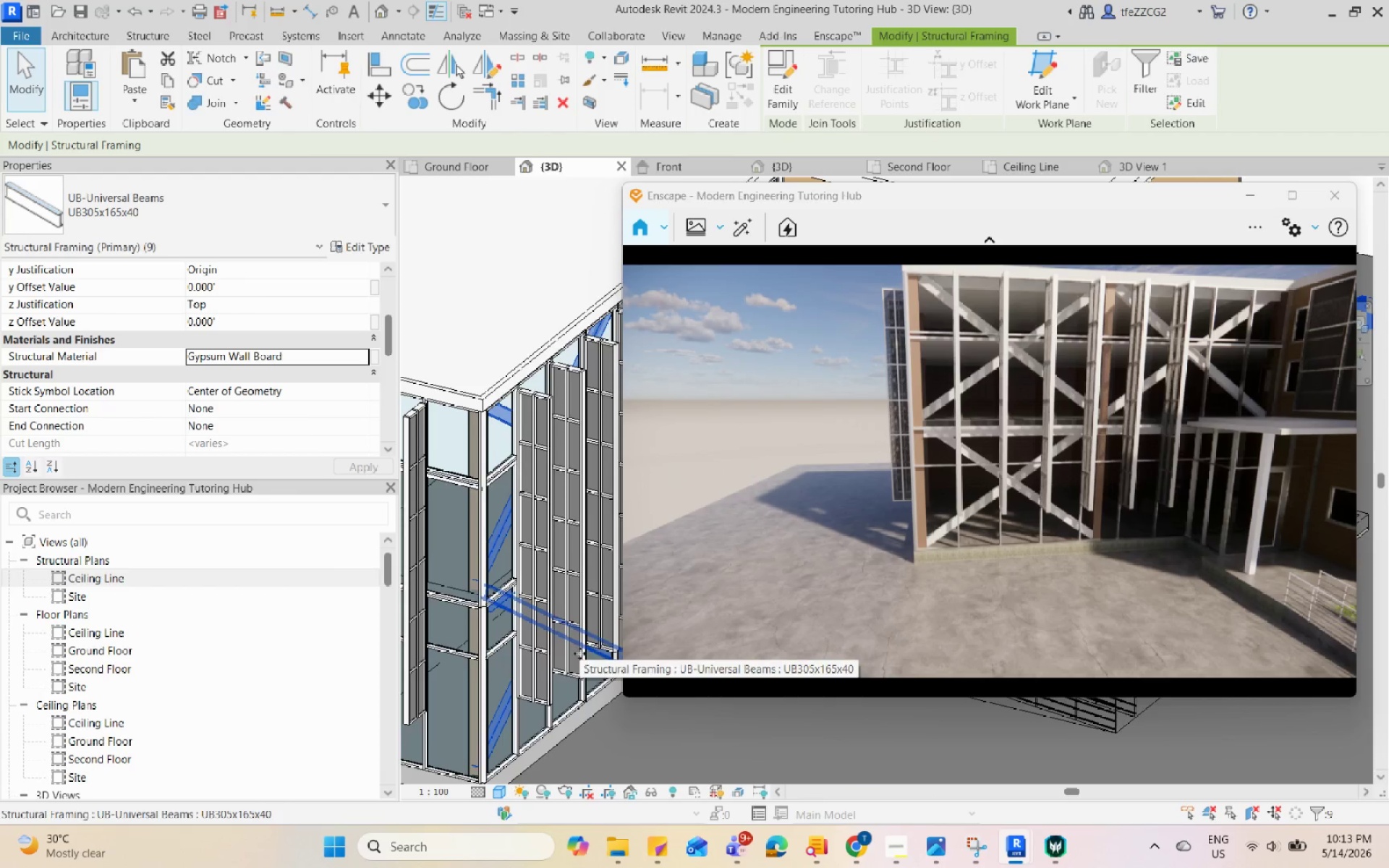 
key(Escape)
 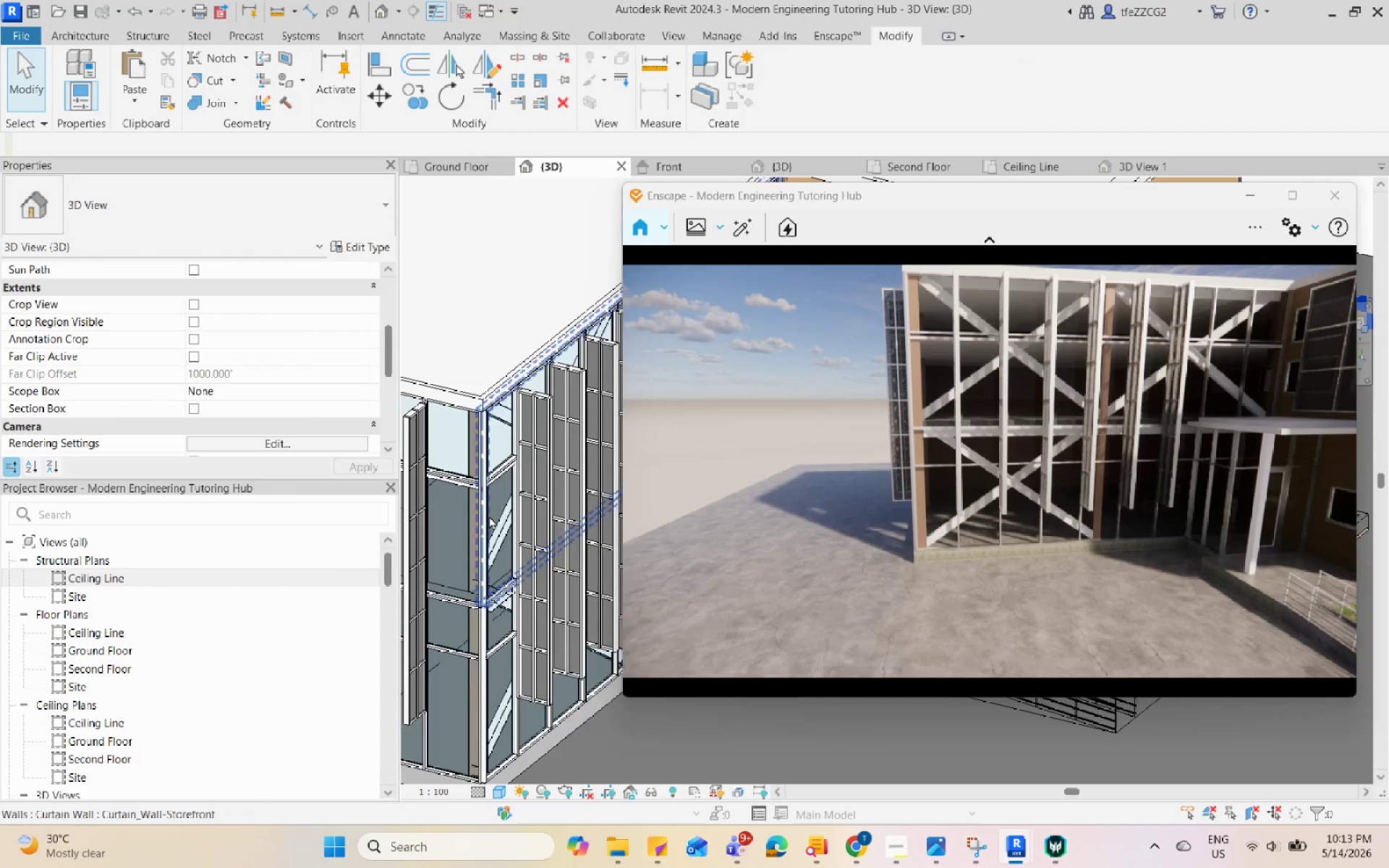 
hold_key(key=ShiftLeft, duration=0.58)
 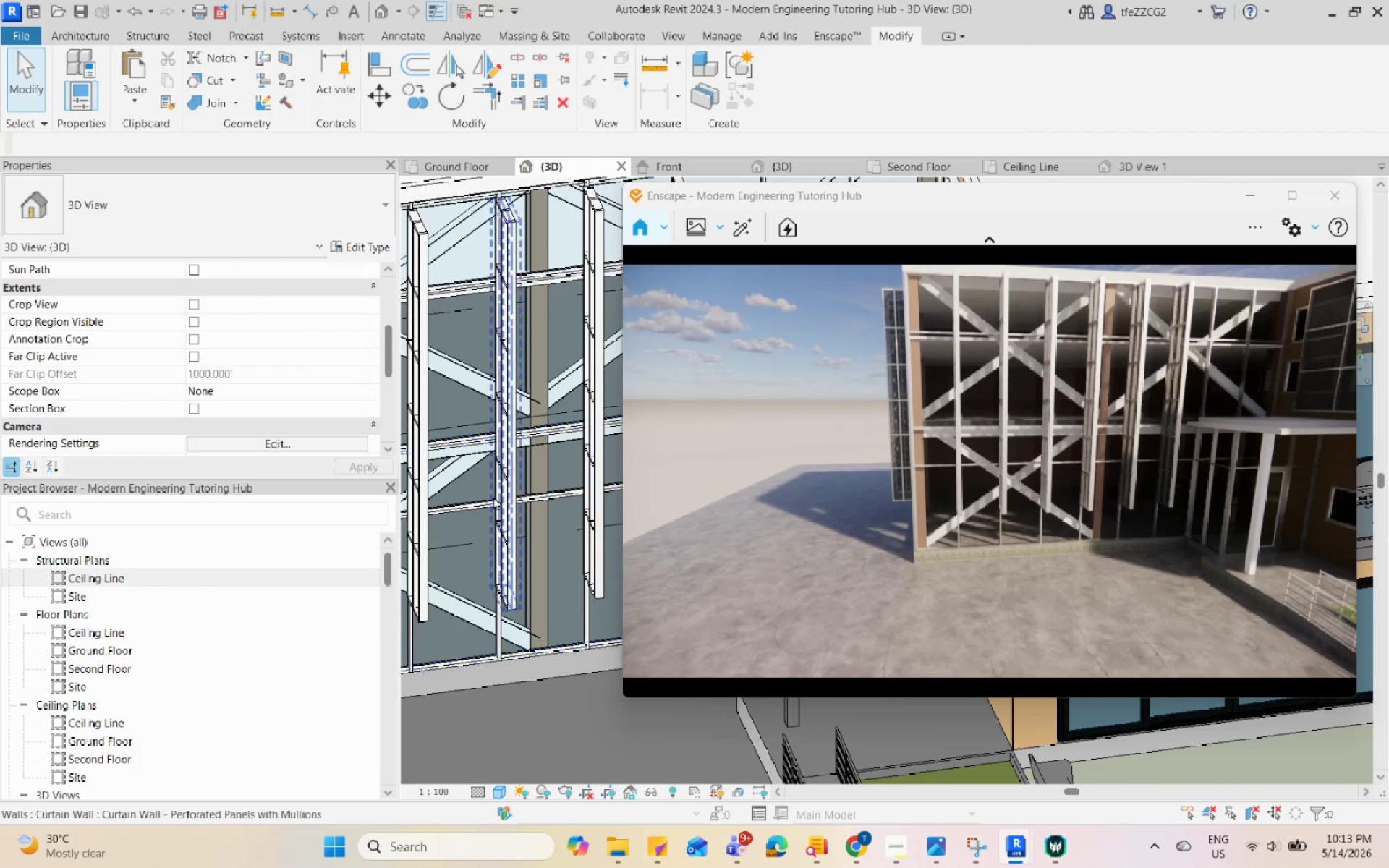 
scroll: coordinate [481, 475], scroll_direction: up, amount: 2.0
 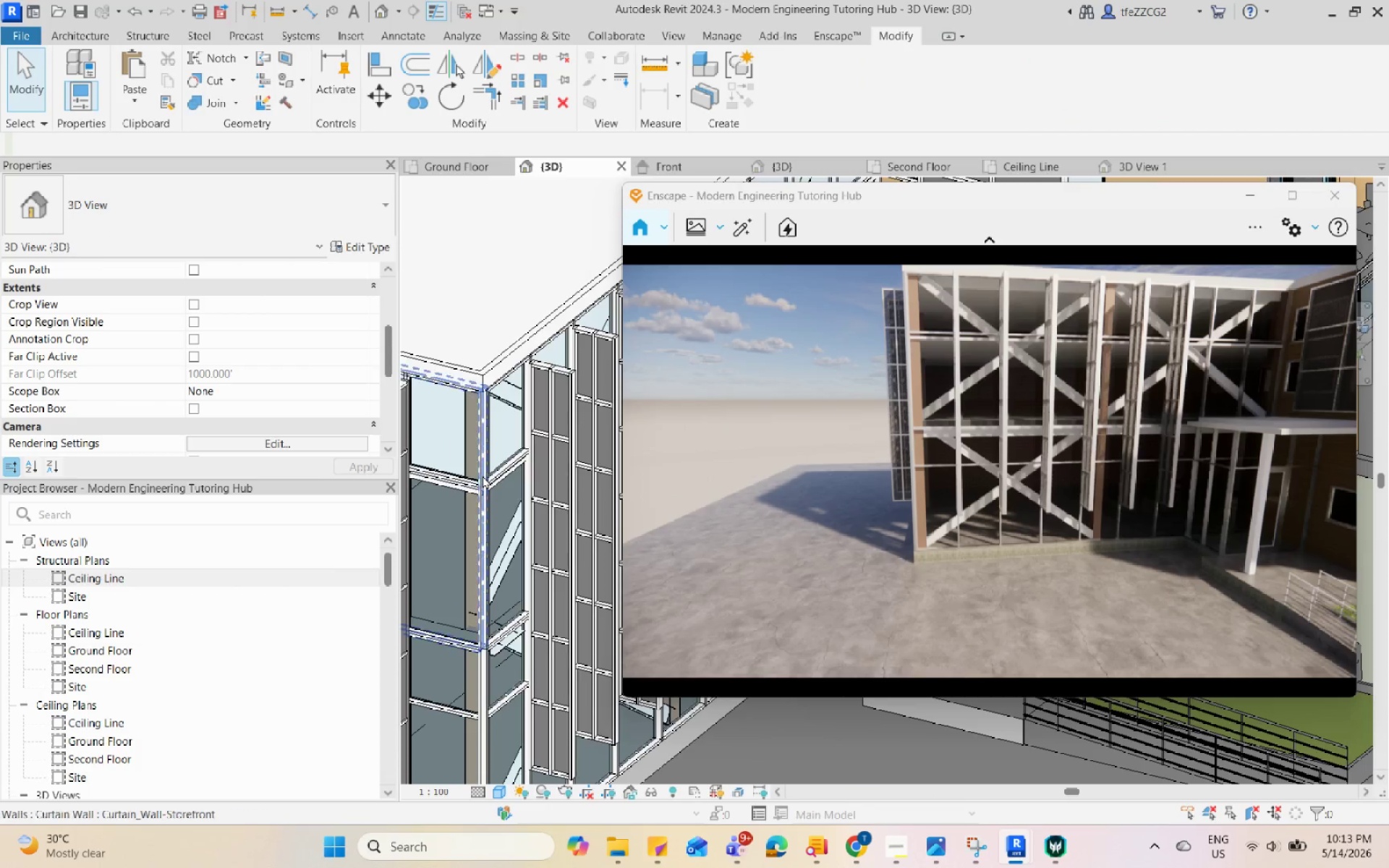 
scroll: coordinate [494, 496], scroll_direction: down, amount: 5.0
 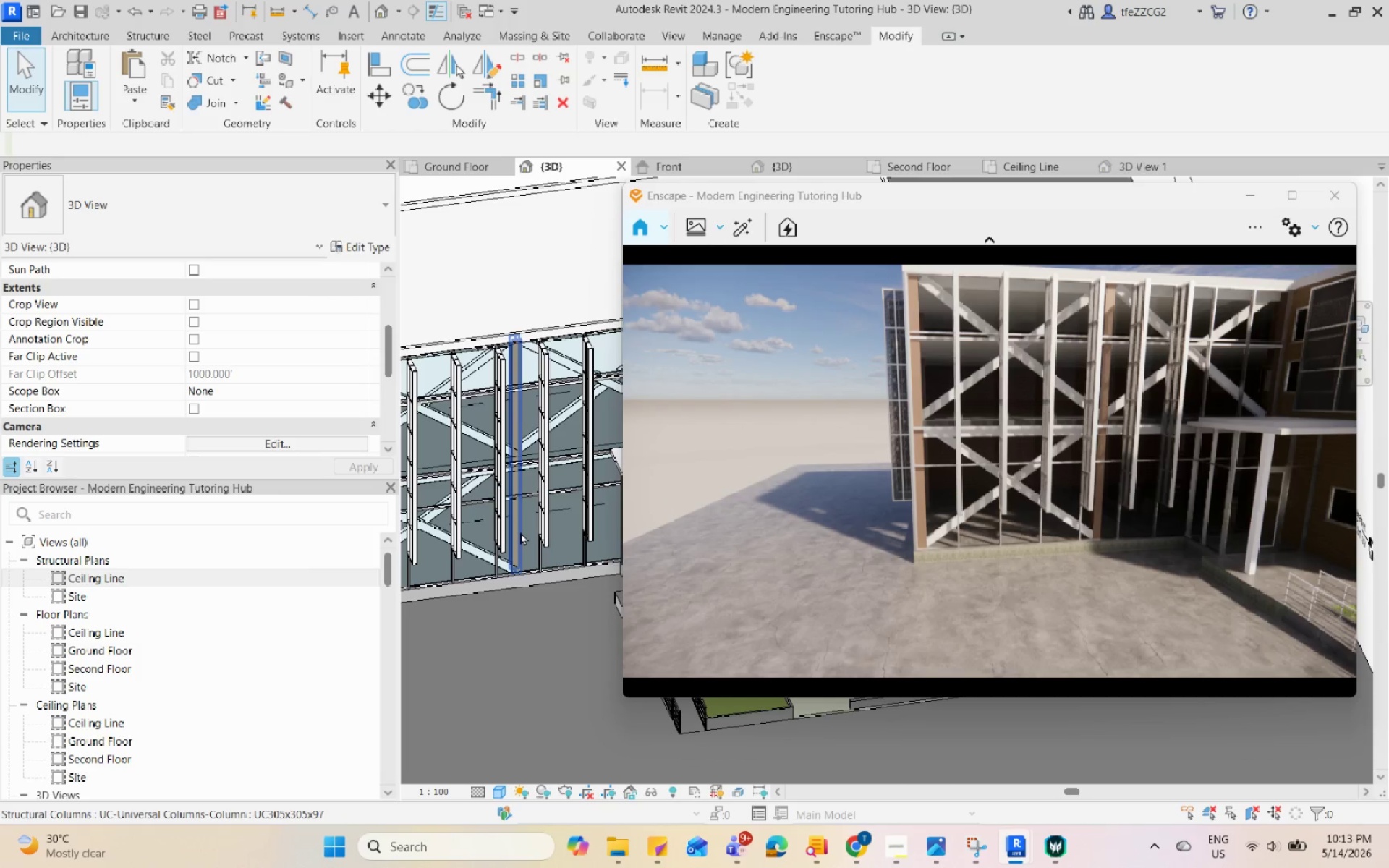 
left_click([520, 532])
 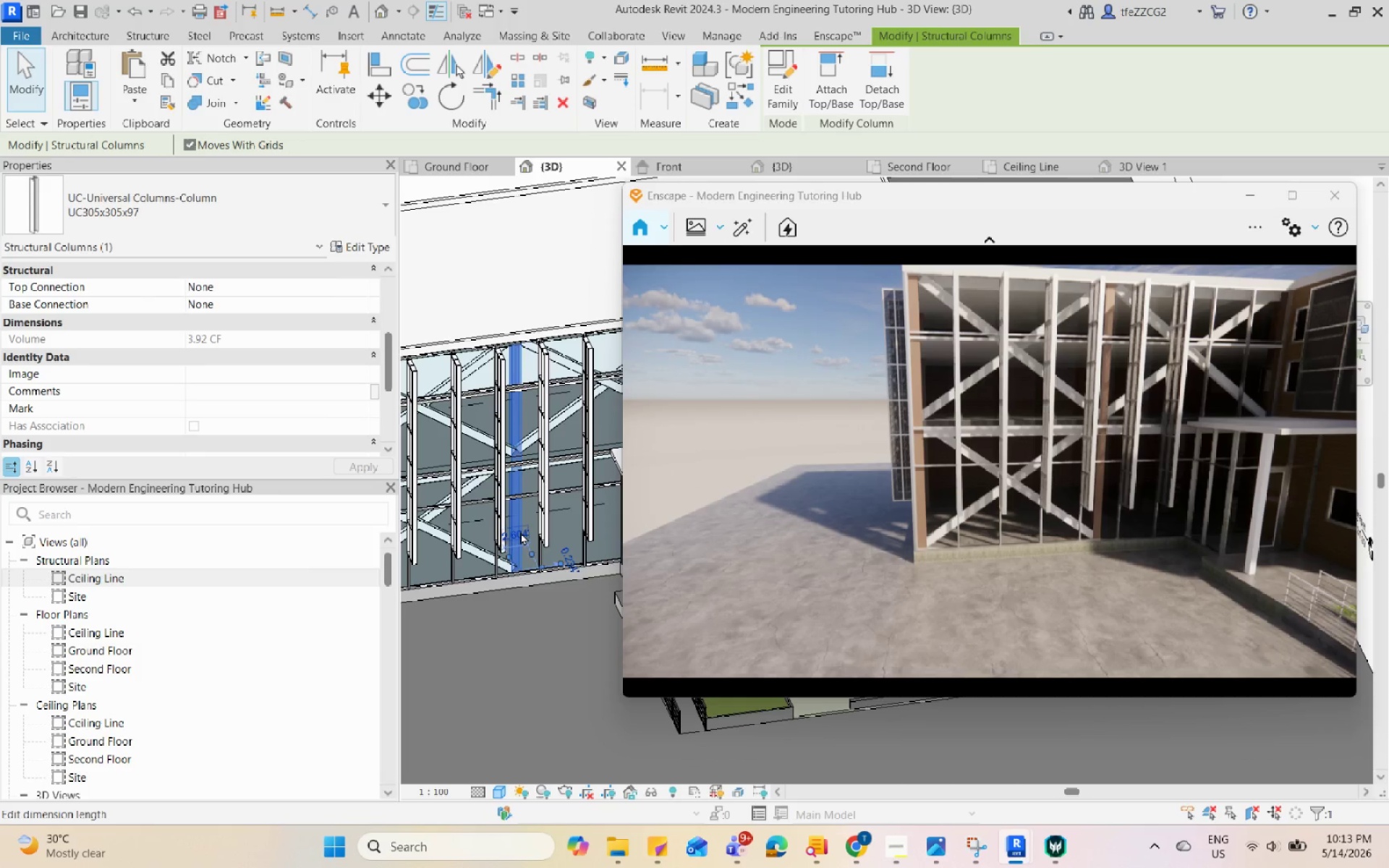 
right_click([520, 532])
 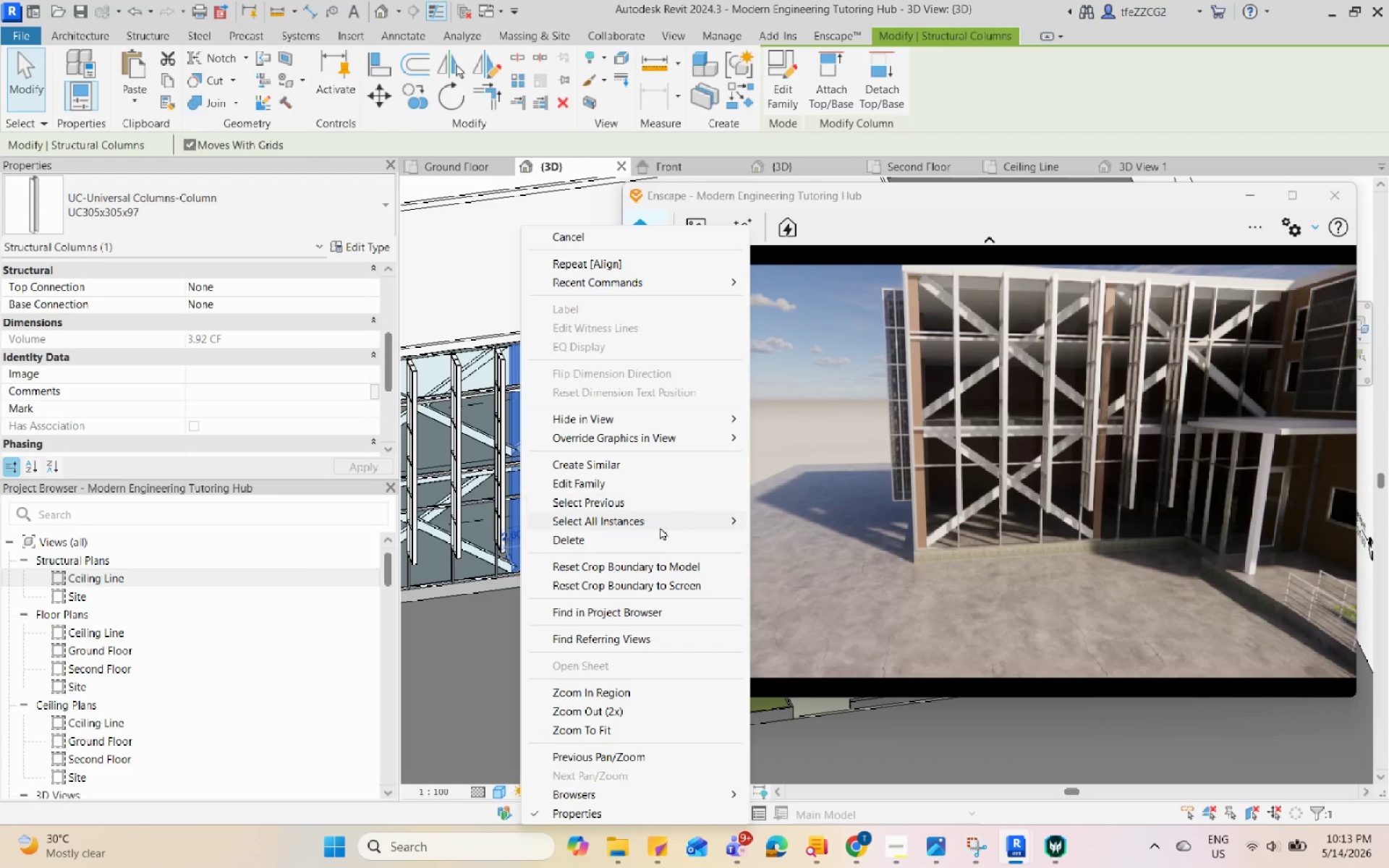 
left_click([663, 521])
 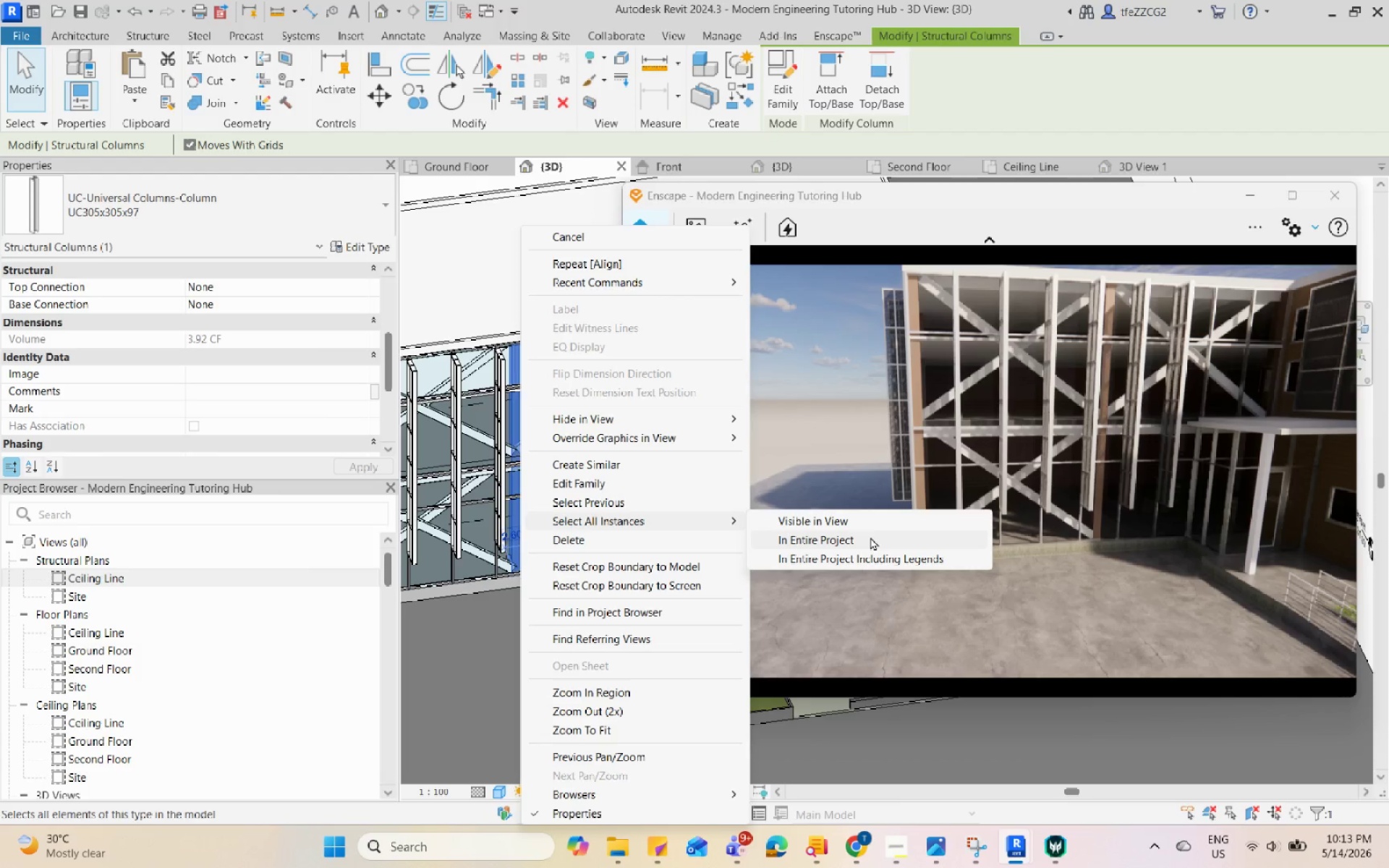 
left_click([874, 527])
 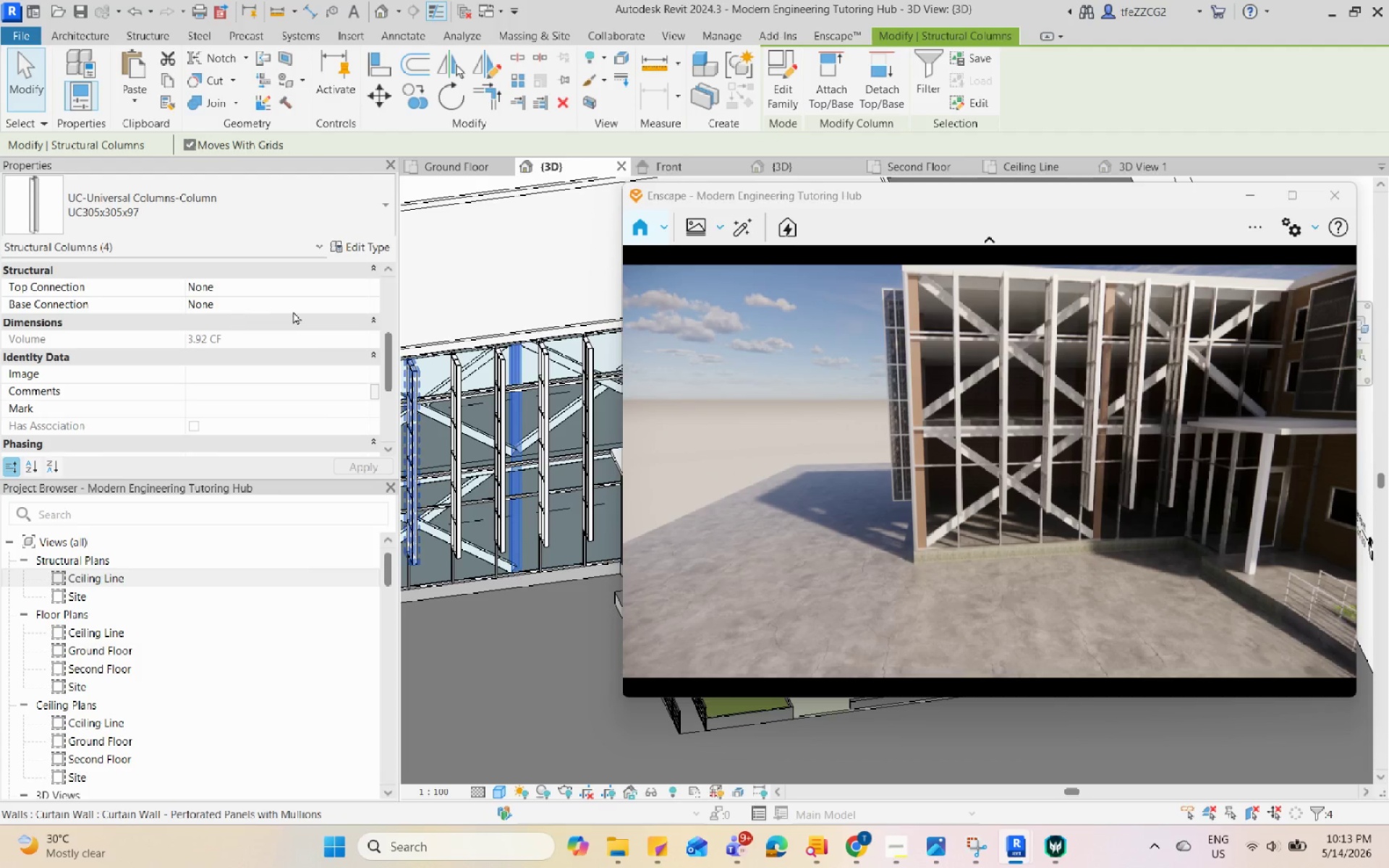 
scroll: coordinate [317, 363], scroll_direction: down, amount: 4.0
 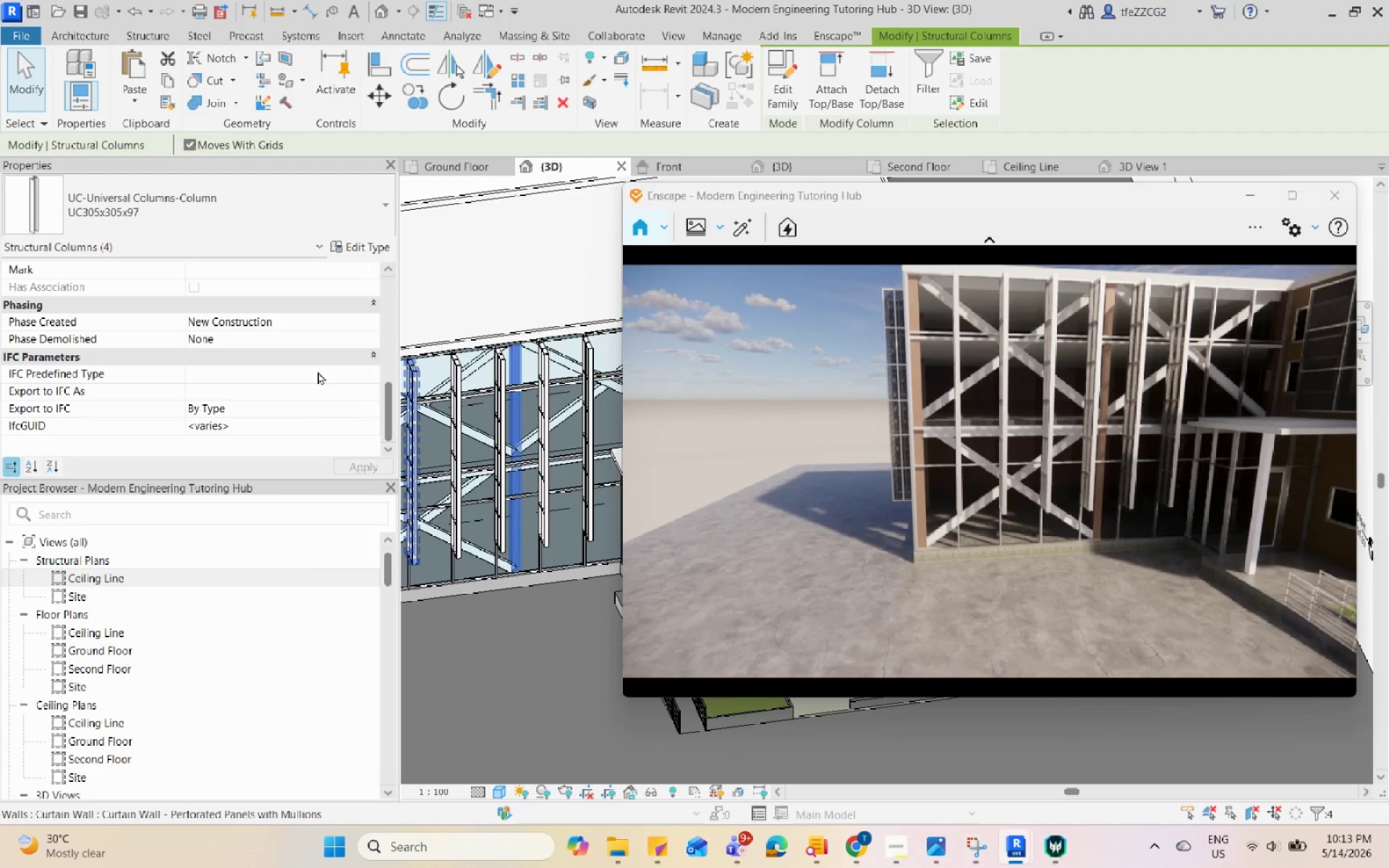 
scroll: coordinate [319, 393], scroll_direction: up, amount: 3.0
 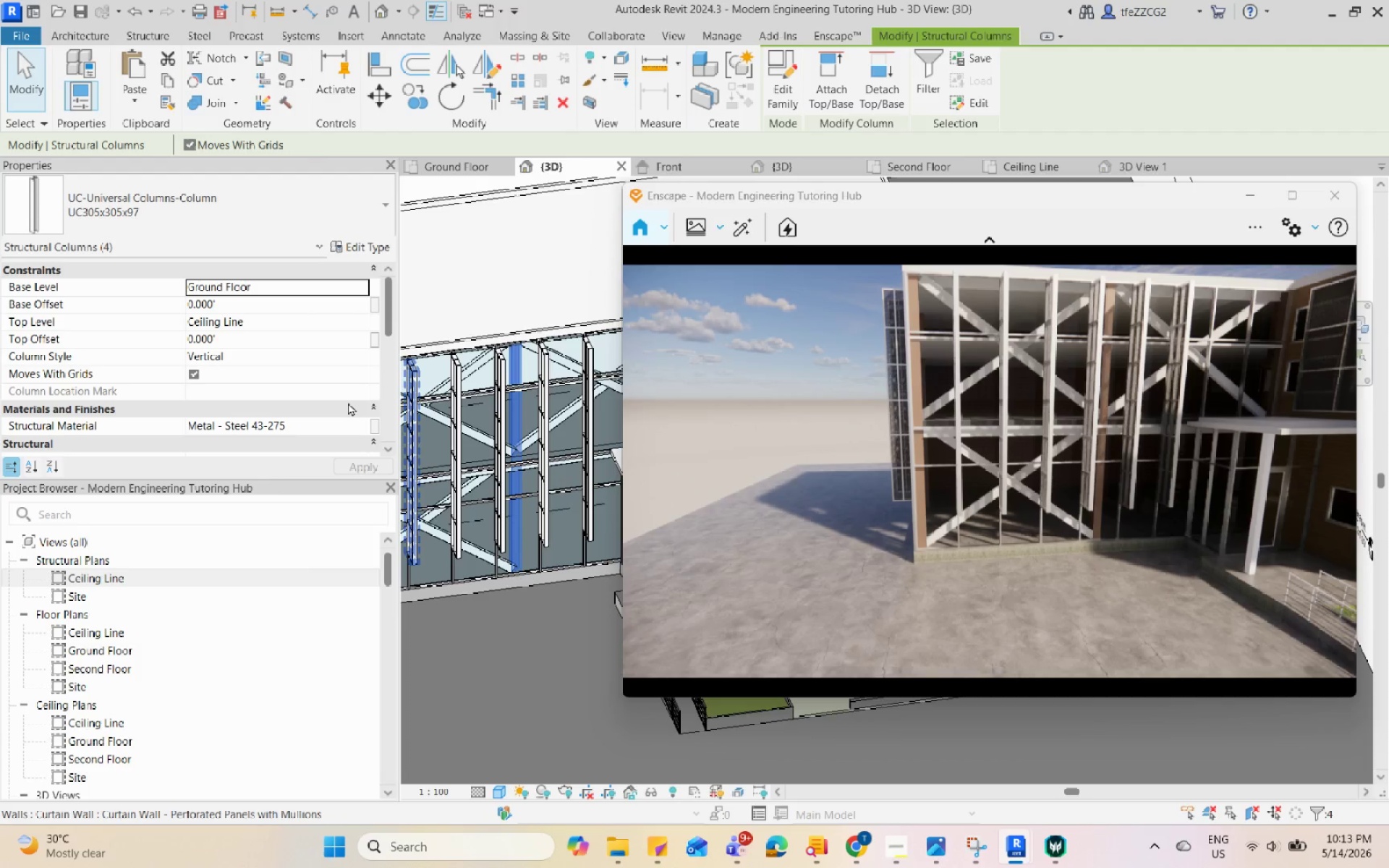 
left_click([365, 424])
 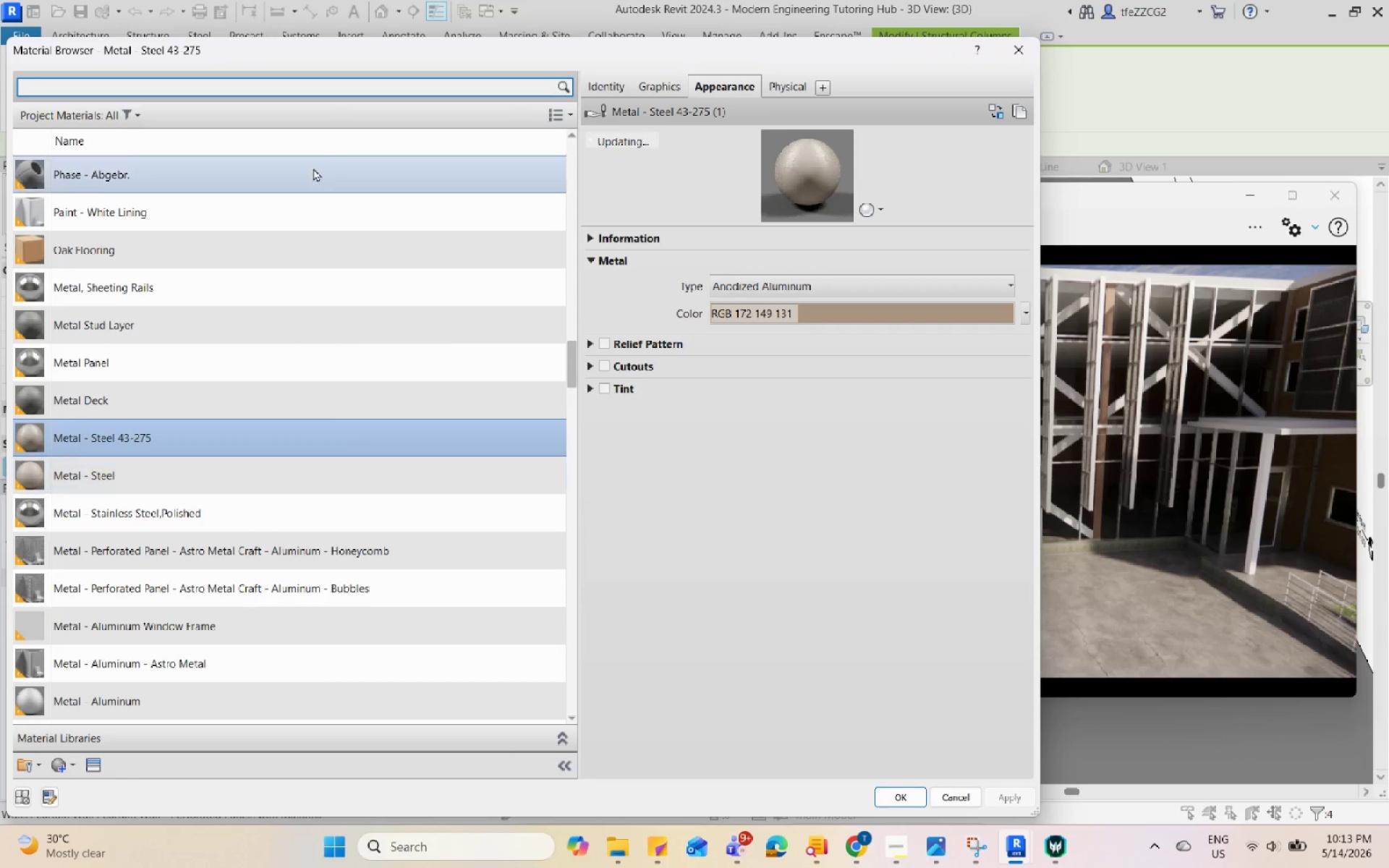 
left_click([319, 90])
 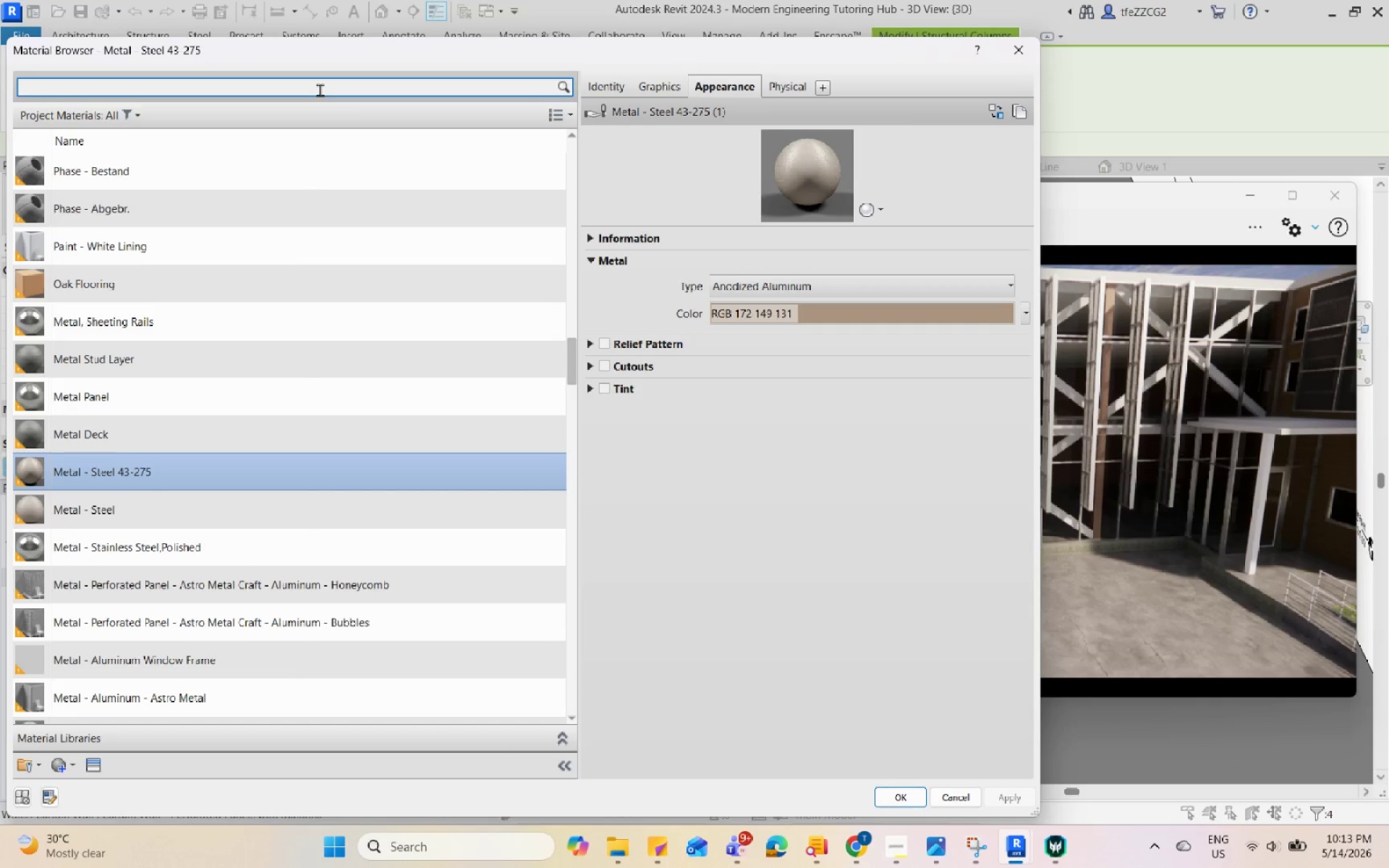 
type(gypsum)
 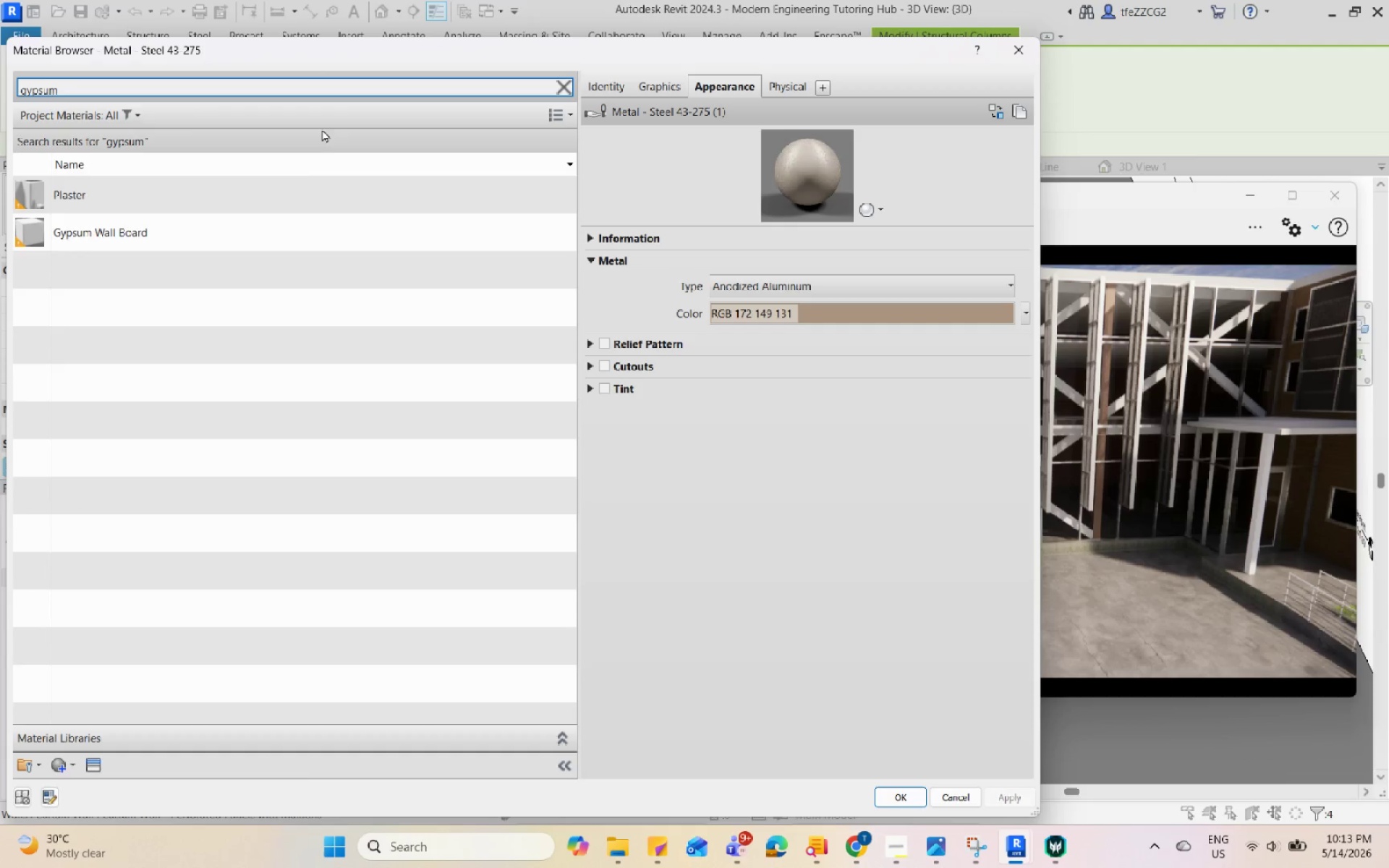 
scroll: coordinate [320, 252], scroll_direction: up, amount: 2.0
 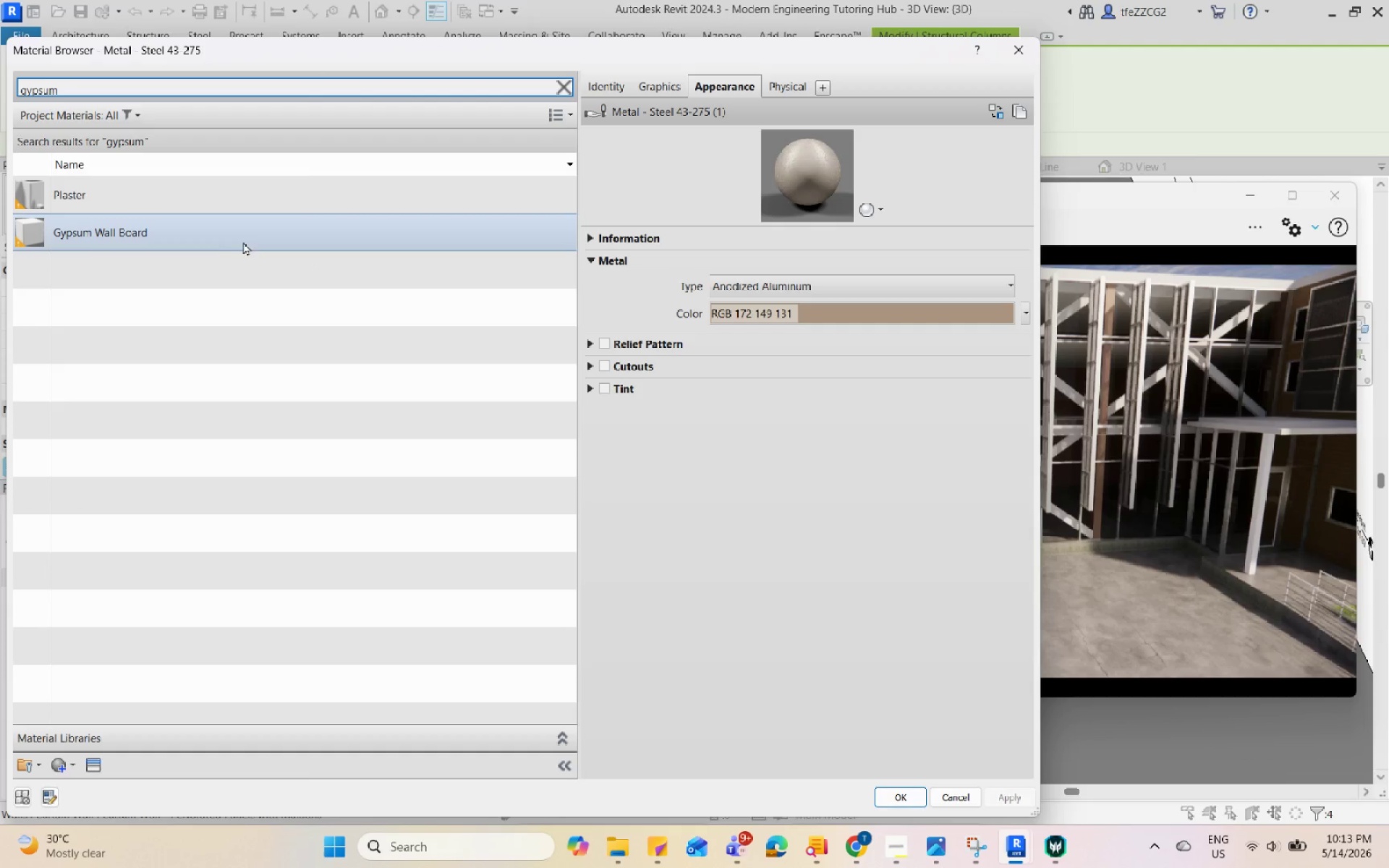 
left_click([245, 235])
 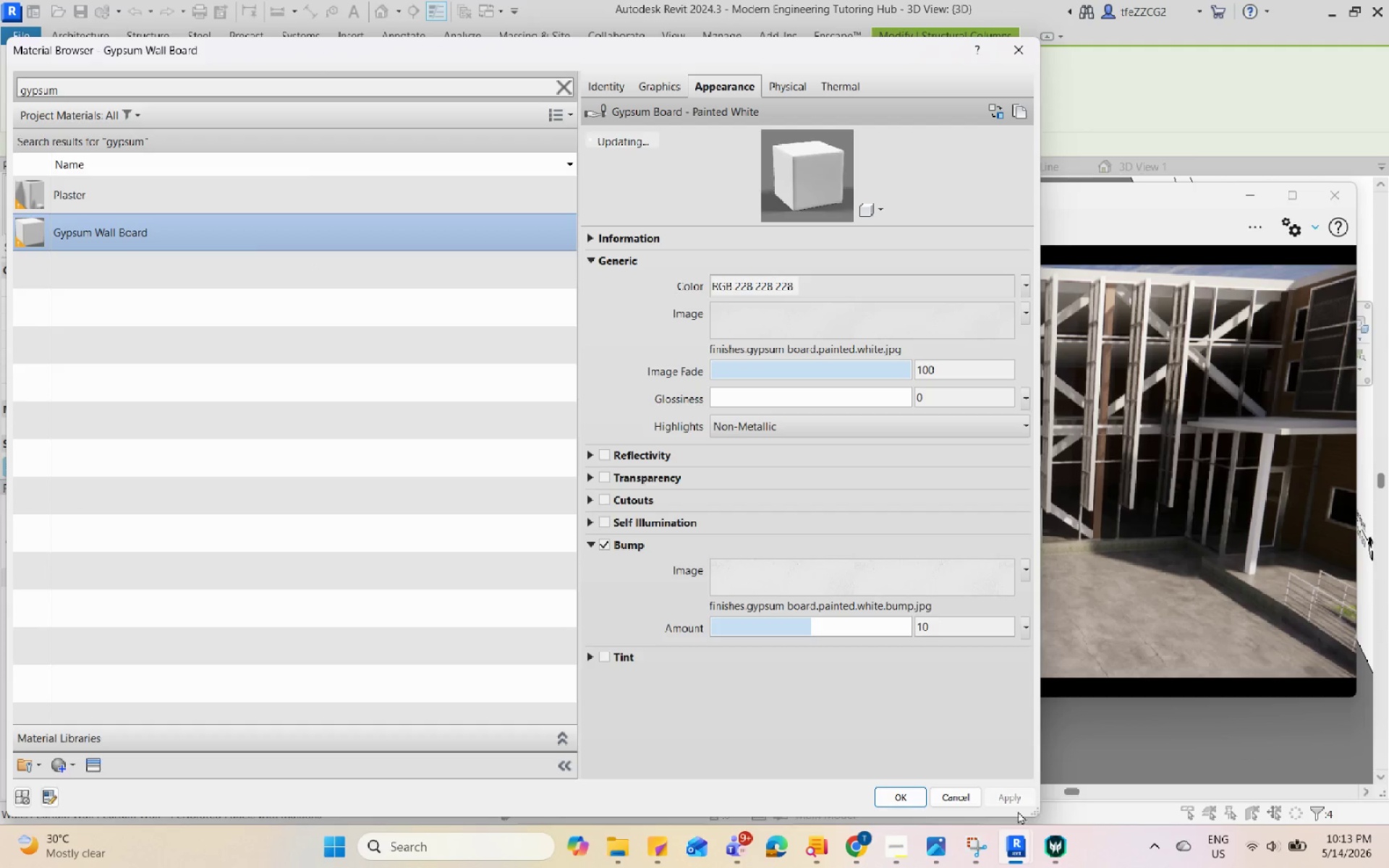 
left_click([908, 801])
 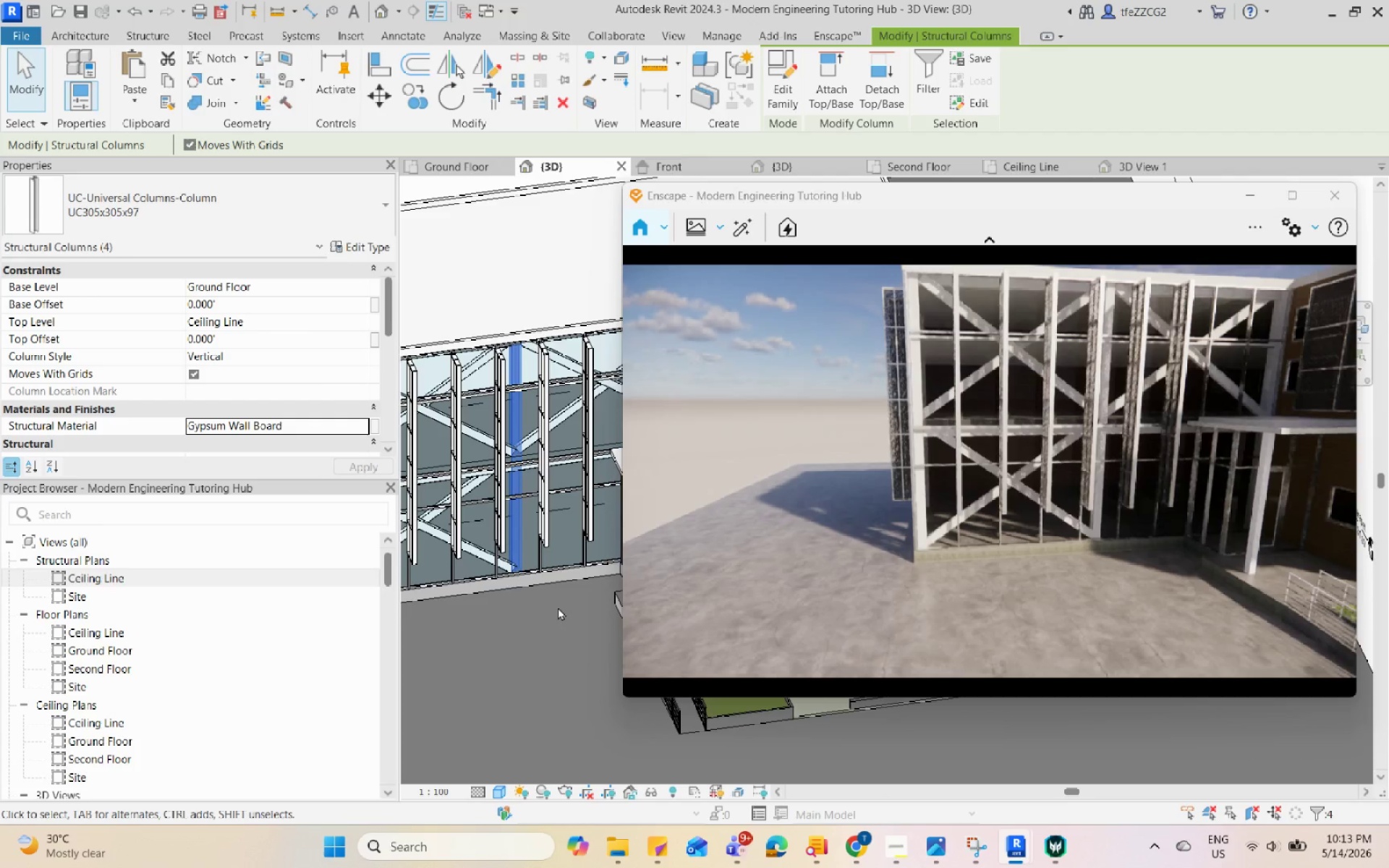 
hold_key(key=ShiftLeft, duration=1.17)
 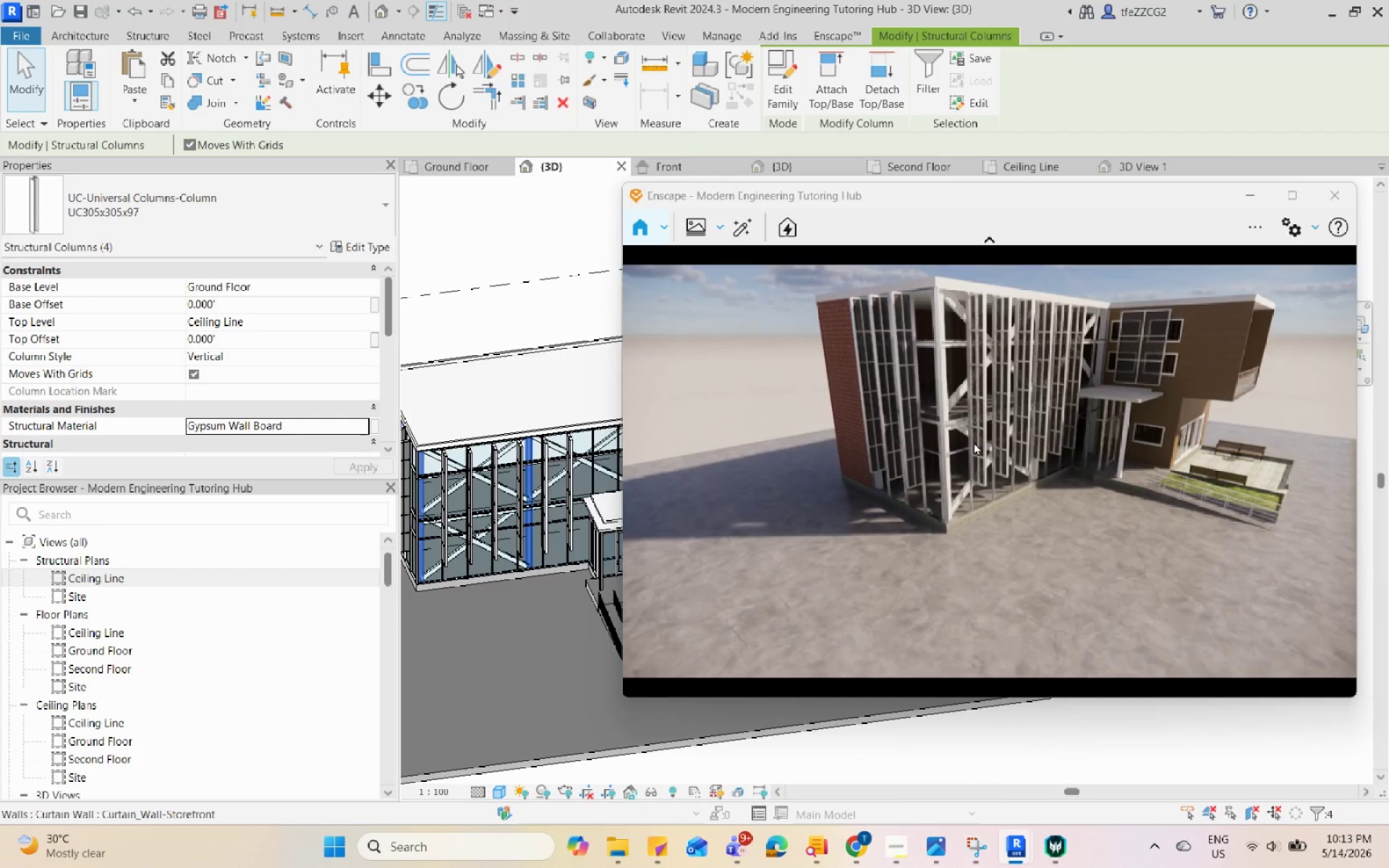 
scroll: coordinate [990, 521], scroll_direction: down, amount: 10.0
 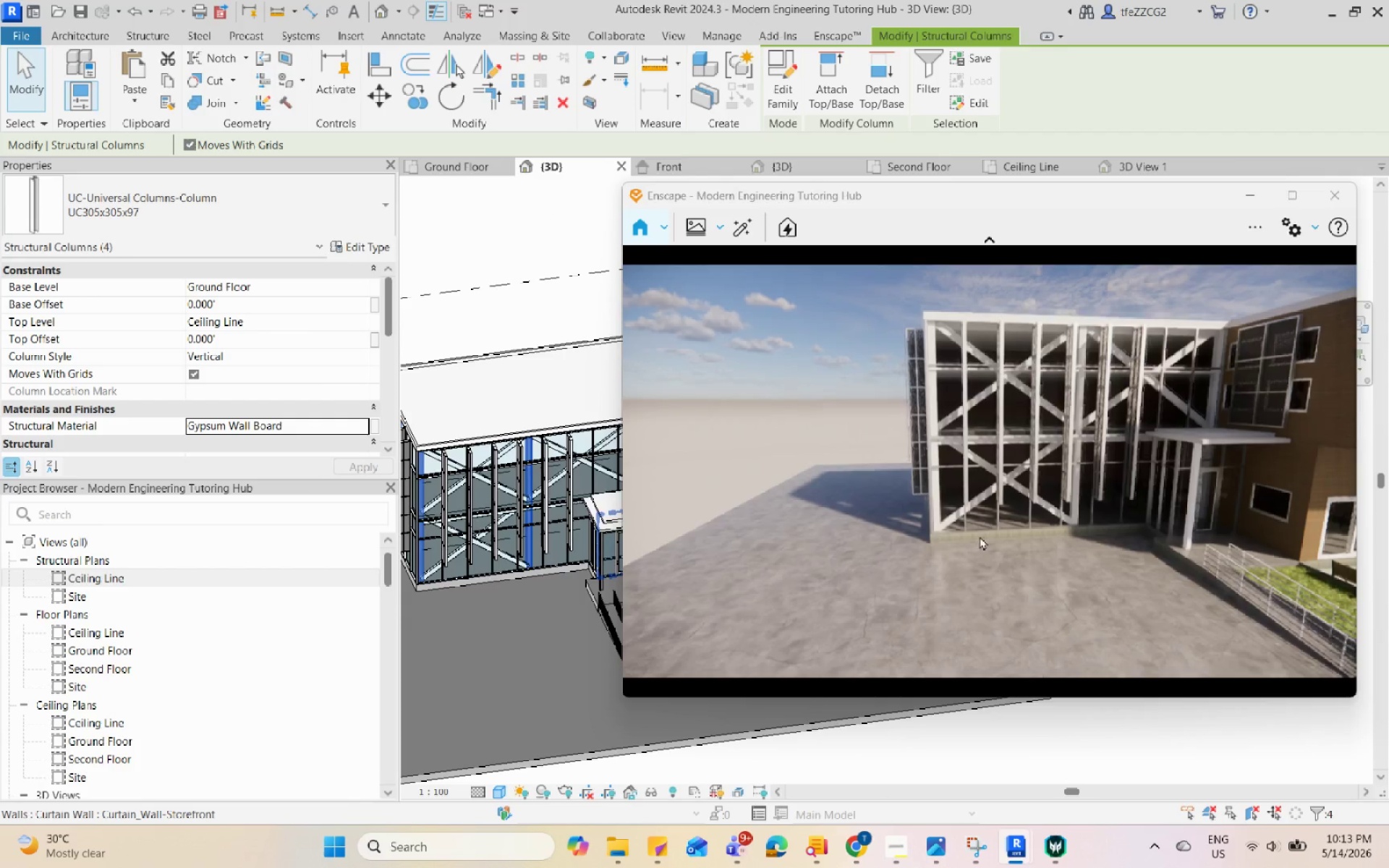 
scroll: coordinate [892, 668], scroll_direction: up, amount: 23.0
 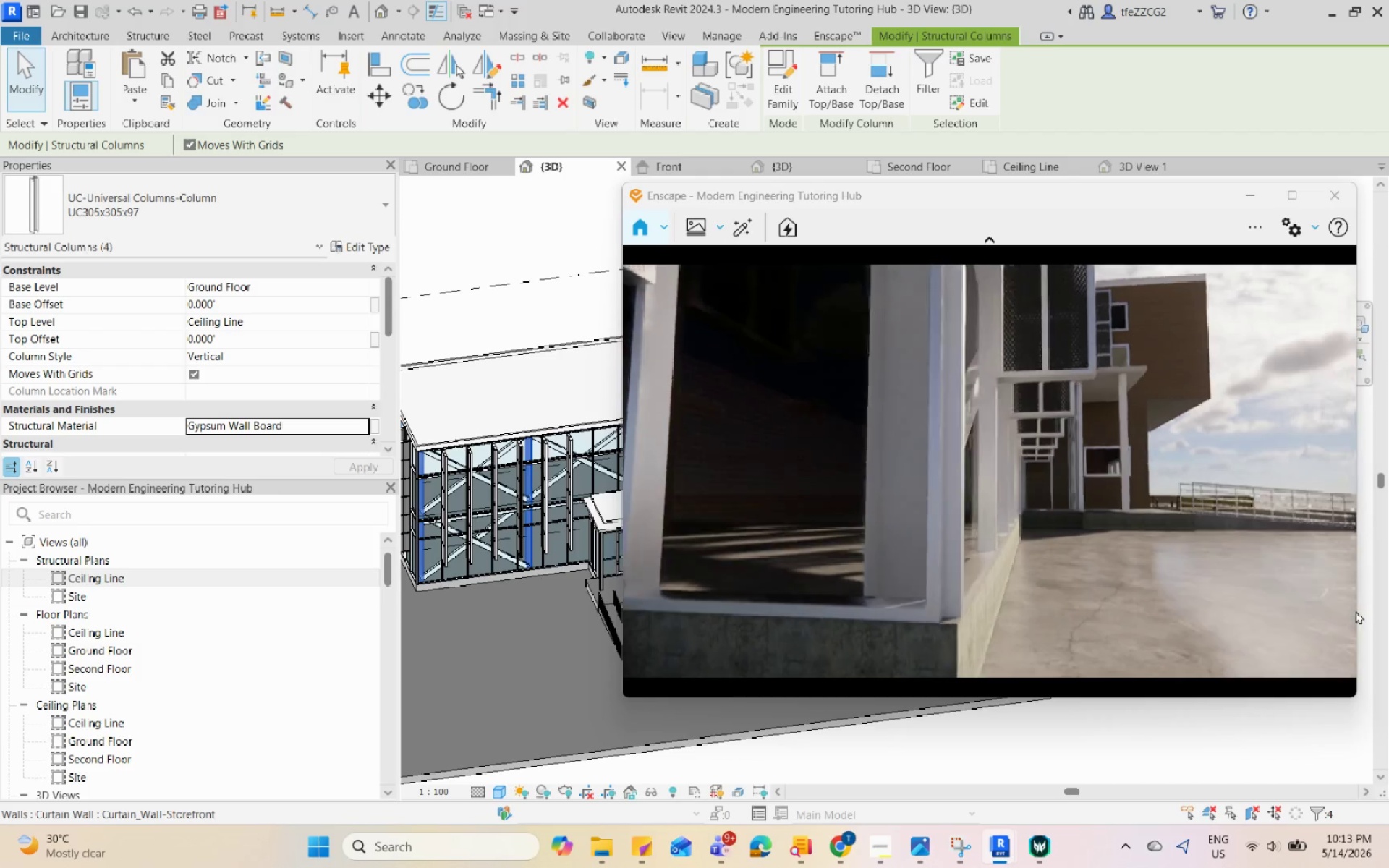 
wait(7.07)
 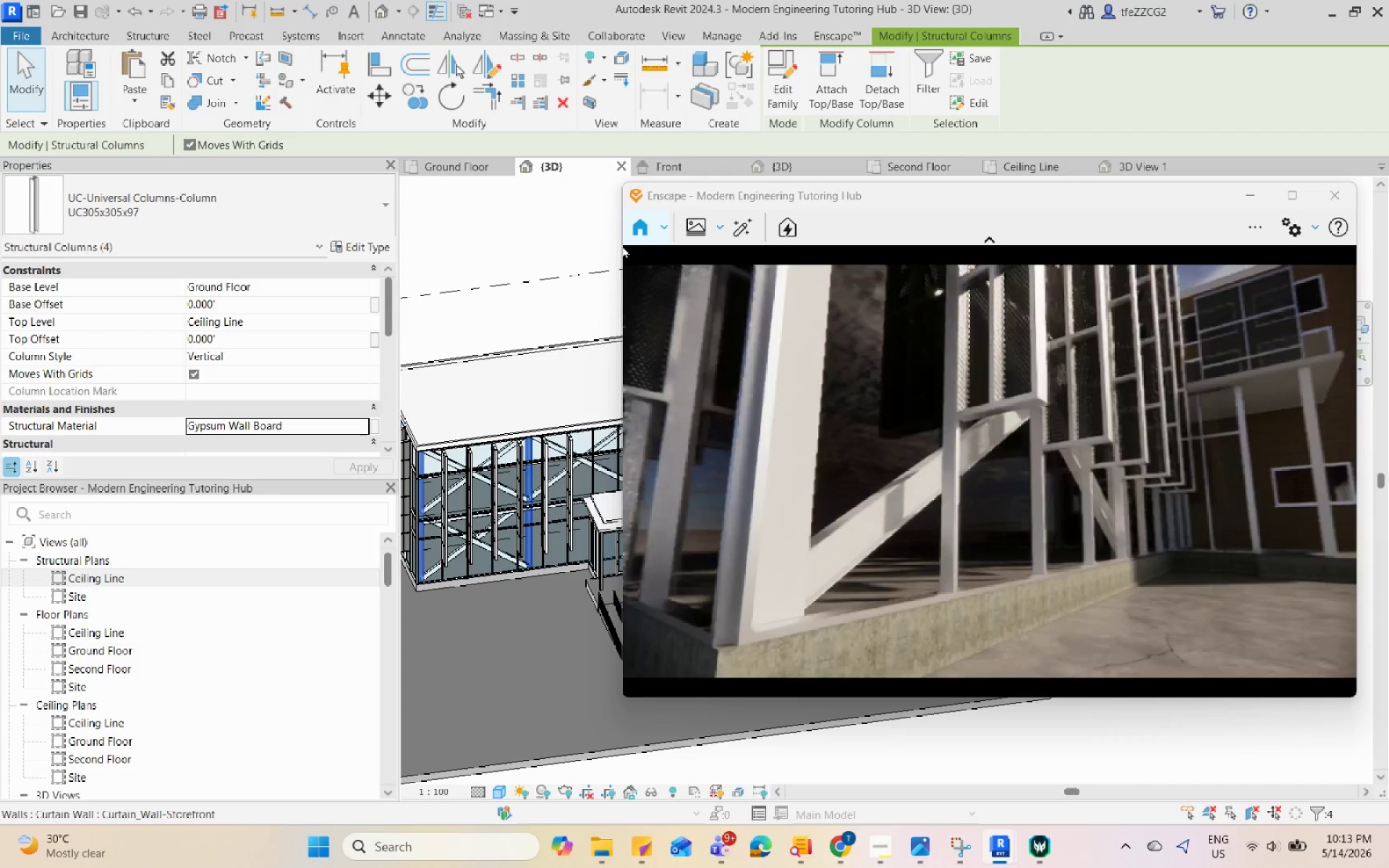 
key(Escape)
 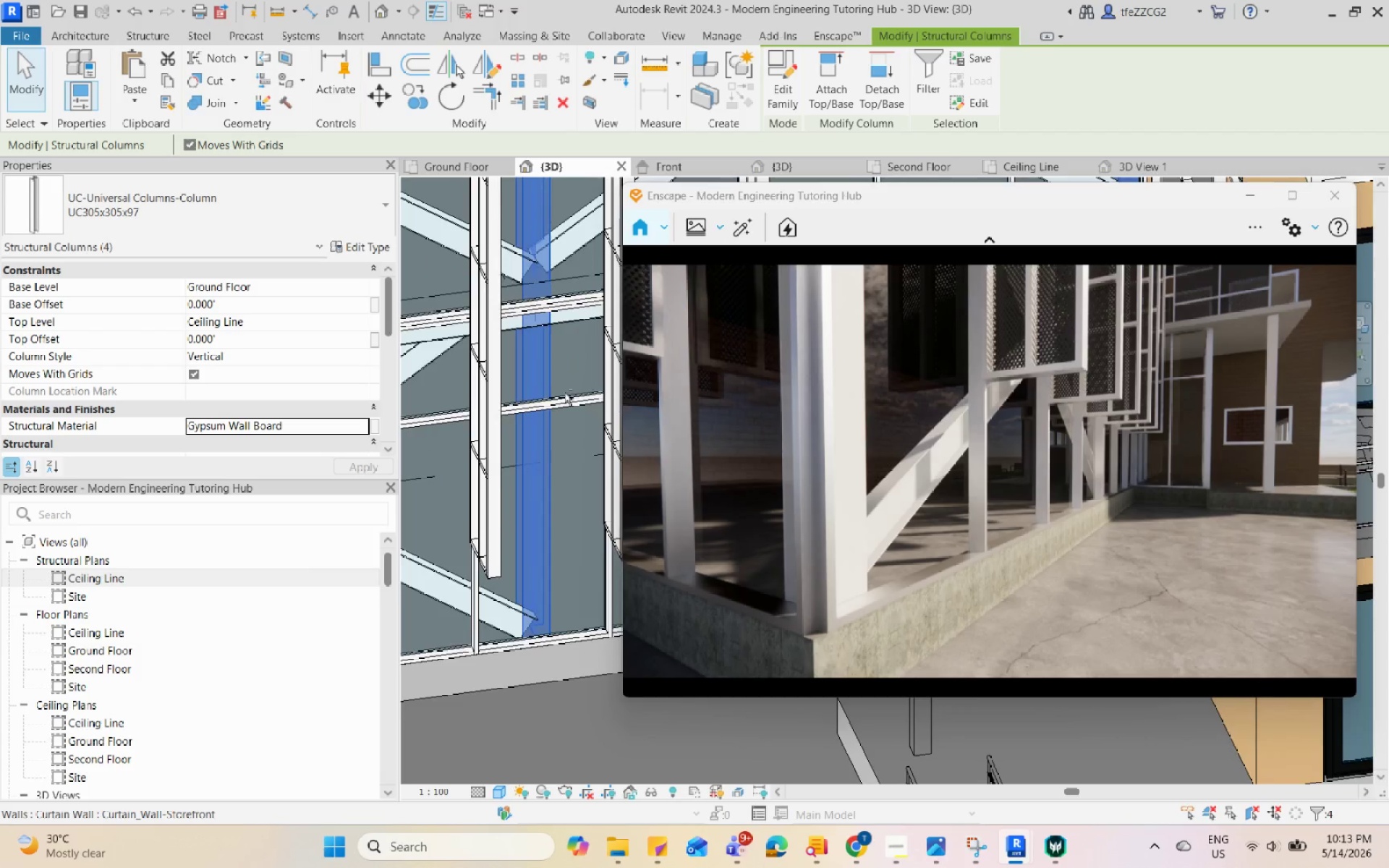 
left_click([566, 360])
 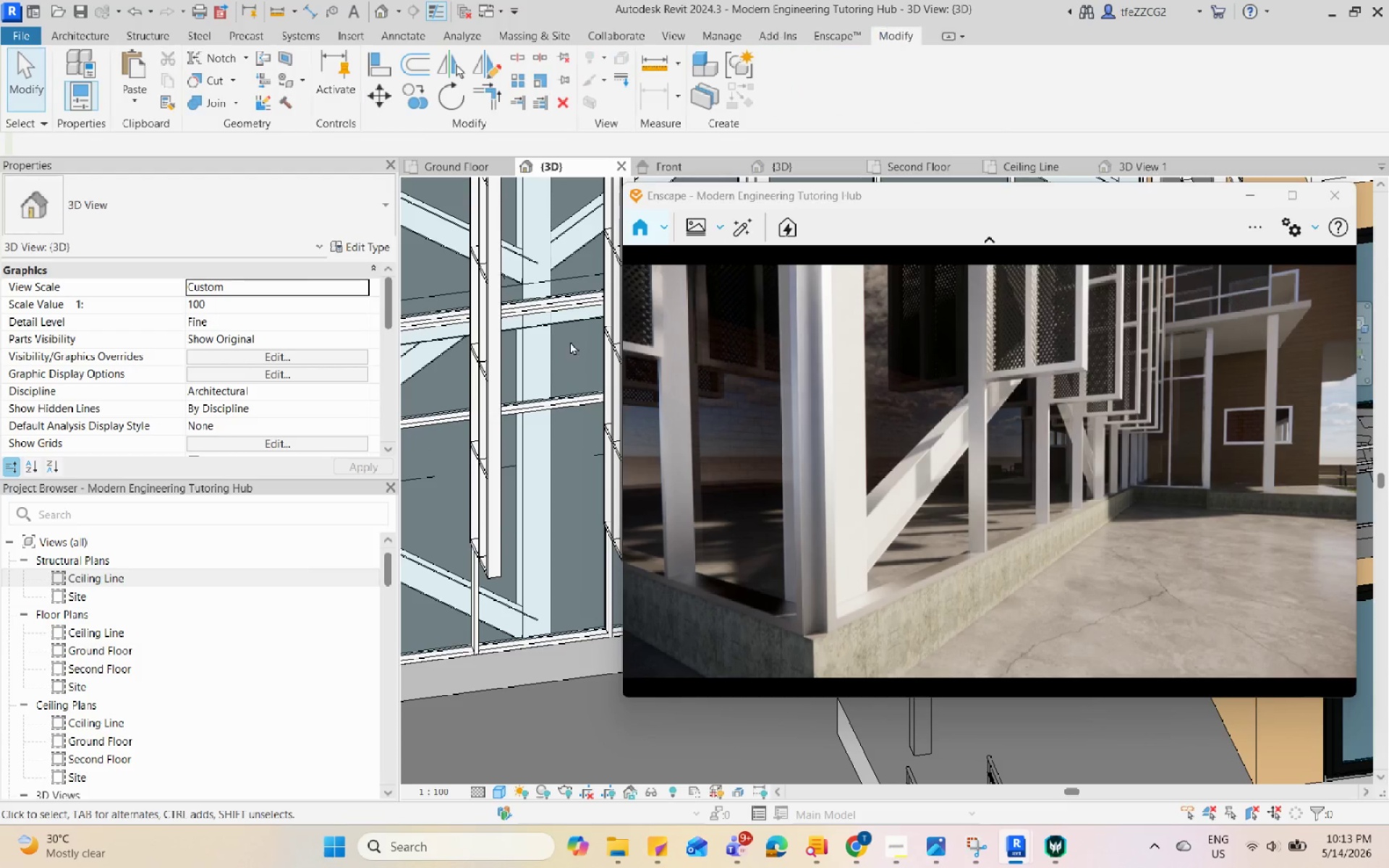 
scroll: coordinate [540, 456], scroll_direction: up, amount: 12.0
 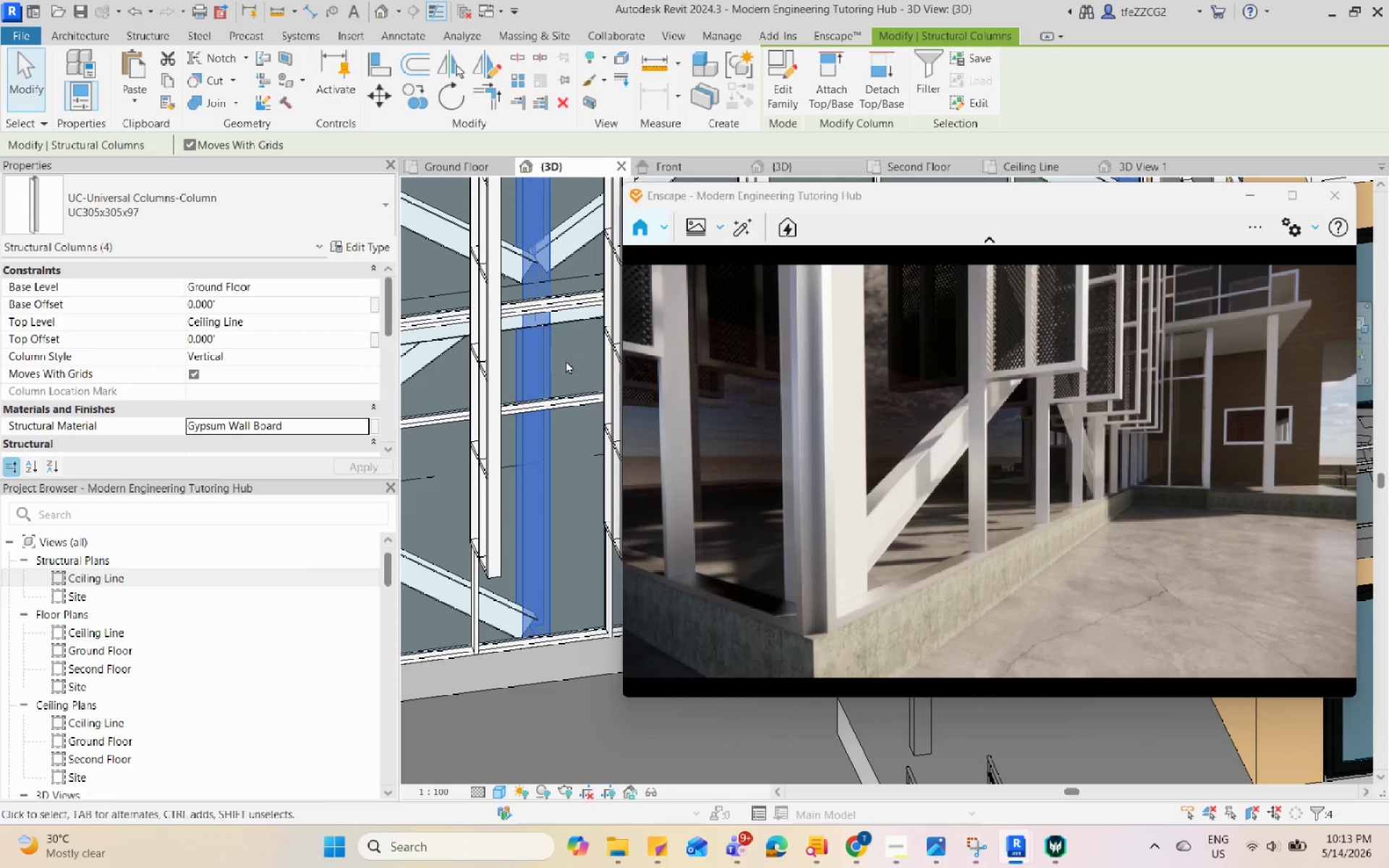 
key(Escape)
 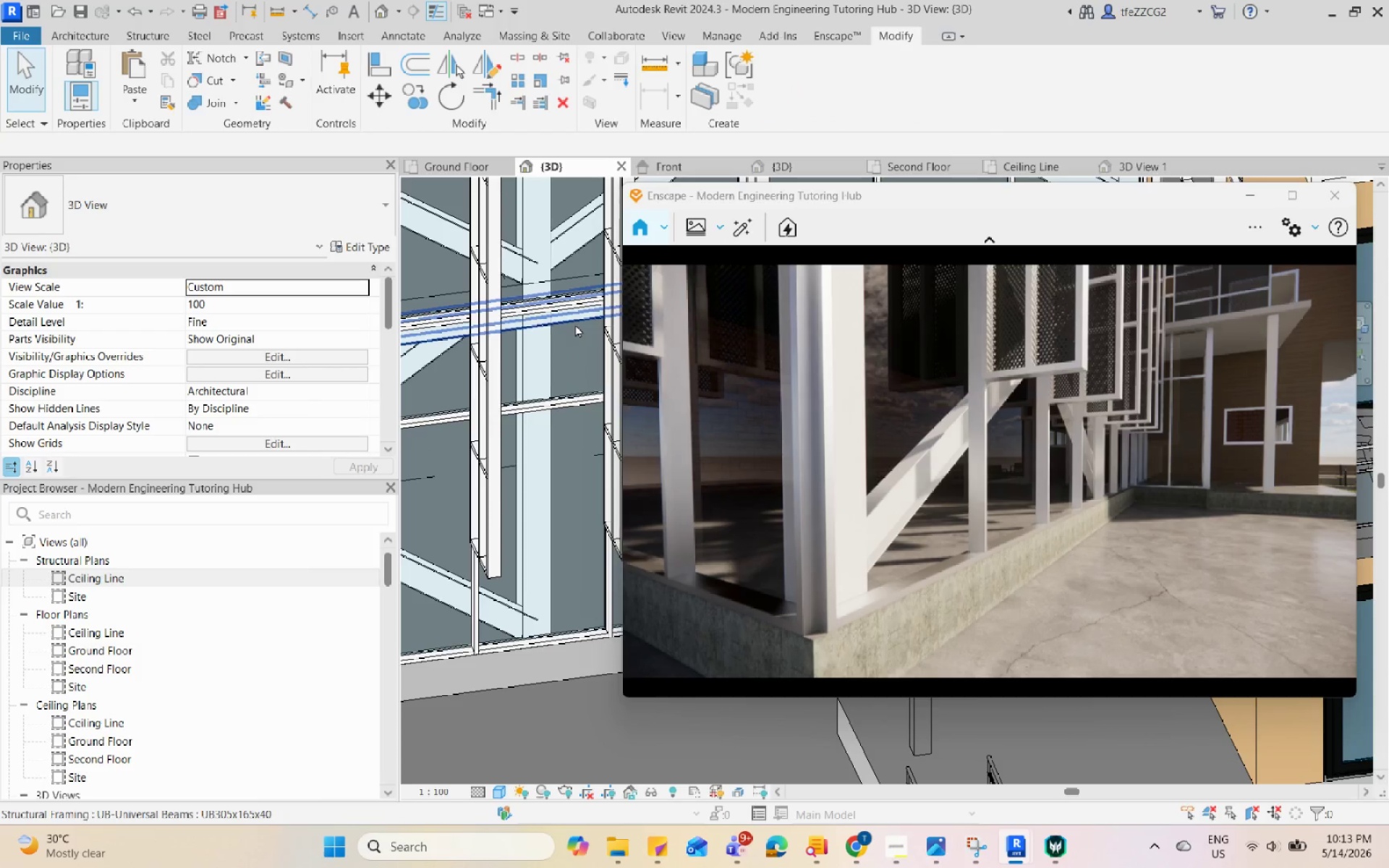 
left_click([575, 324])
 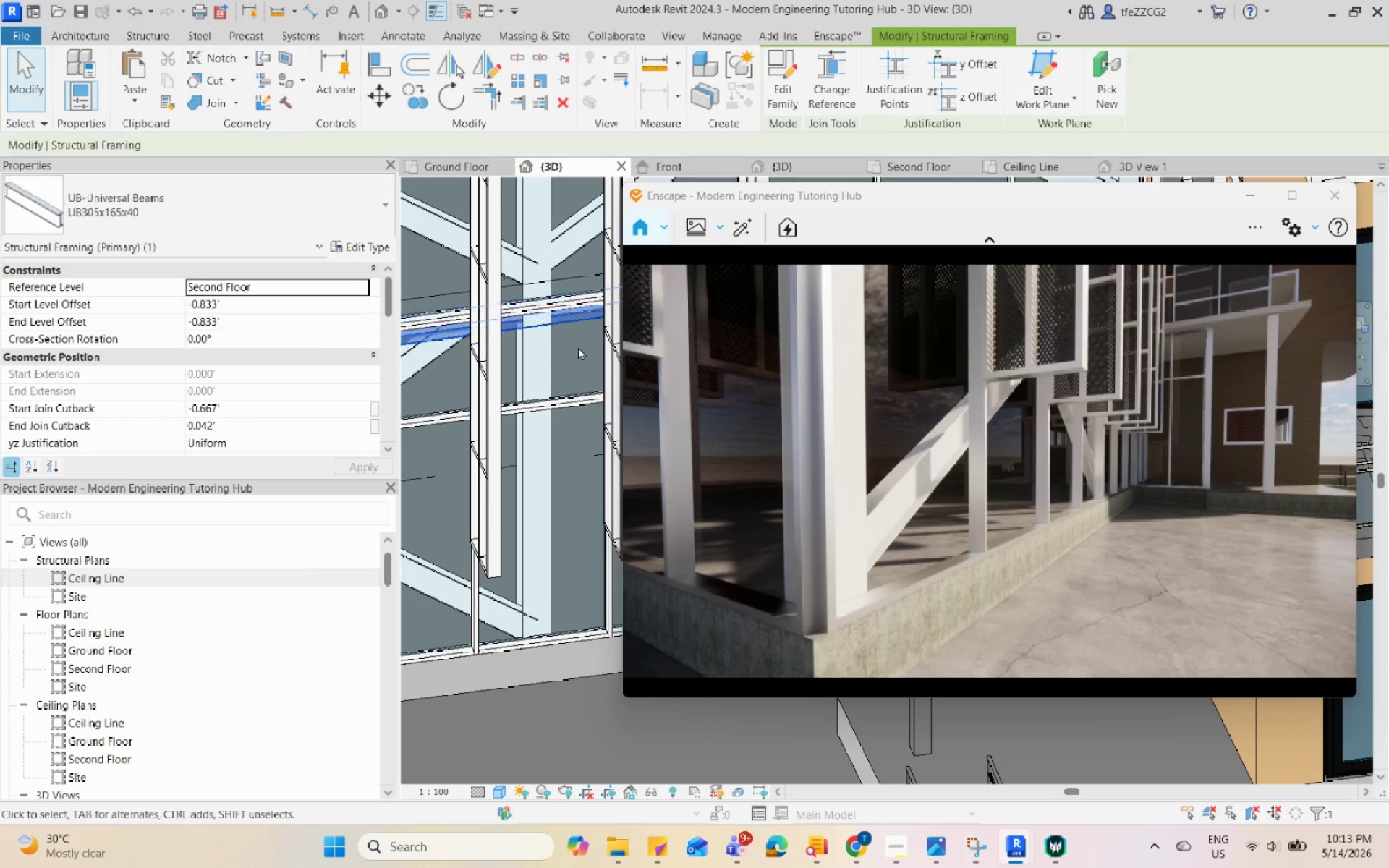 
key(Escape)
 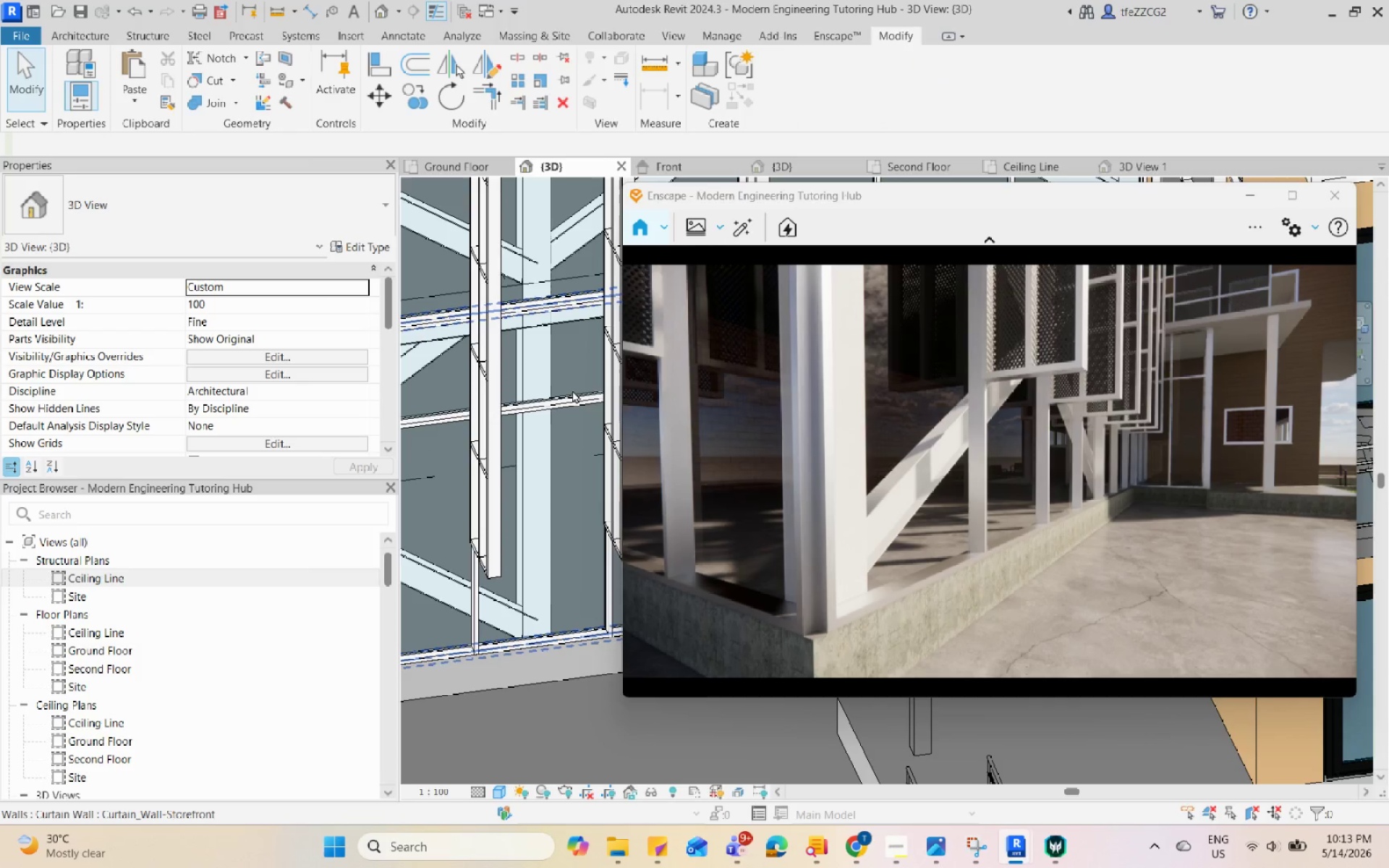 
key(Tab)
 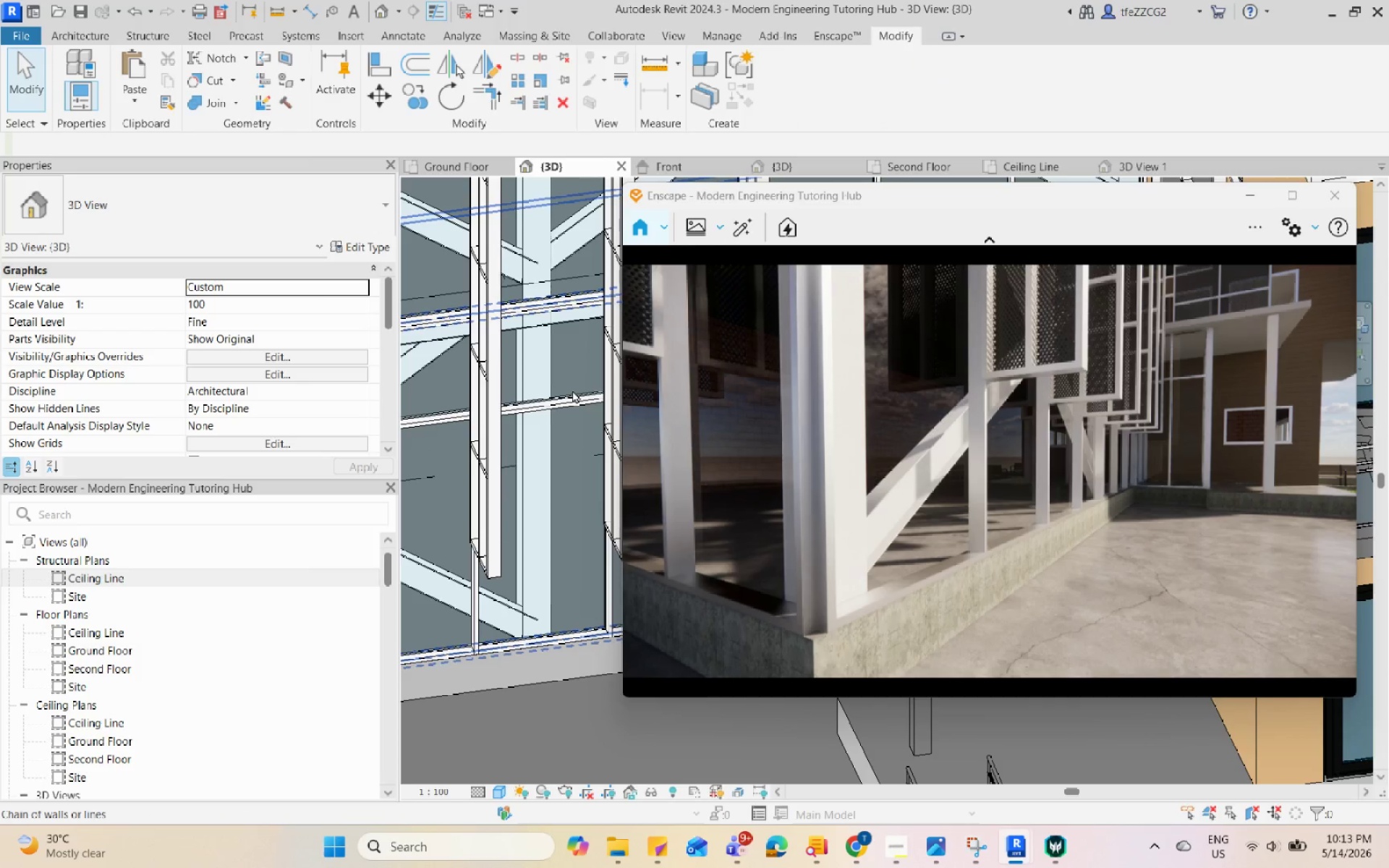 
key(Tab)
 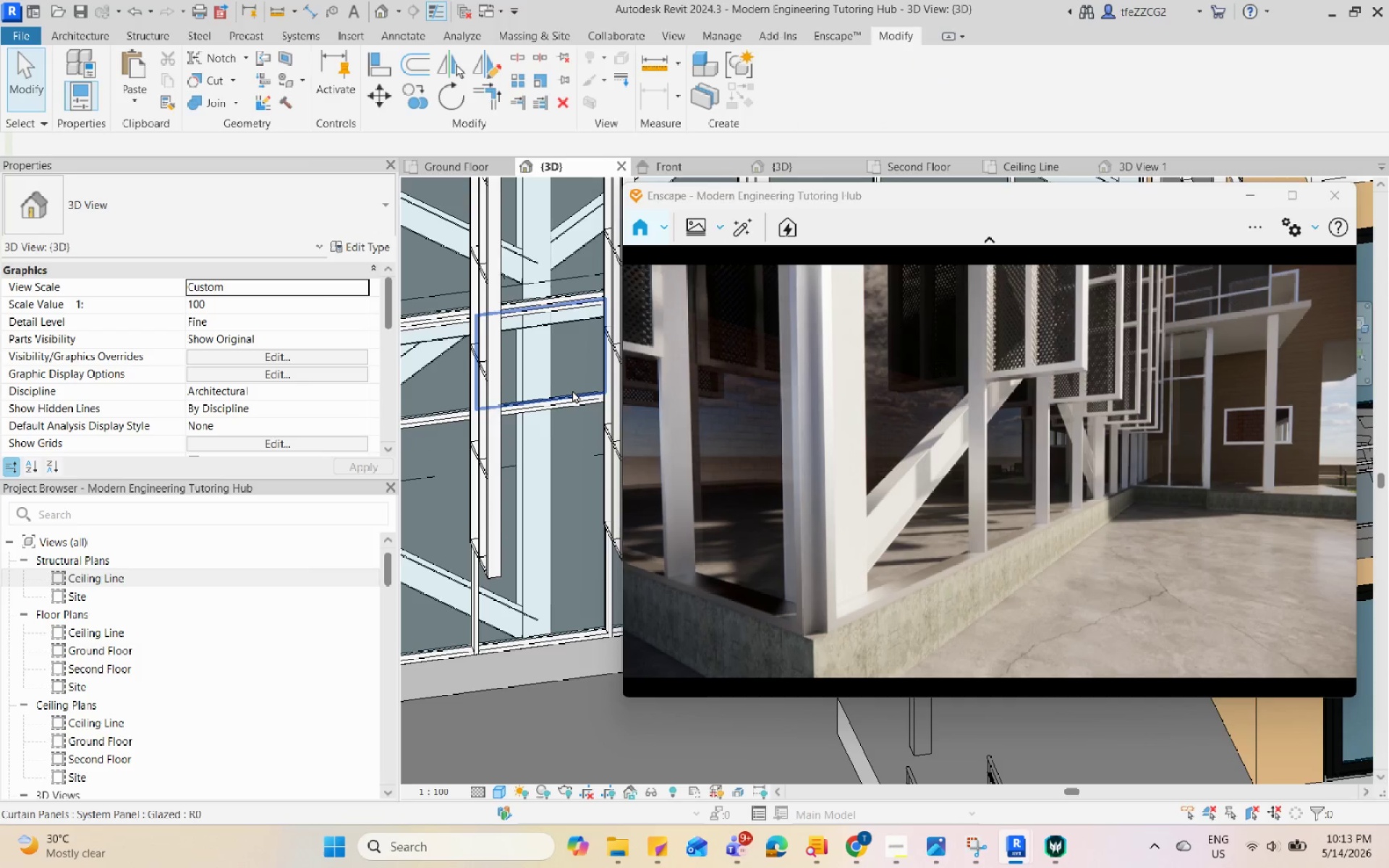 
left_click([572, 390])
 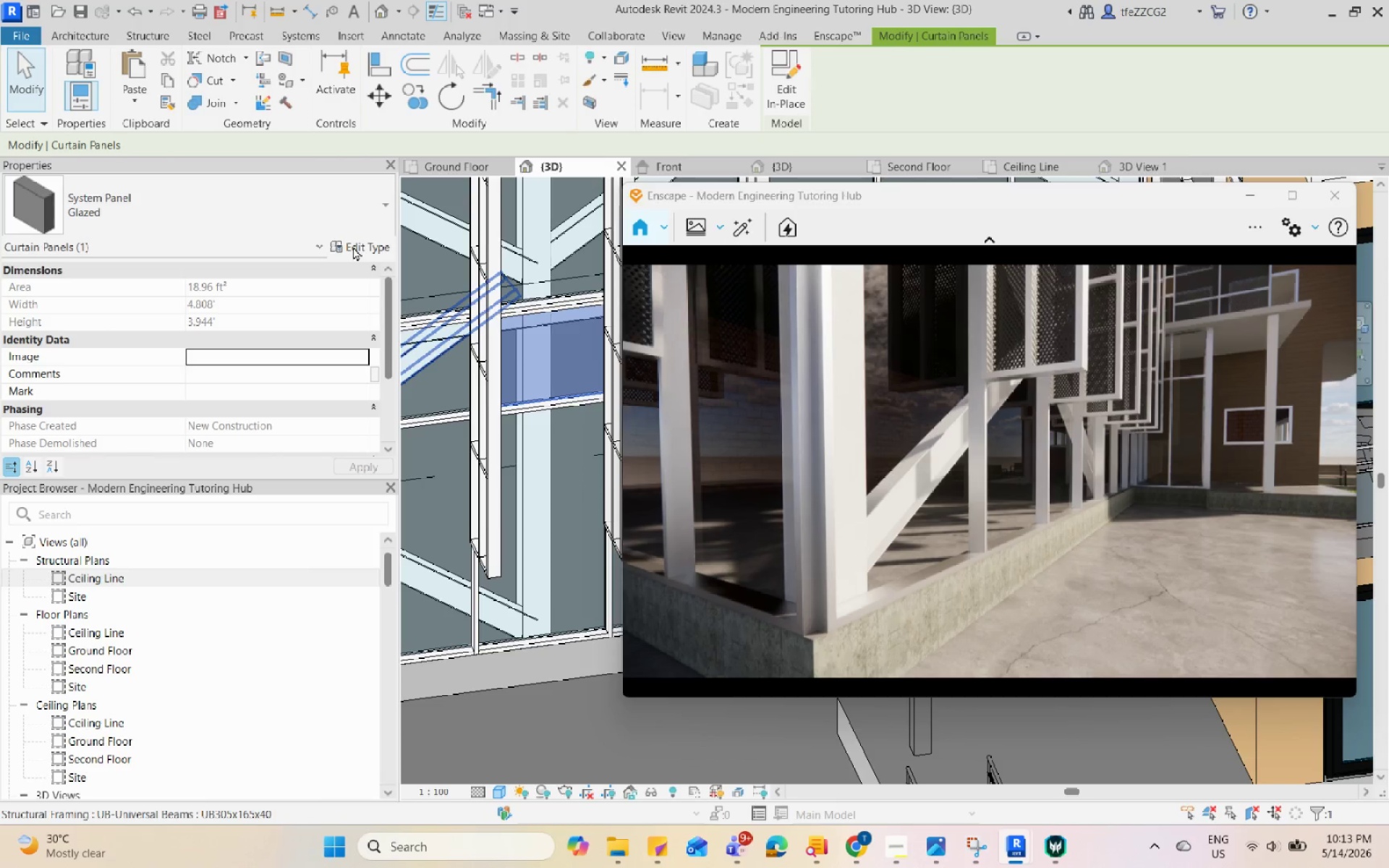 
left_click([353, 247])
 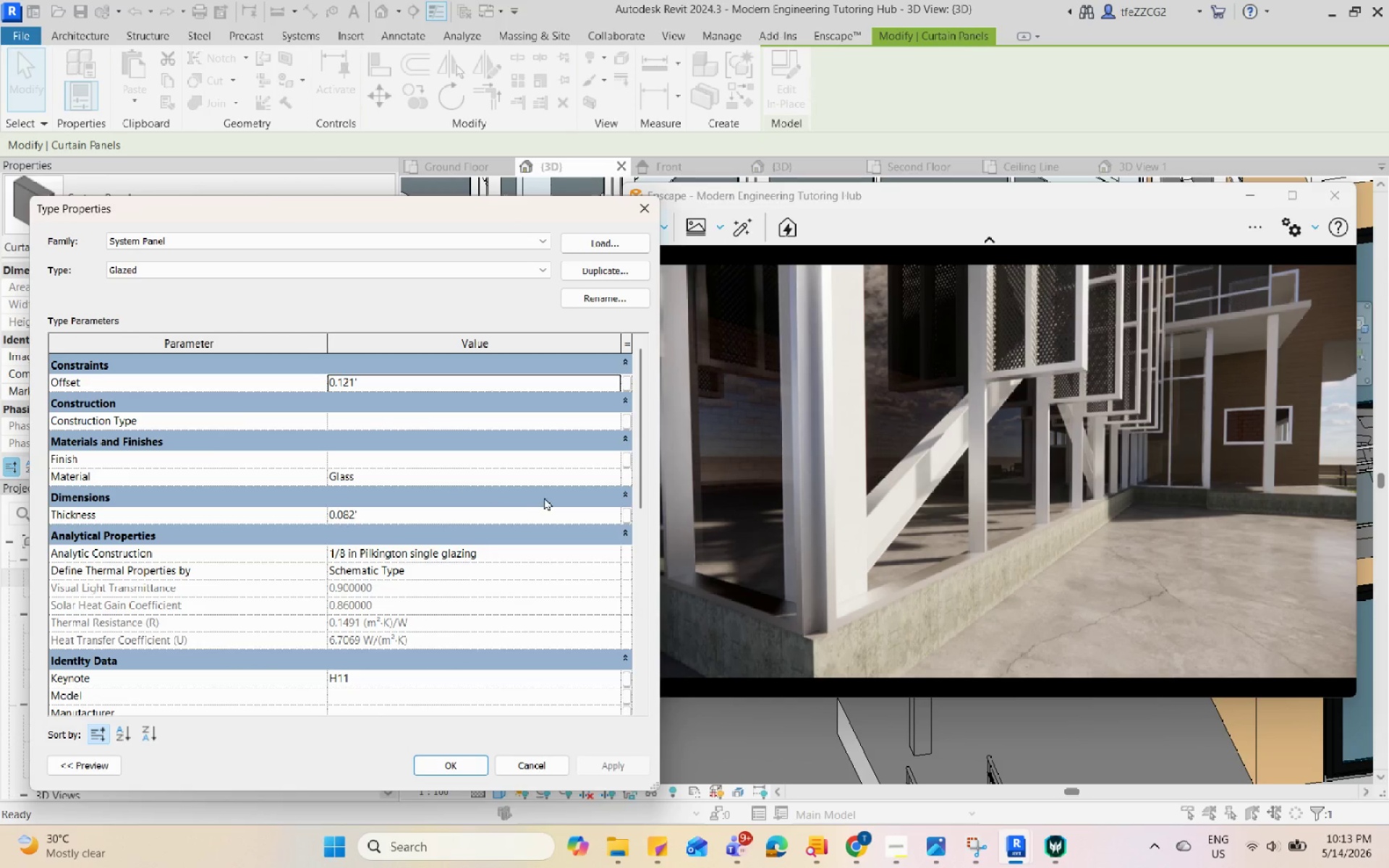 
left_click([613, 472])
 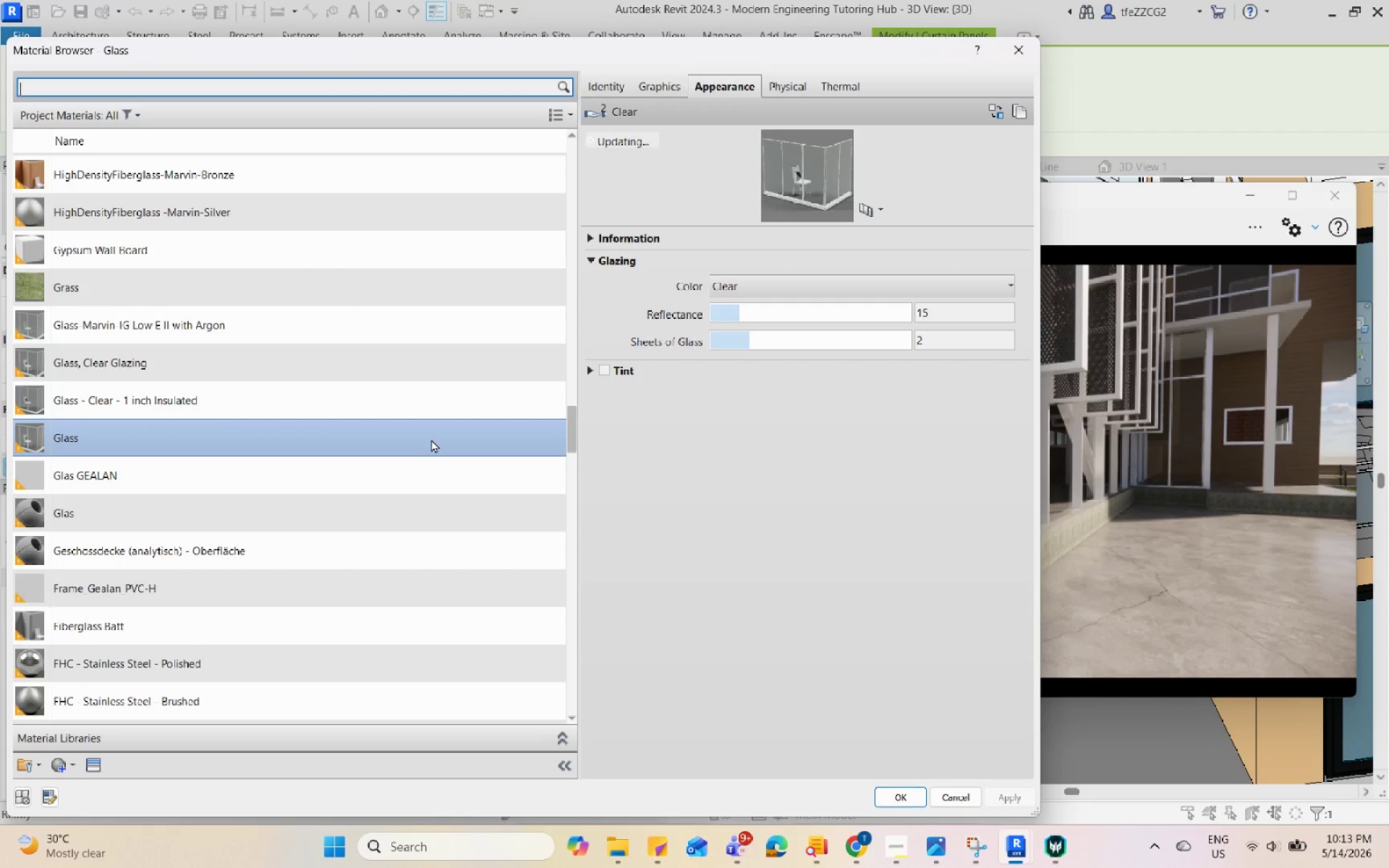 
left_click([438, 358])
 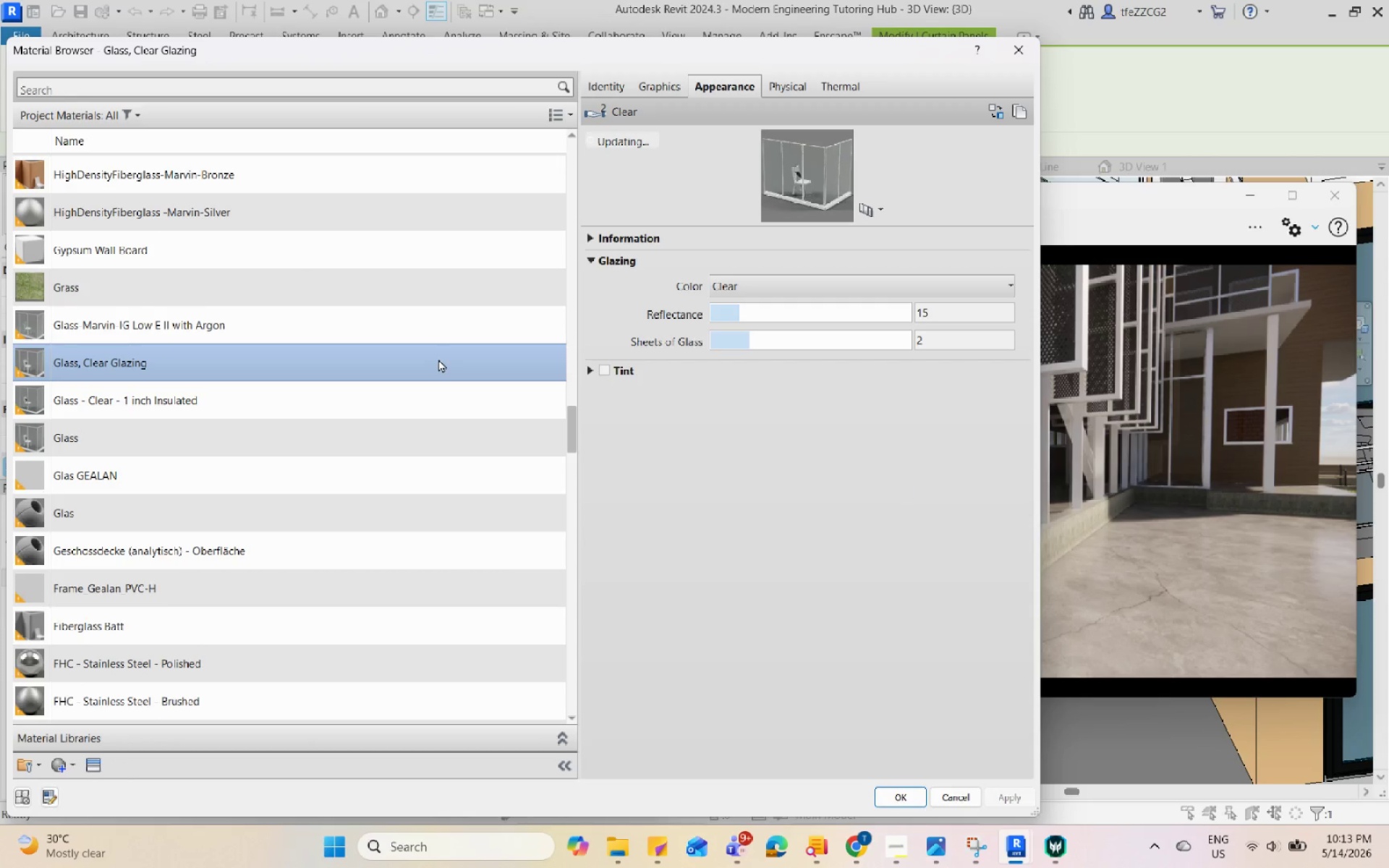 
left_click([459, 326])
 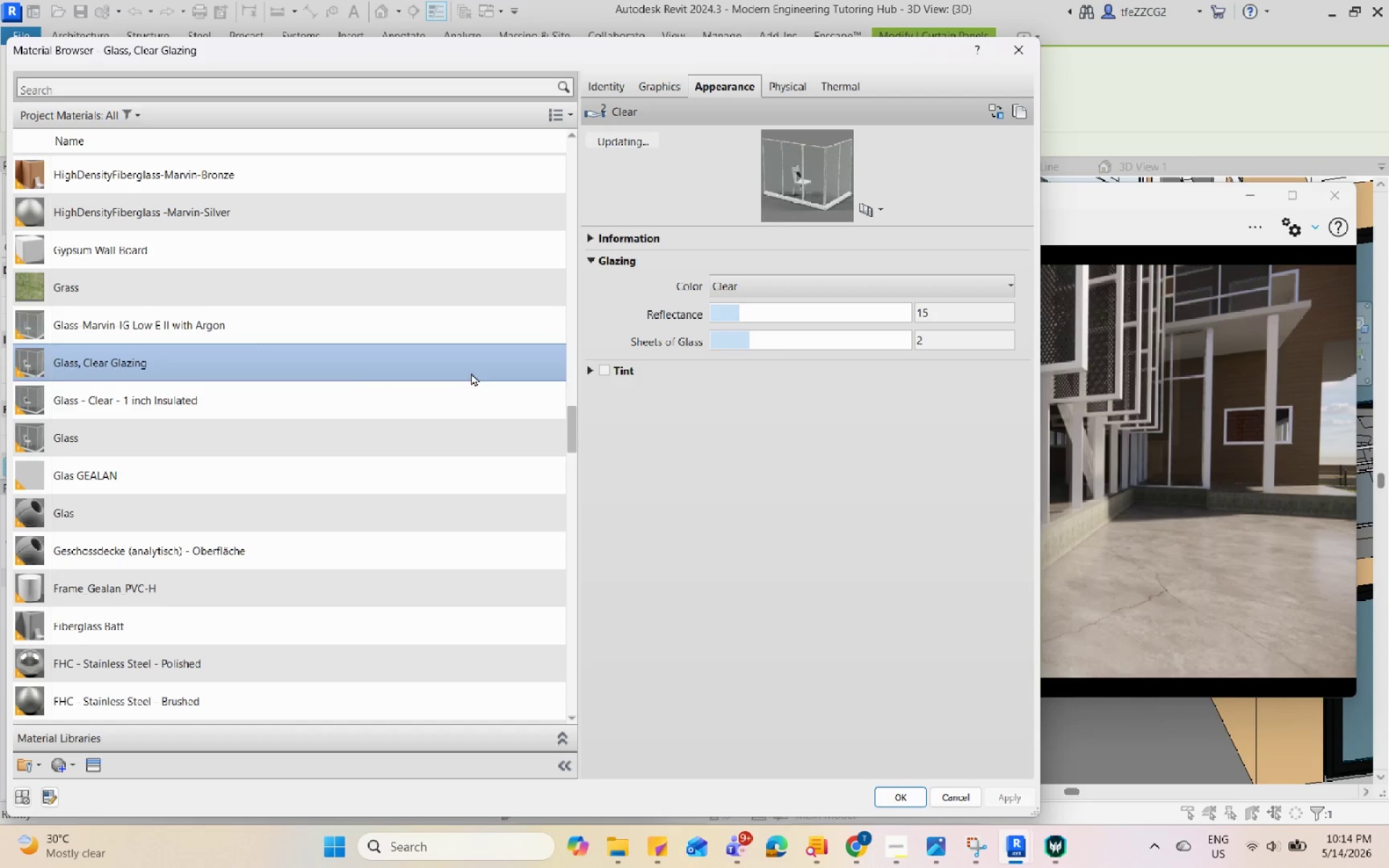 
left_click([897, 795])
 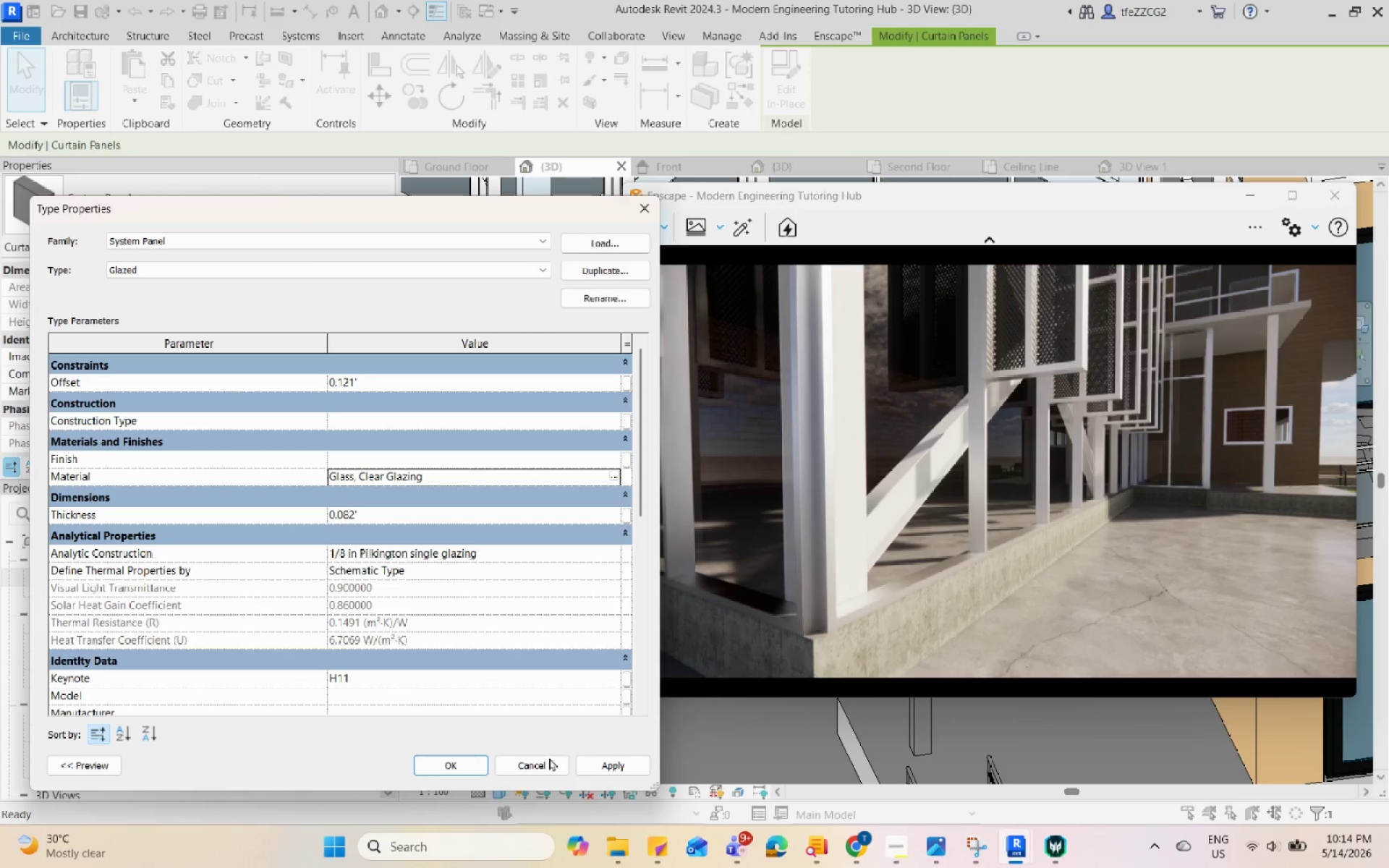 
left_click([595, 770])
 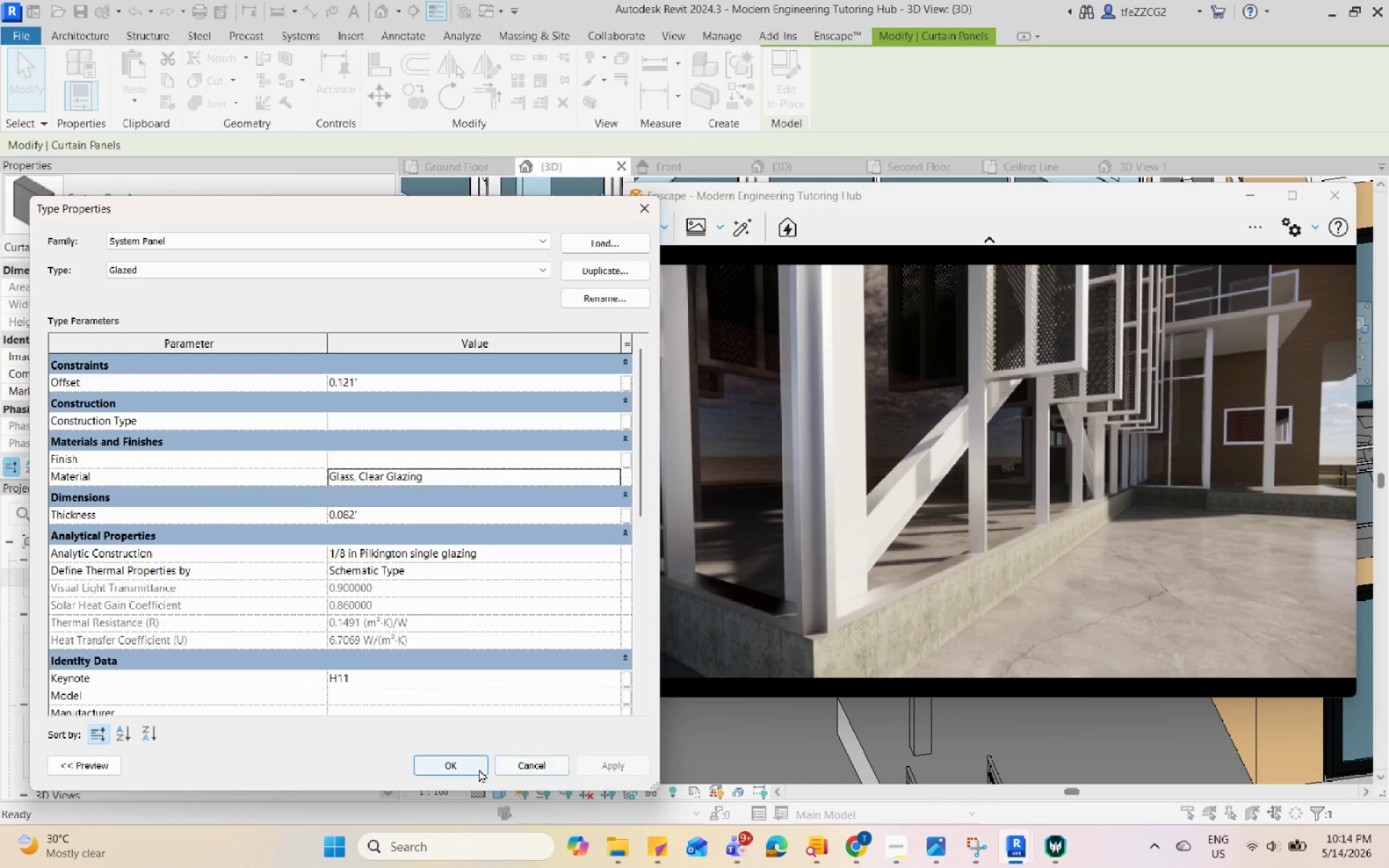 
left_click([470, 765])
 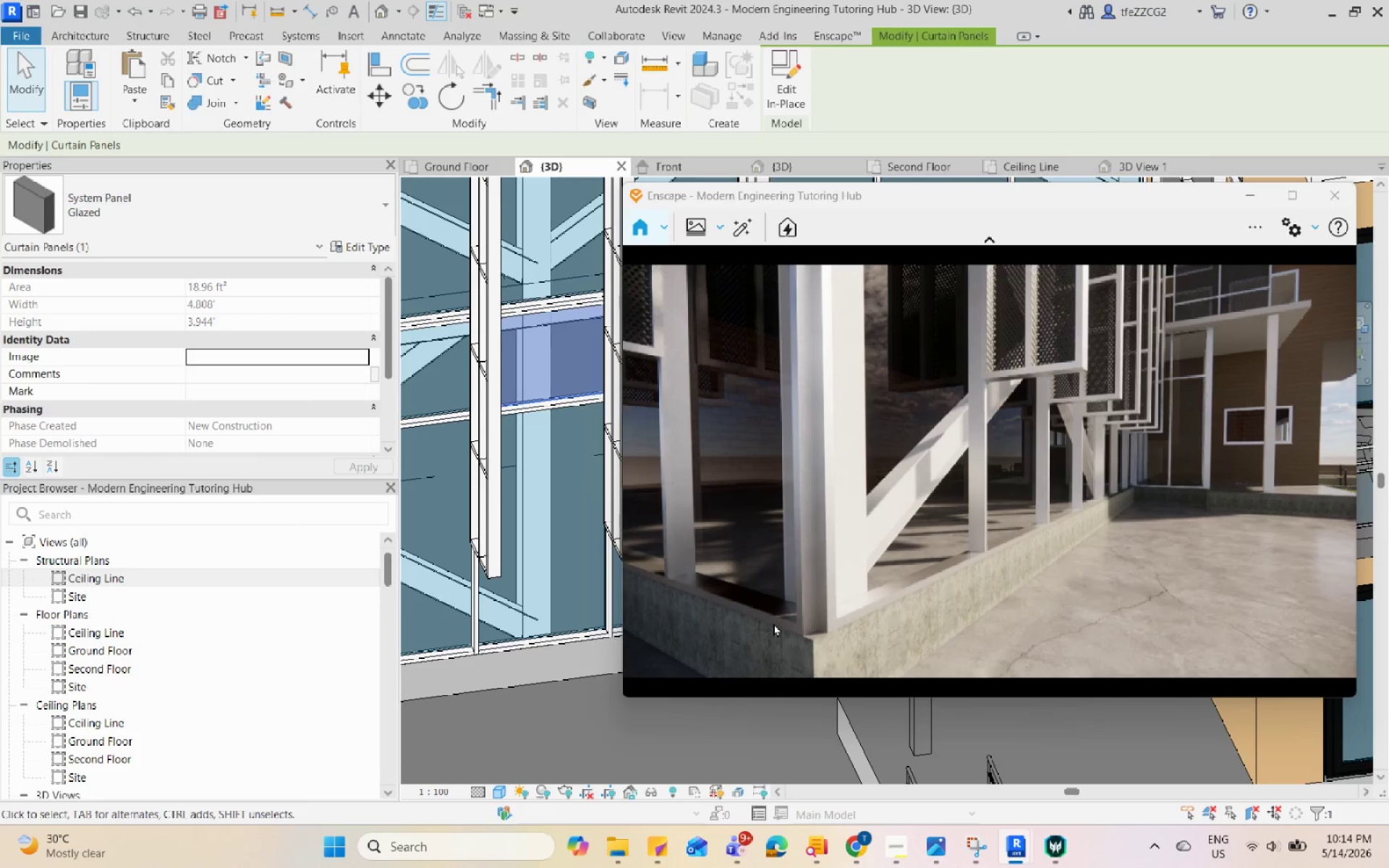 
scroll: coordinate [1317, 343], scroll_direction: down, amount: 24.0
 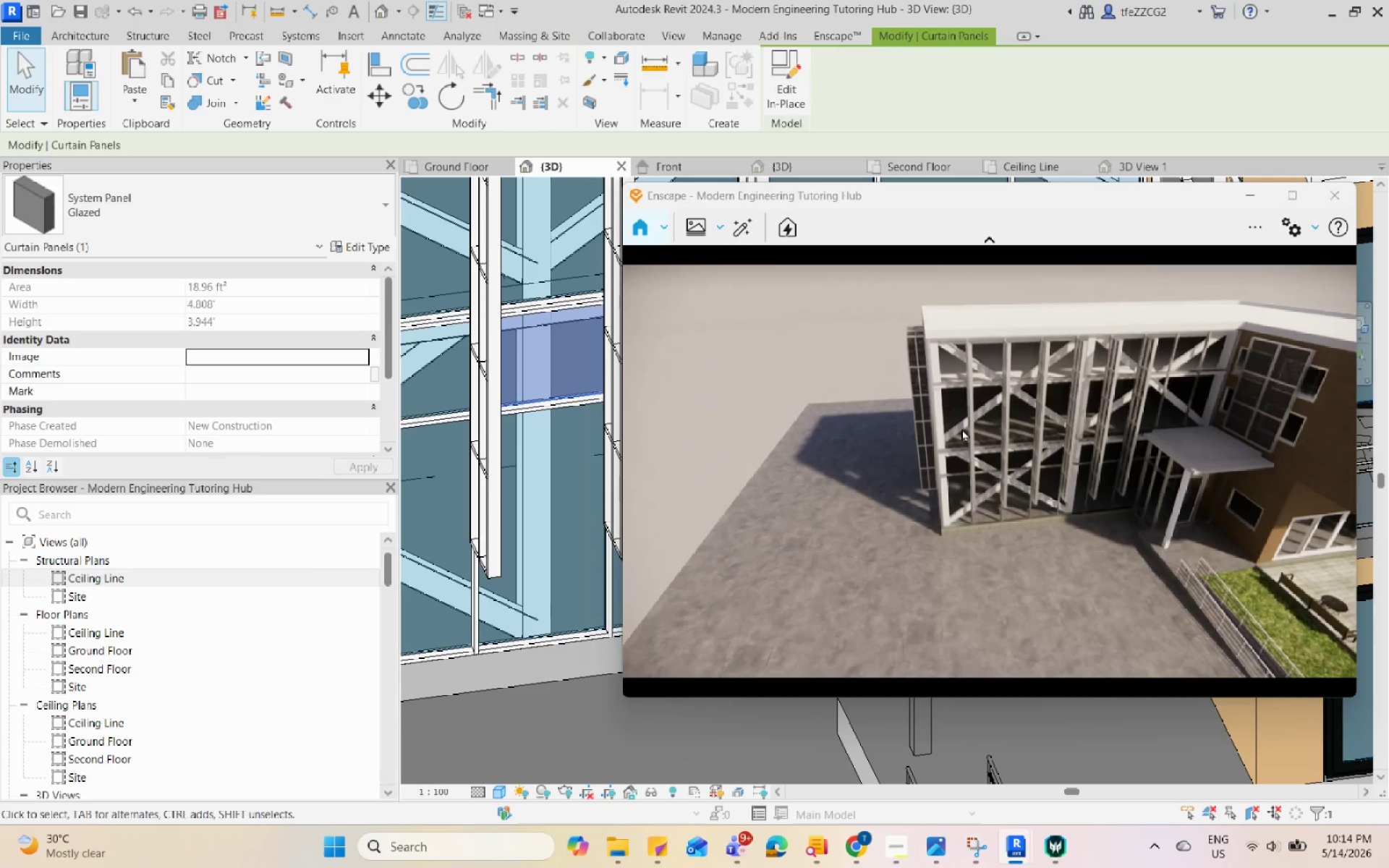 
scroll: coordinate [1158, 400], scroll_direction: up, amount: 6.0
 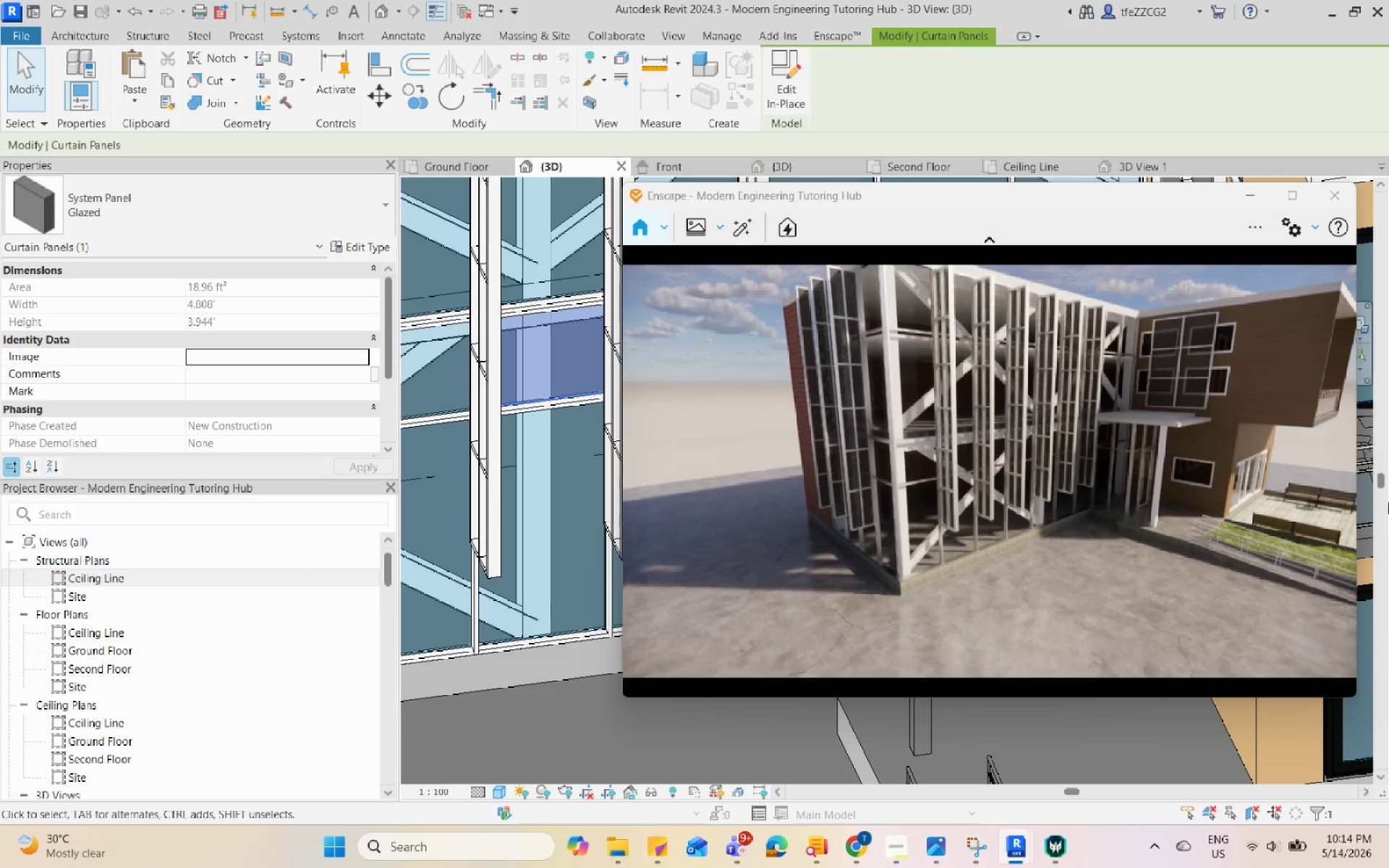 
scroll: coordinate [858, 472], scroll_direction: down, amount: 13.0
 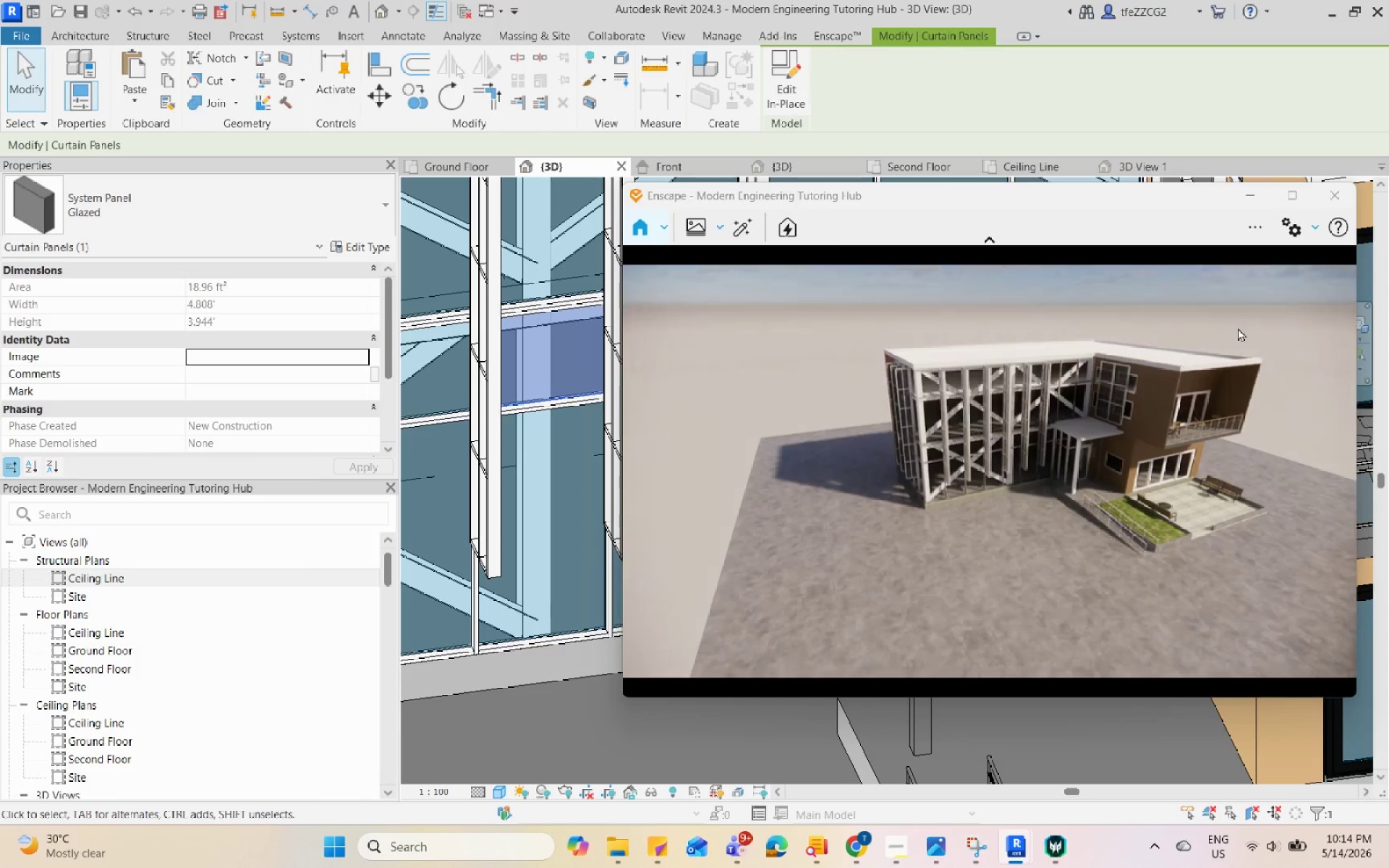 
scroll: coordinate [1265, 351], scroll_direction: up, amount: 5.0
 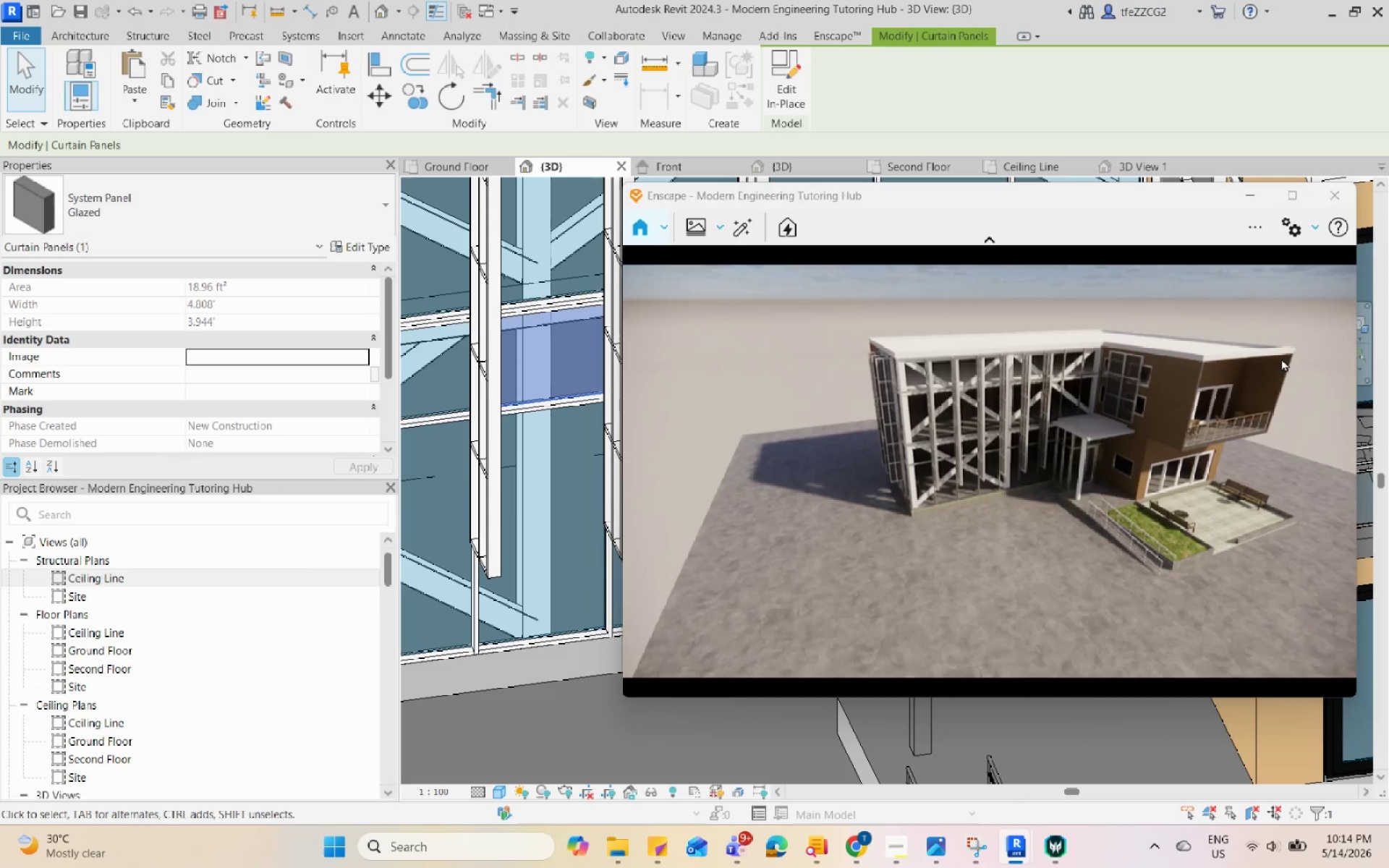 
hold_key(key=ShiftLeft, duration=1.47)
 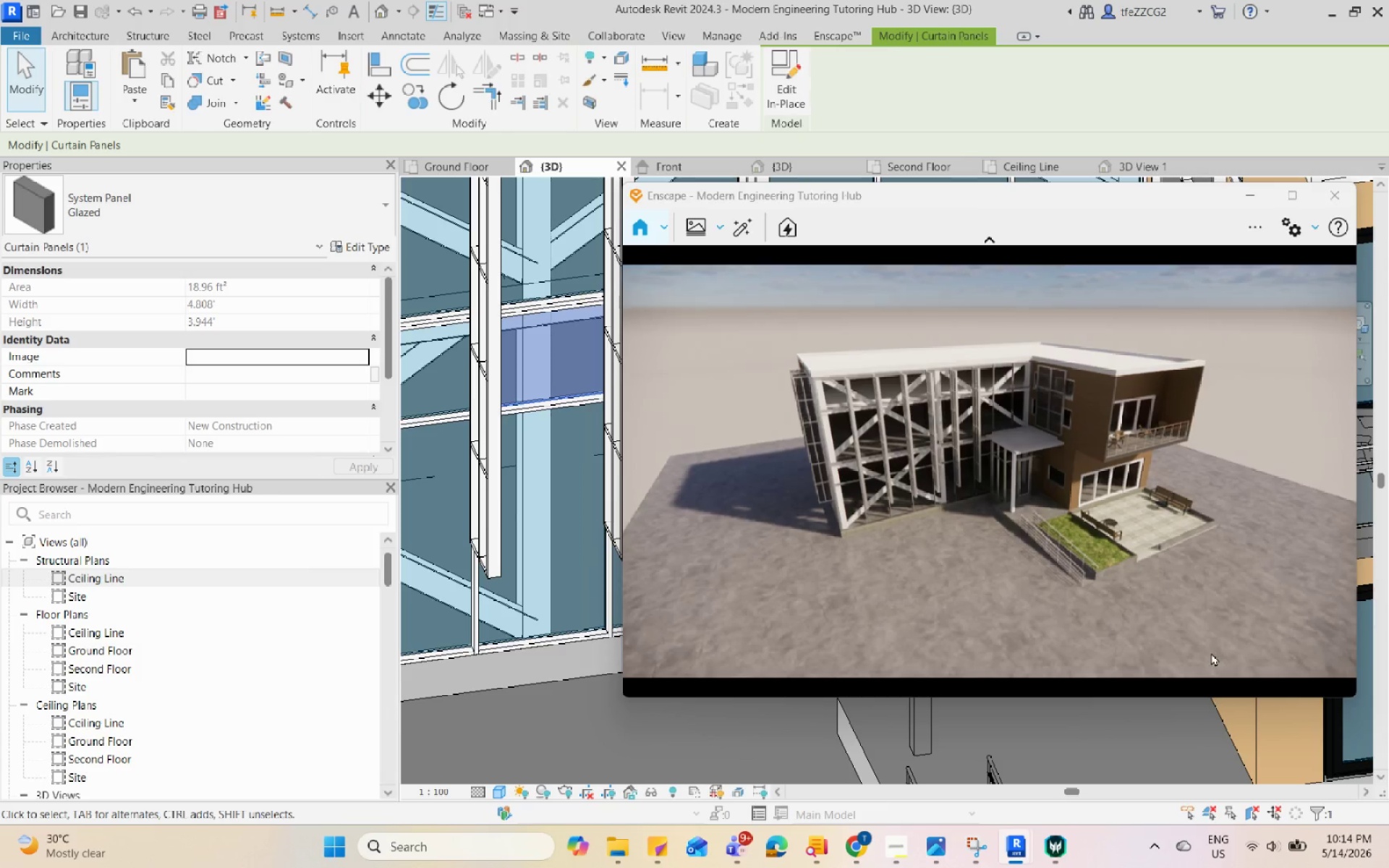 
scroll: coordinate [1240, 568], scroll_direction: up, amount: 22.0
 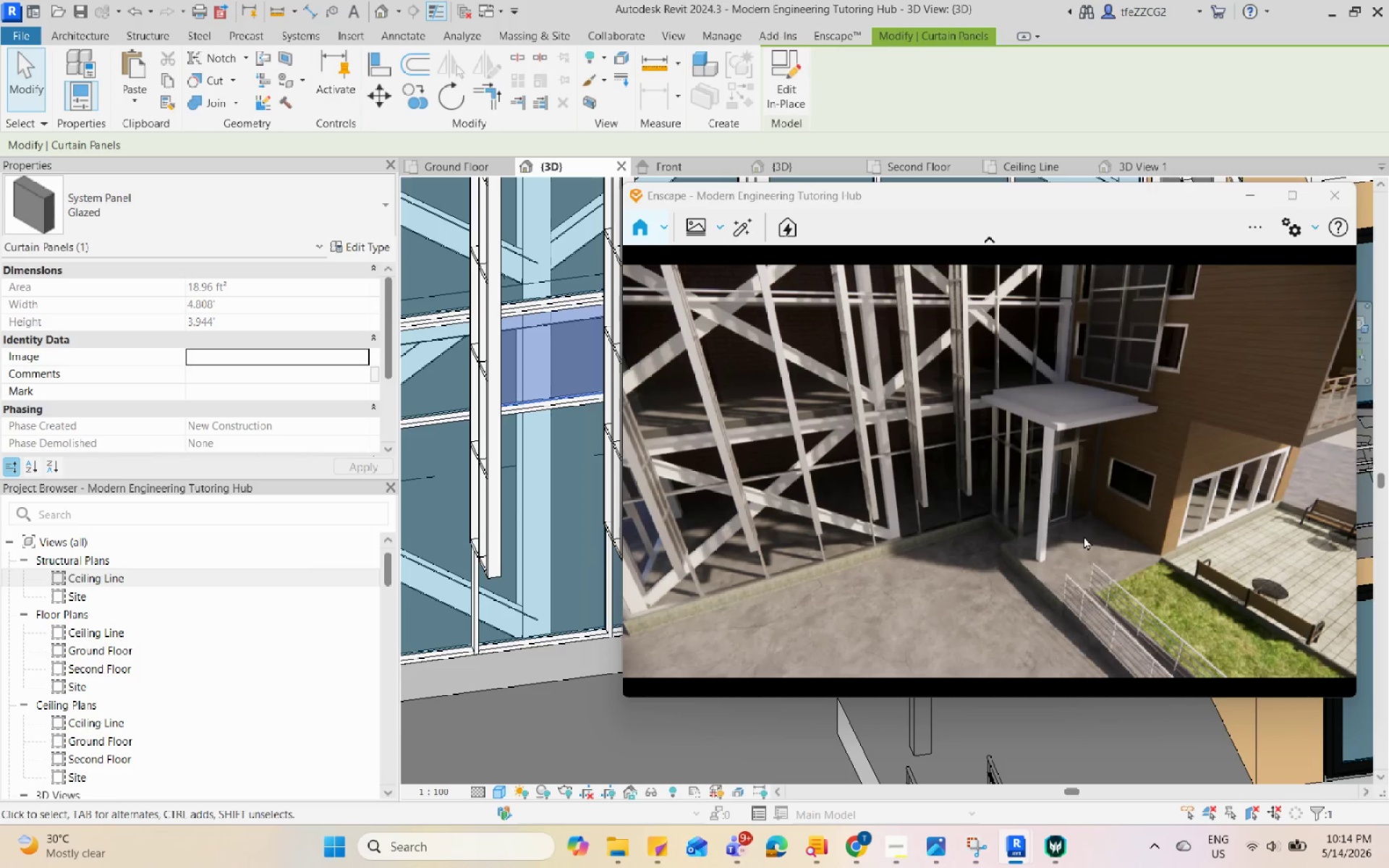 
scroll: coordinate [1129, 469], scroll_direction: down, amount: 9.0
 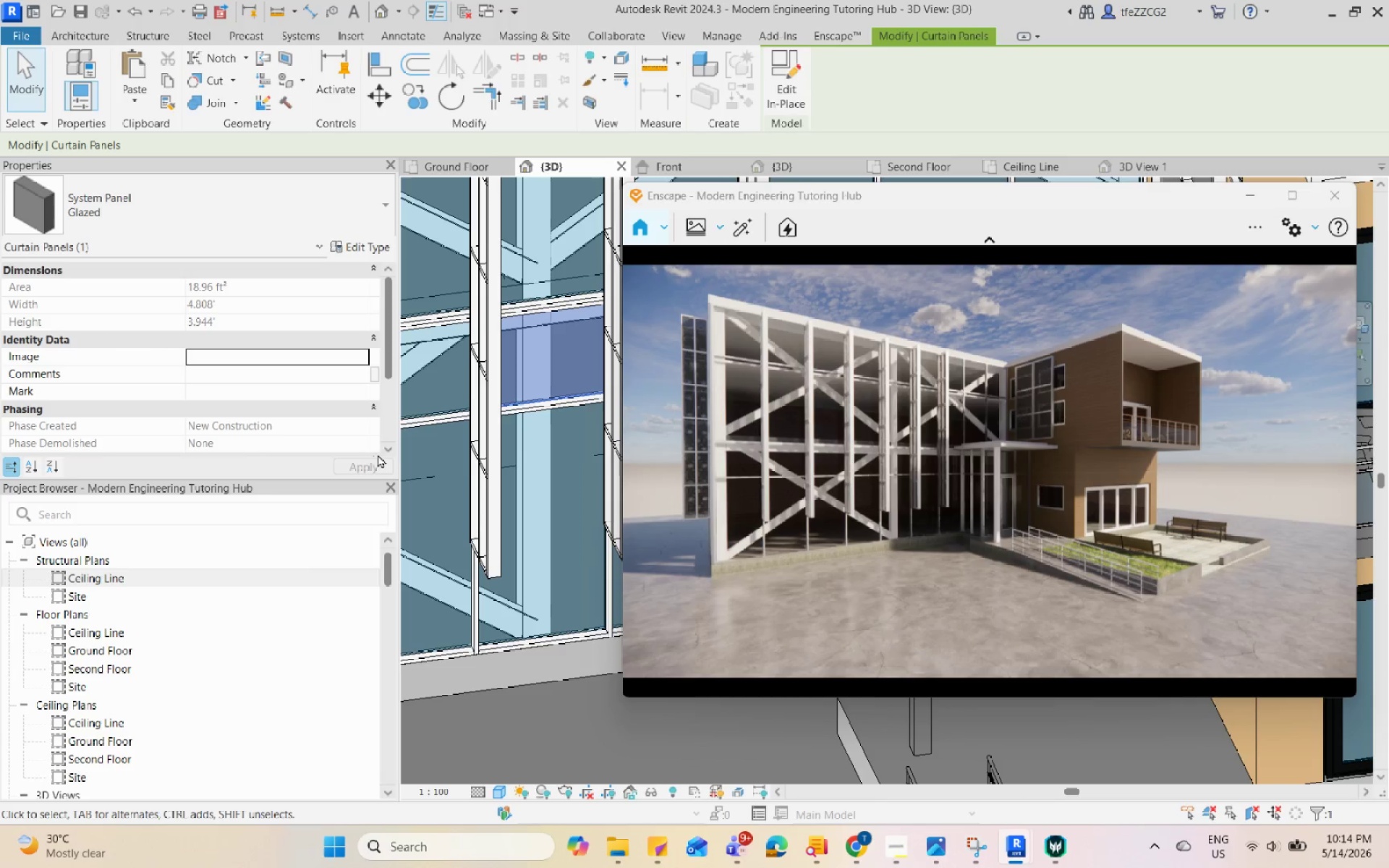 
key(Escape)
 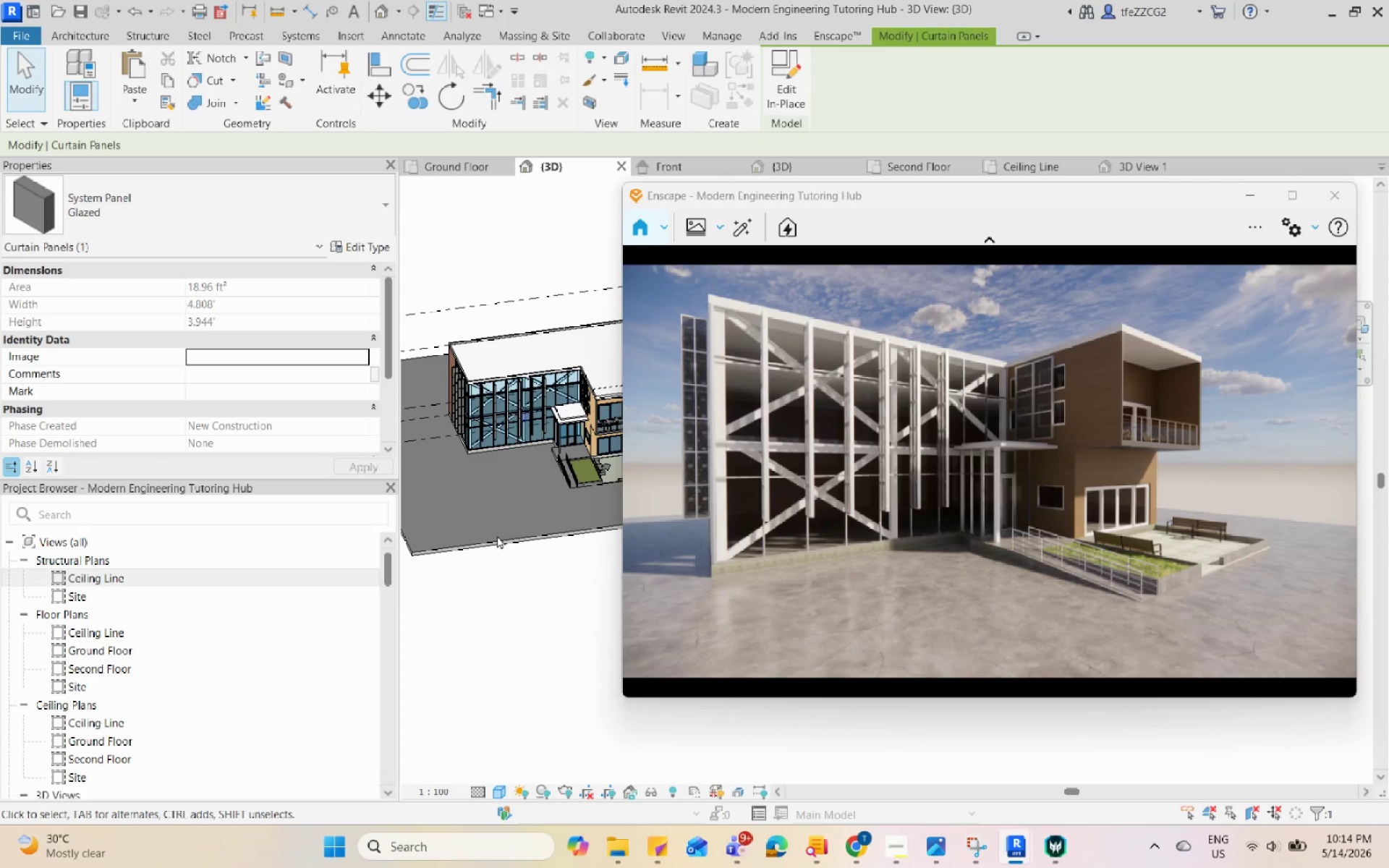 
scroll: coordinate [525, 422], scroll_direction: down, amount: 21.0
 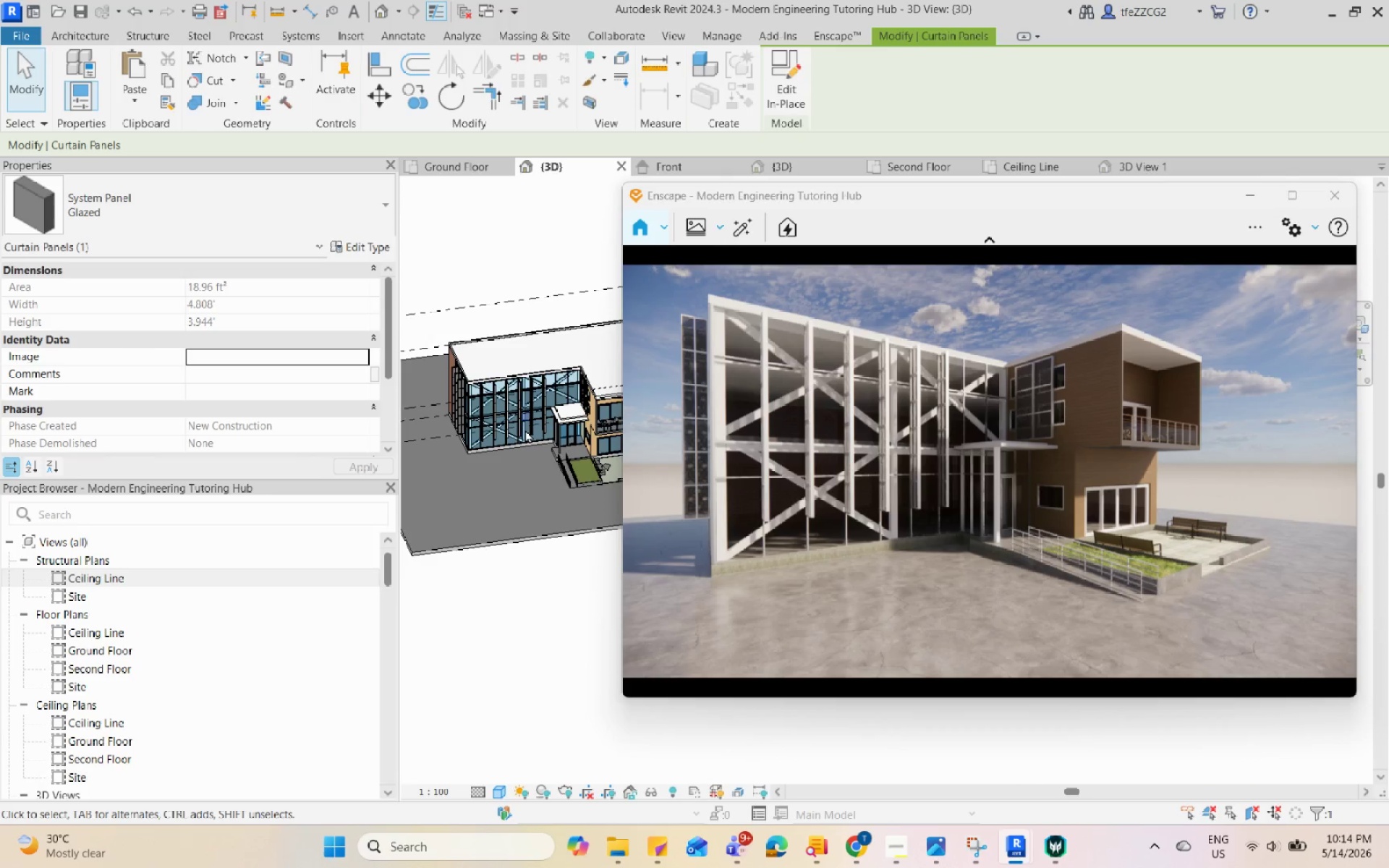 
left_click([498, 537])
 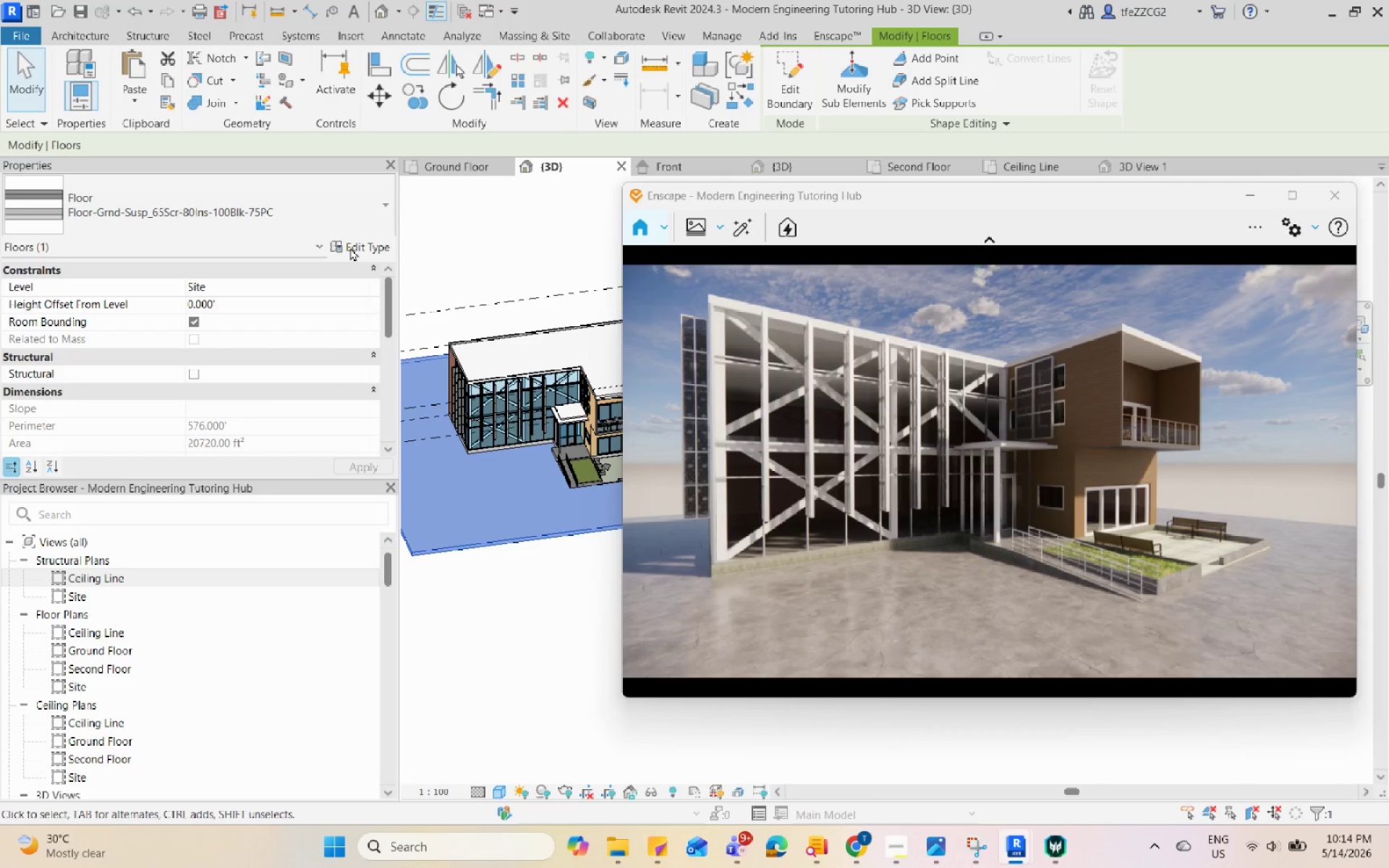 
left_click([350, 247])
 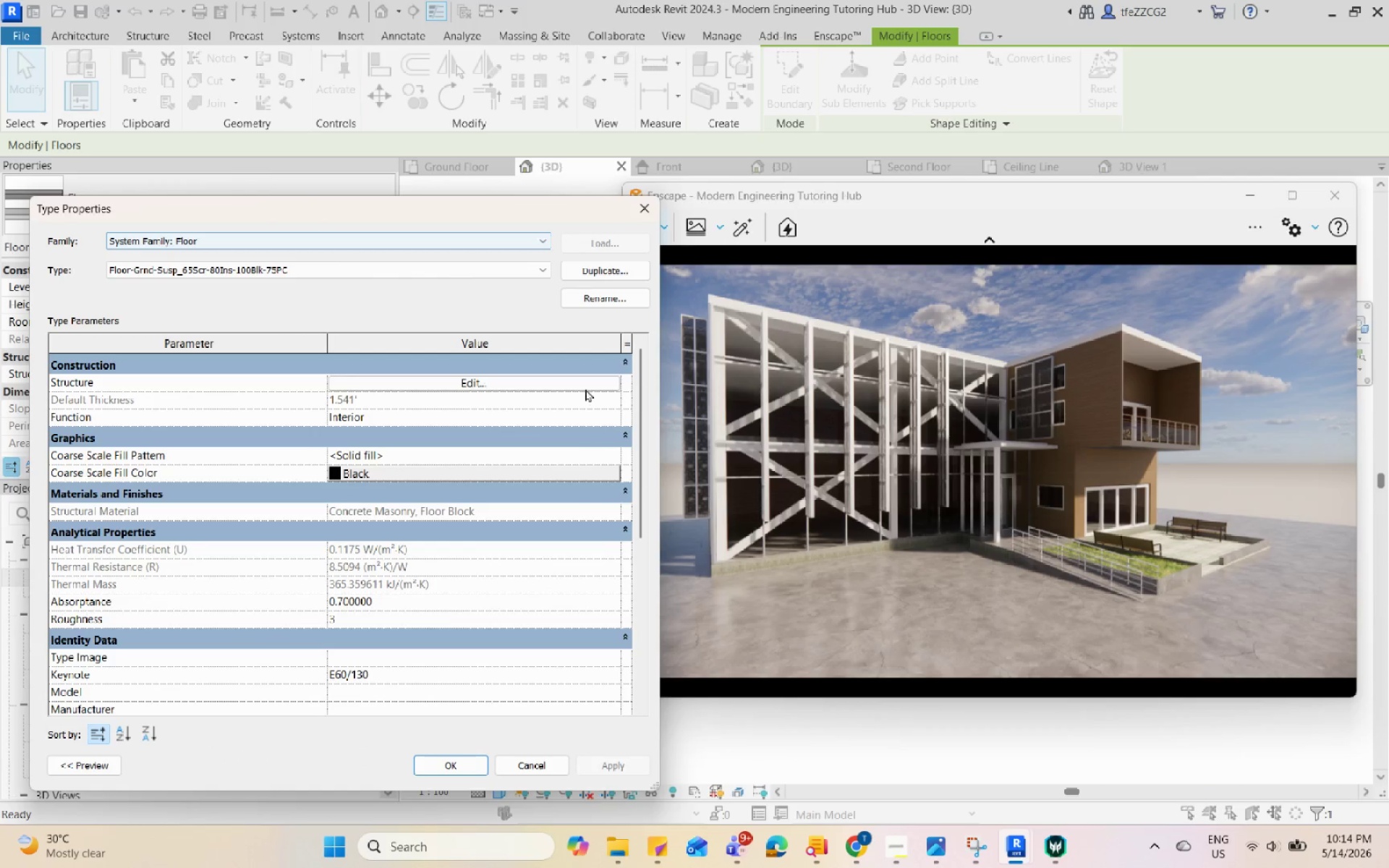 
left_click([583, 383])
 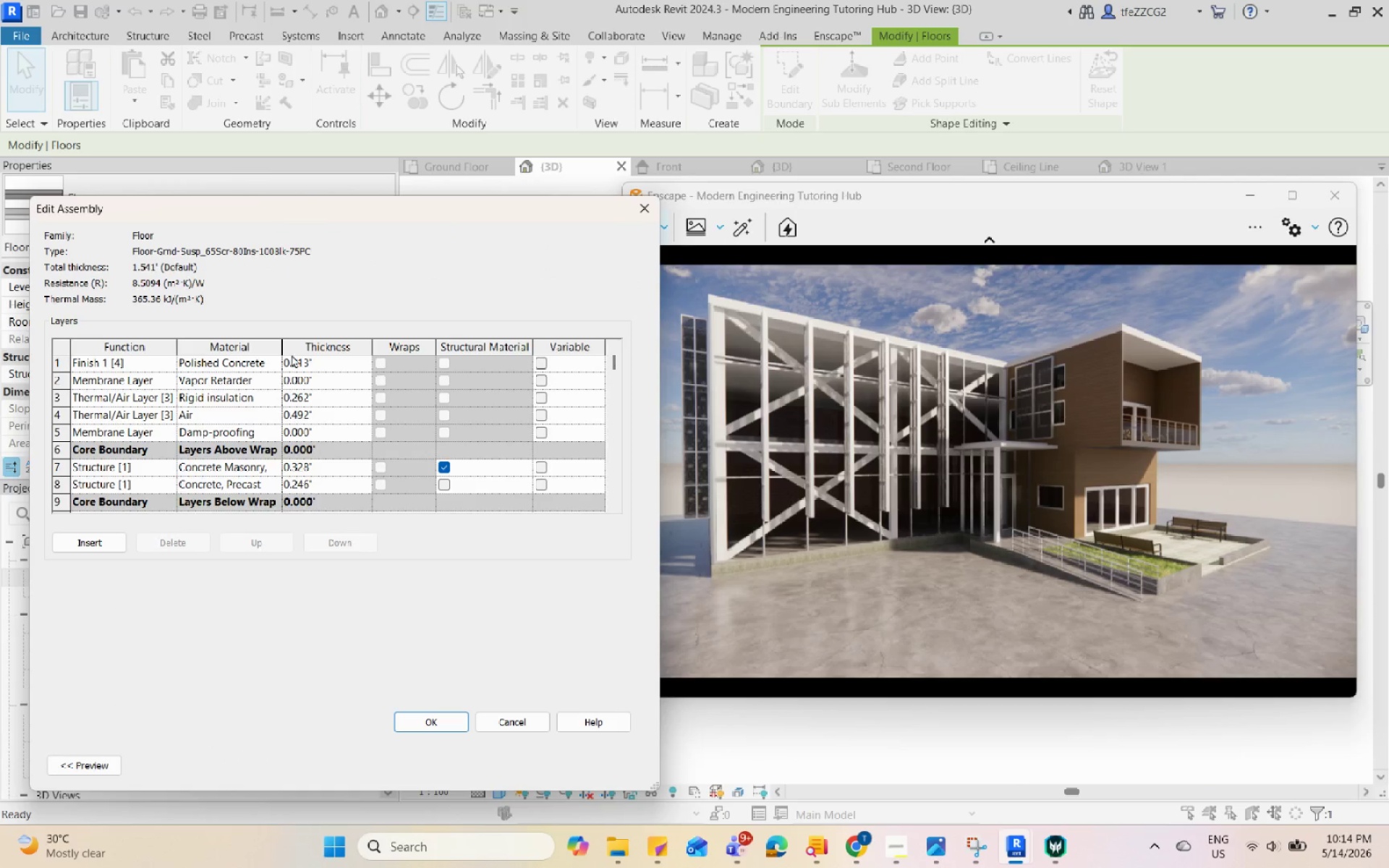 
left_click([276, 364])
 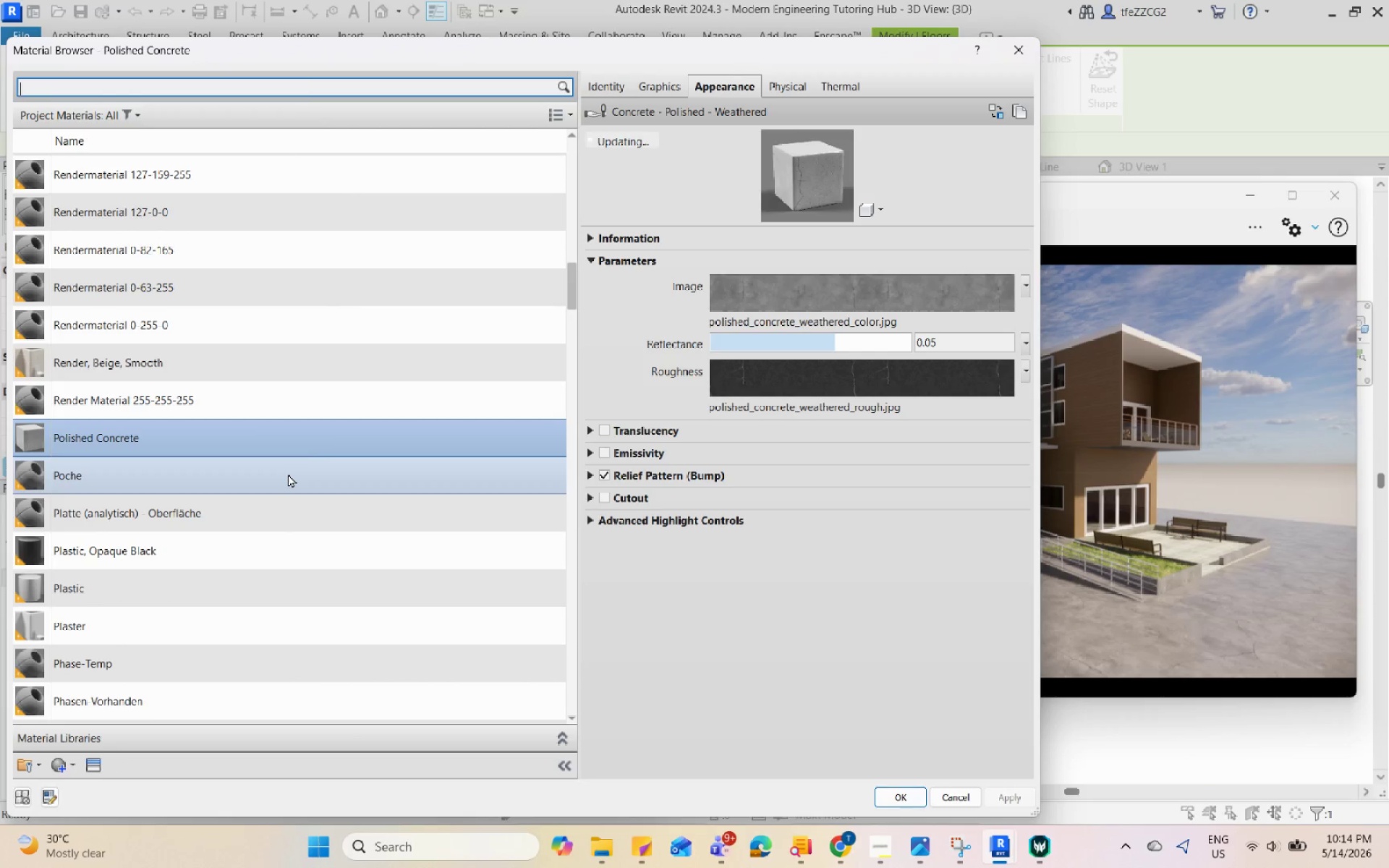 
scroll: coordinate [288, 474], scroll_direction: up, amount: 9.0
 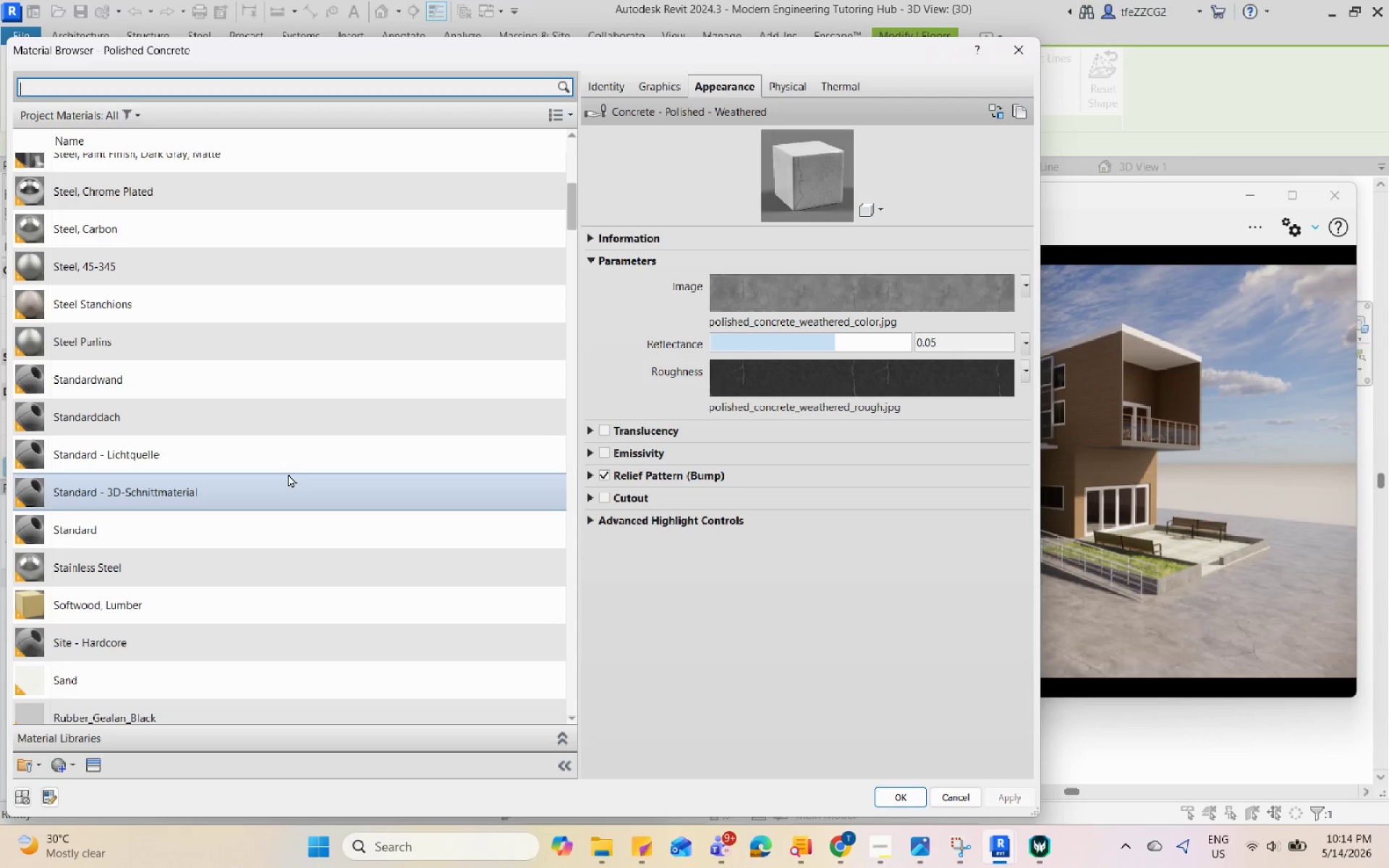 
scroll: coordinate [284, 506], scroll_direction: down, amount: 27.0
 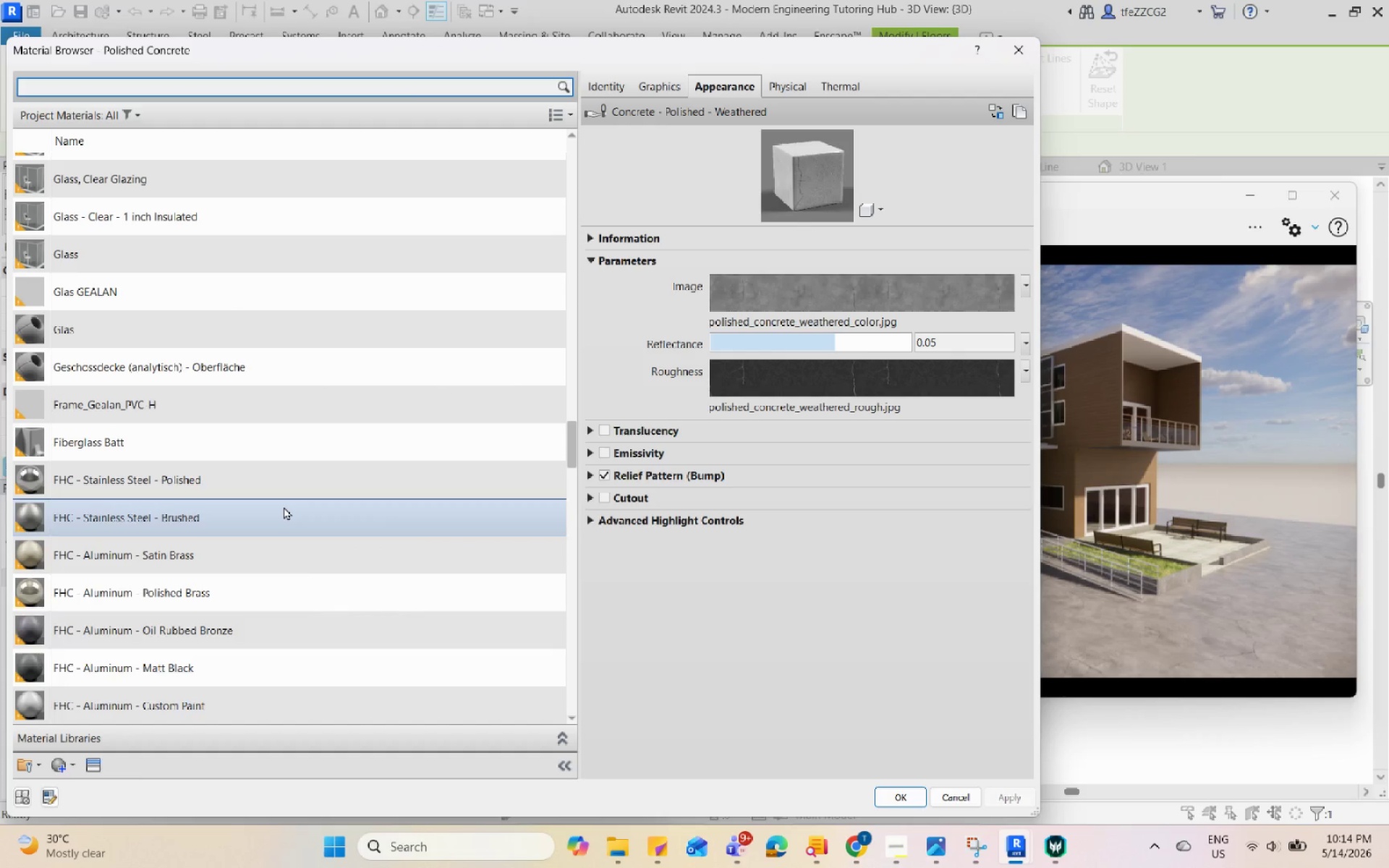 
scroll: coordinate [284, 506], scroll_direction: up, amount: 5.0
 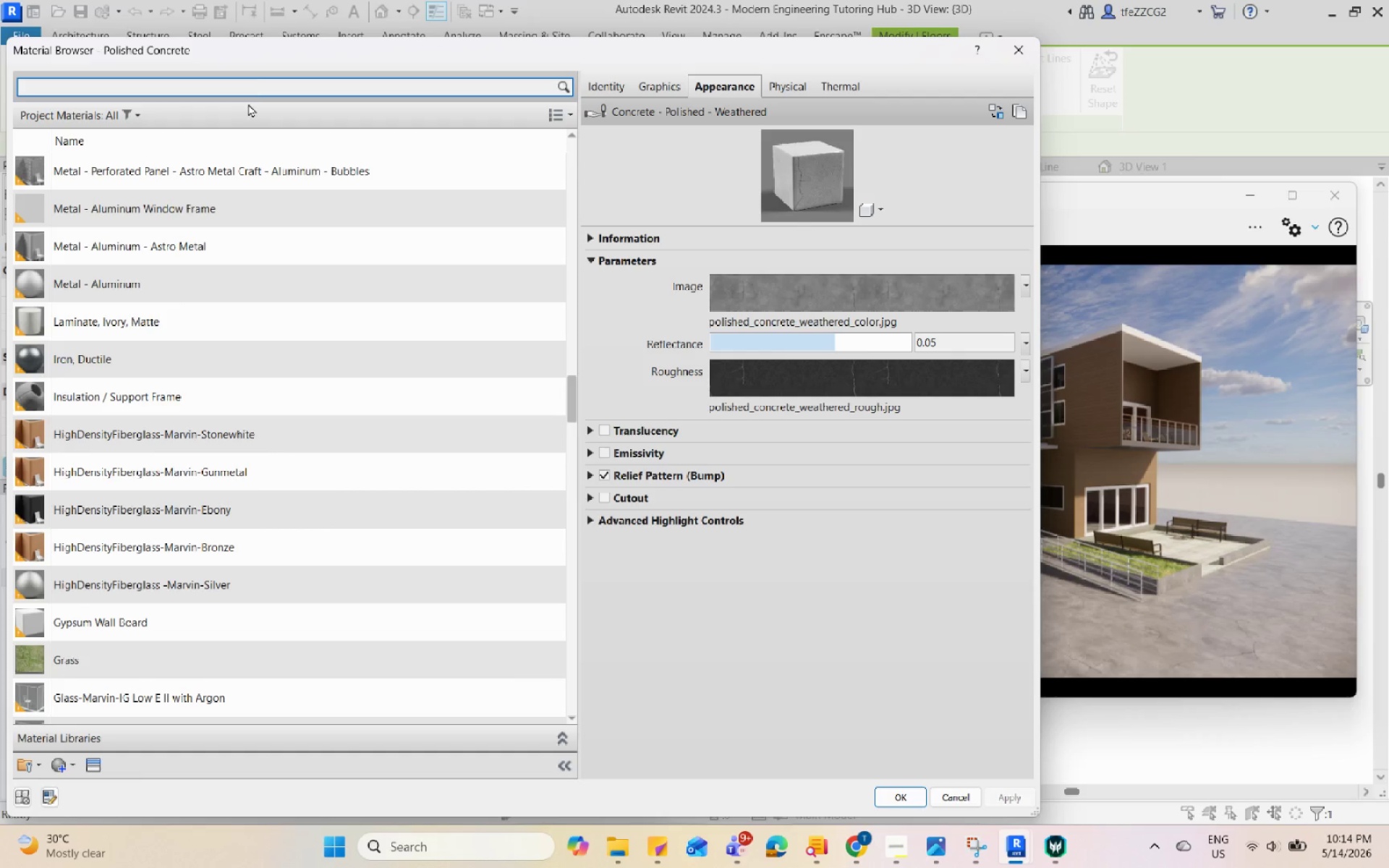 
left_click([253, 85])
 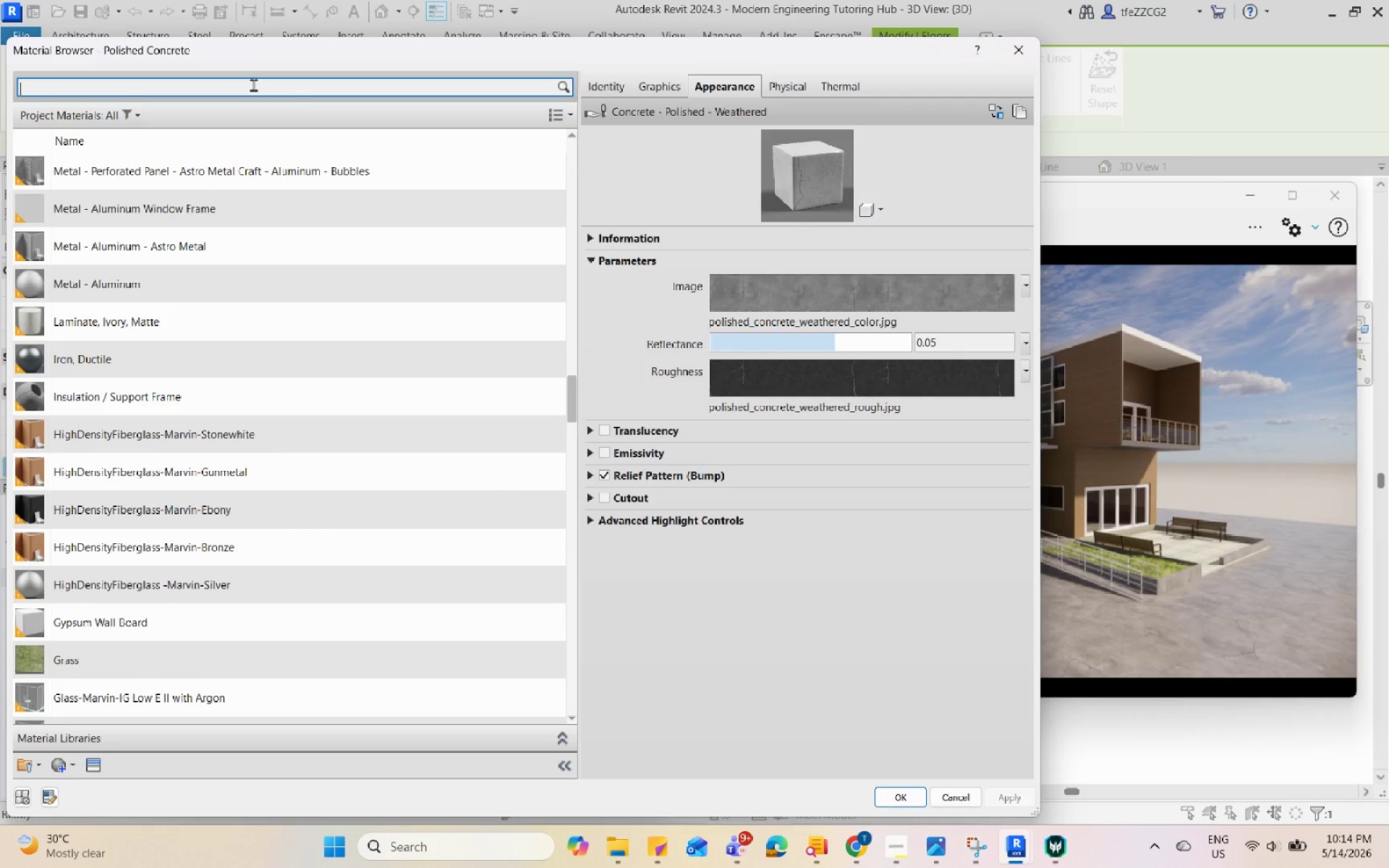 
type(concrete)
 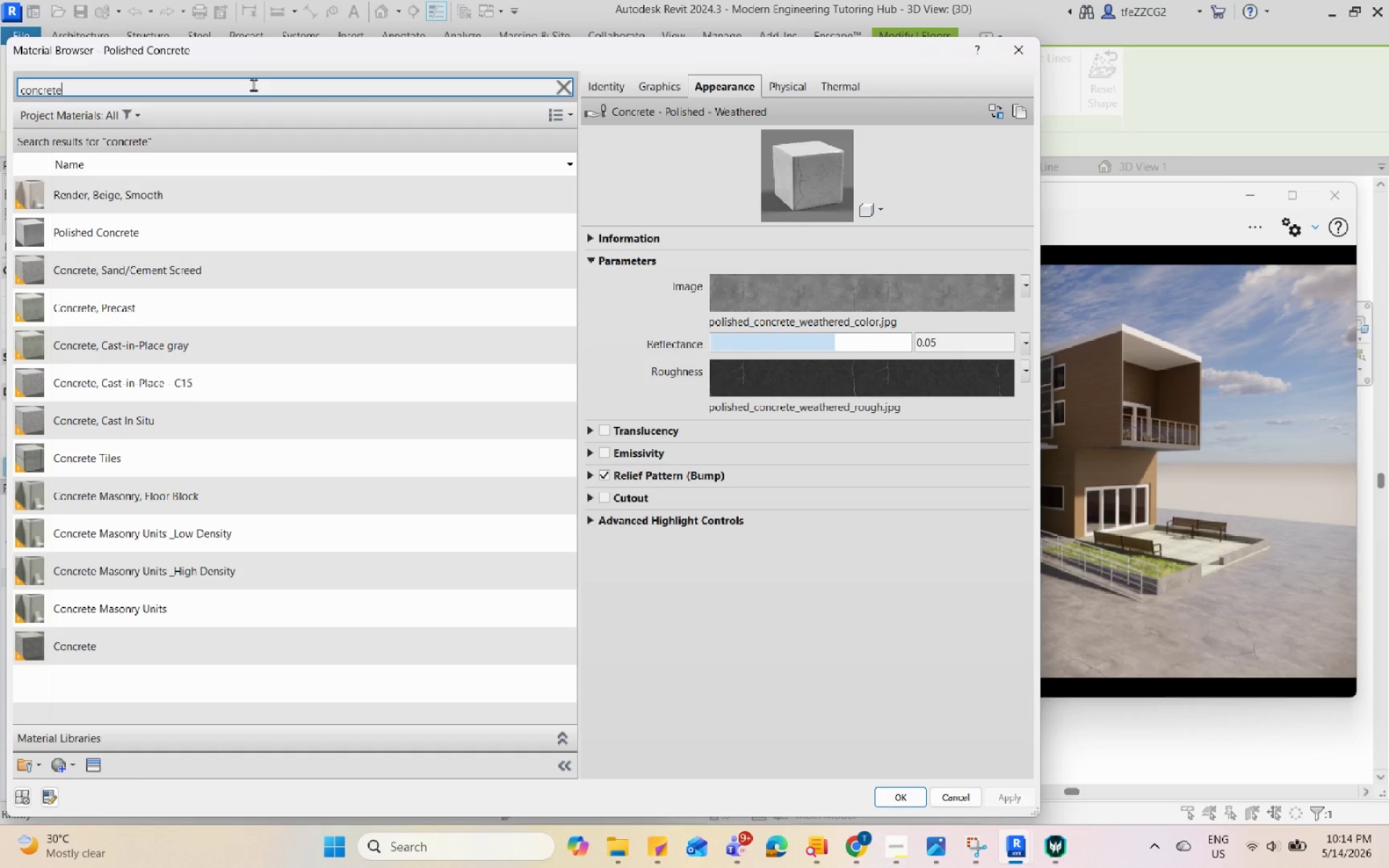 
left_click([209, 323])
 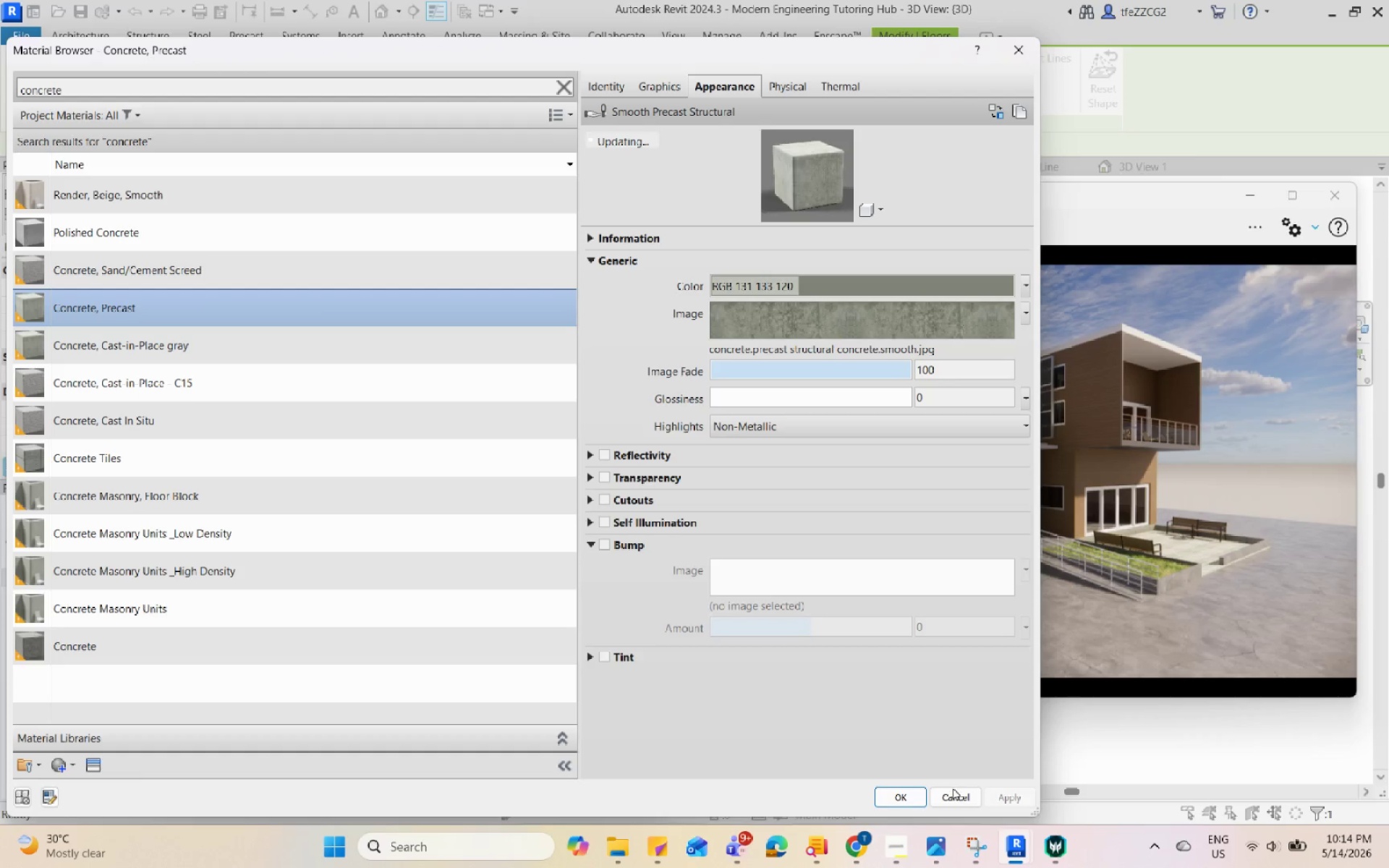 
left_click([916, 793])
 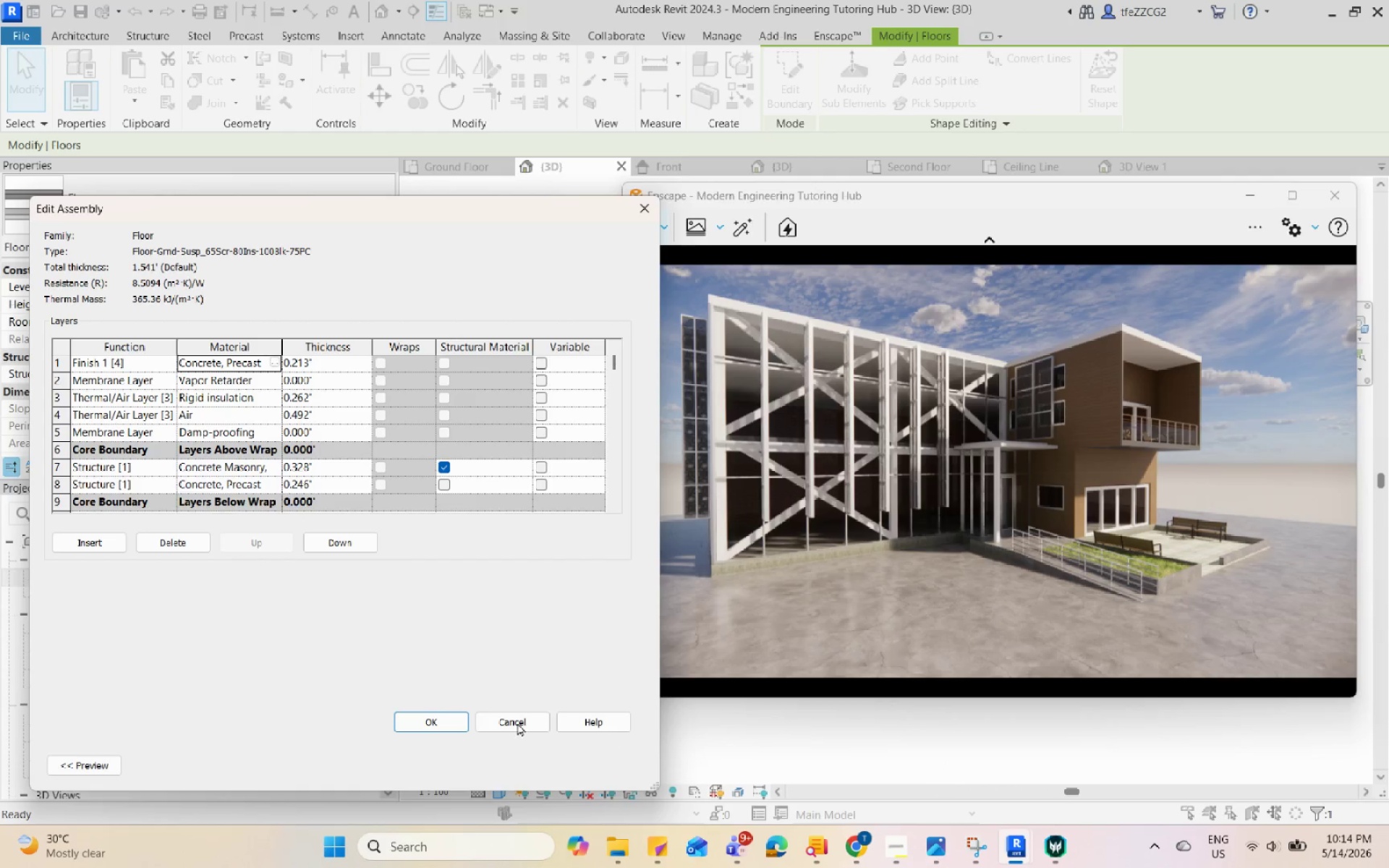 
left_click([438, 717])
 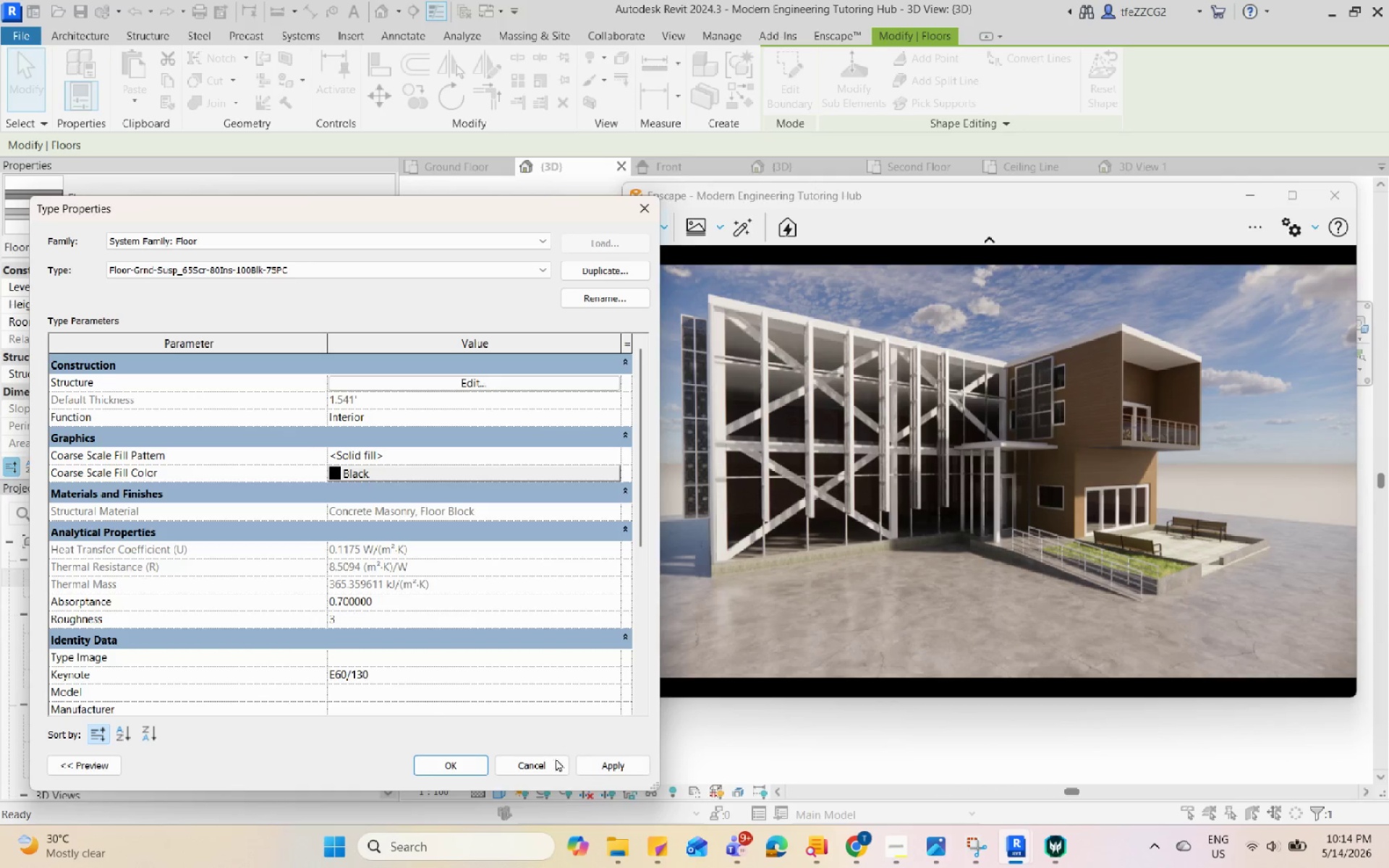 
left_click([608, 763])
 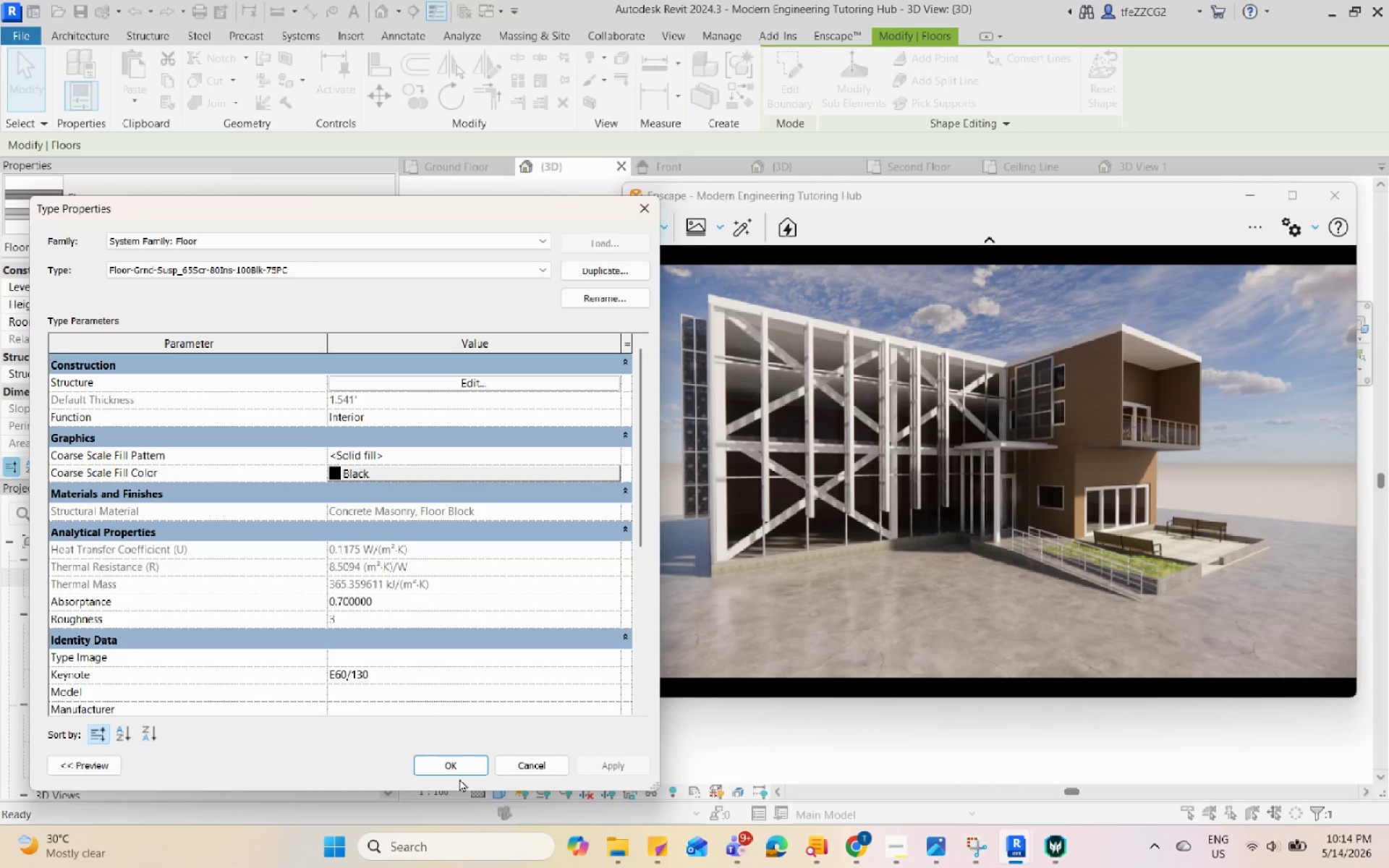 
left_click([456, 770])
 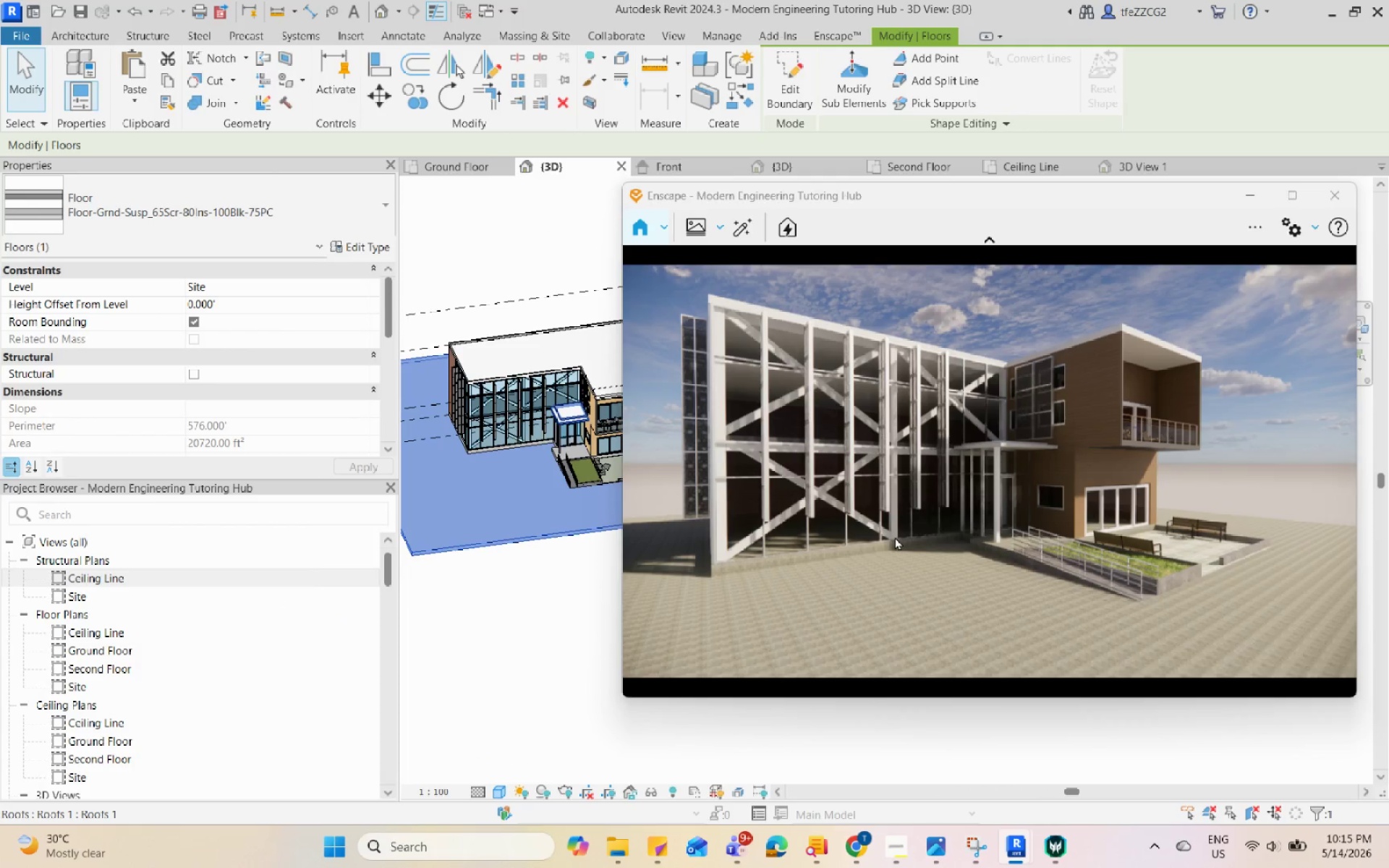 
key(Control+Z)
 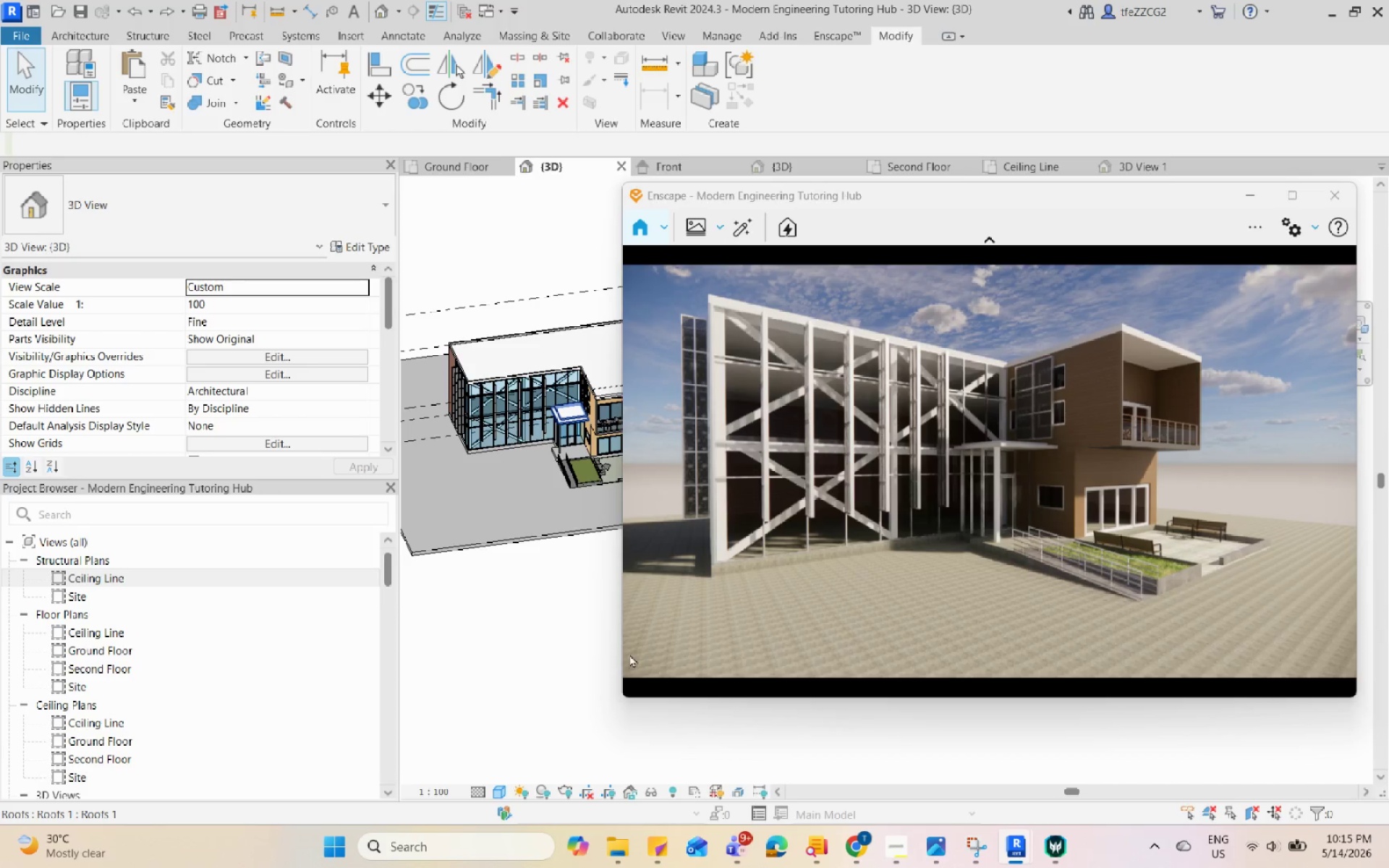 
left_click([569, 654])
 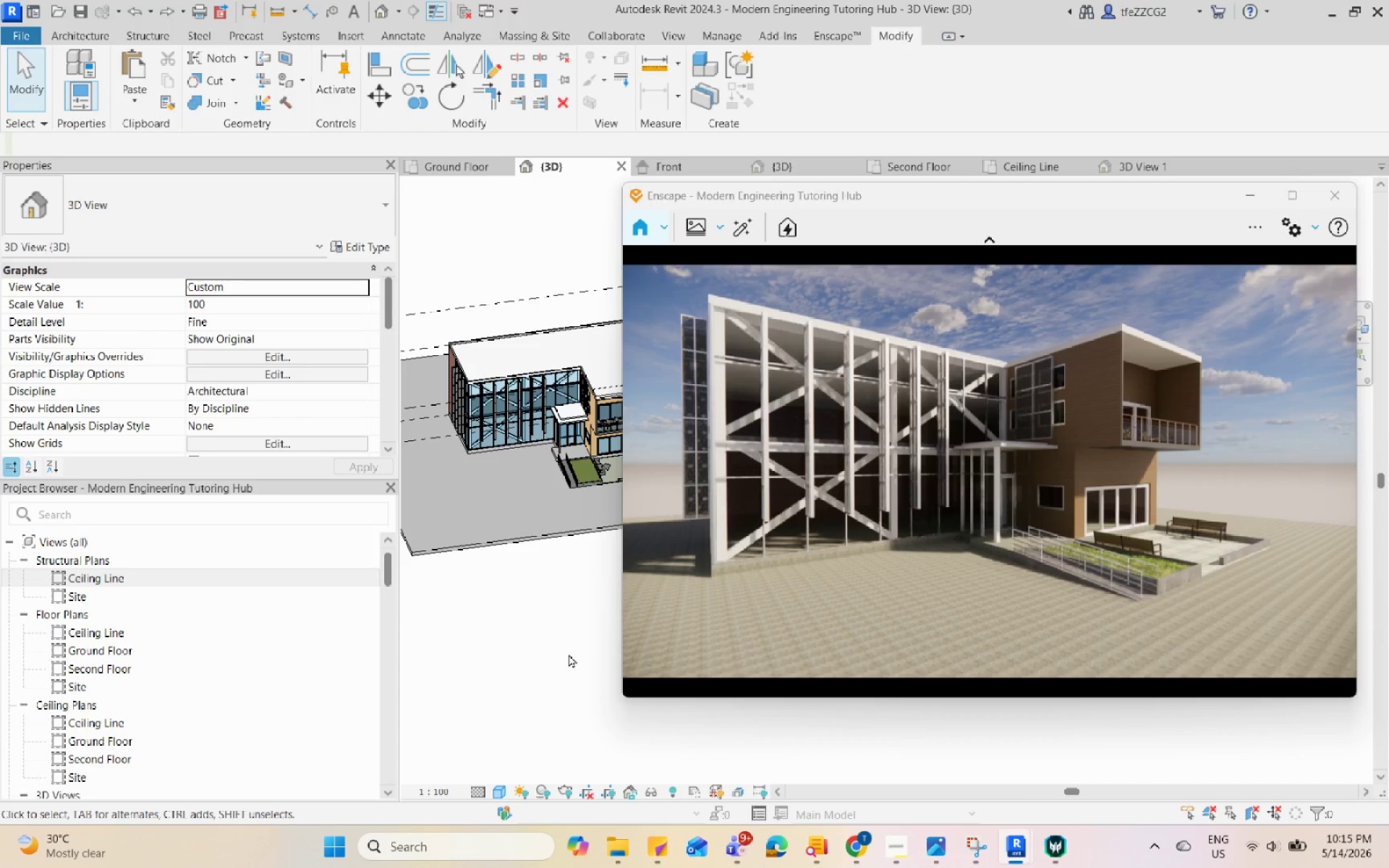 
key(Control+Z)
 